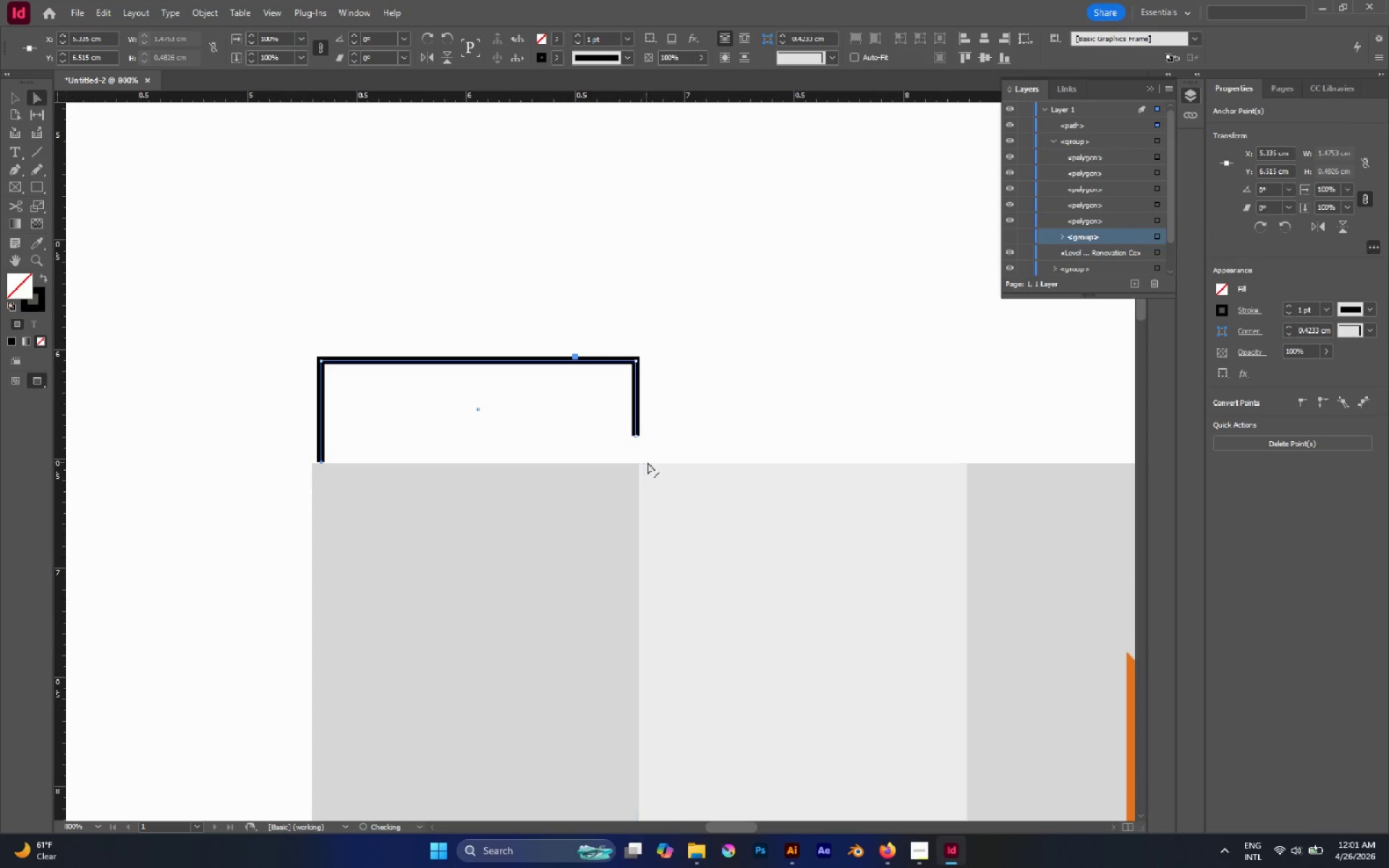 
hold_key(key=ShiftLeft, duration=3.42)
 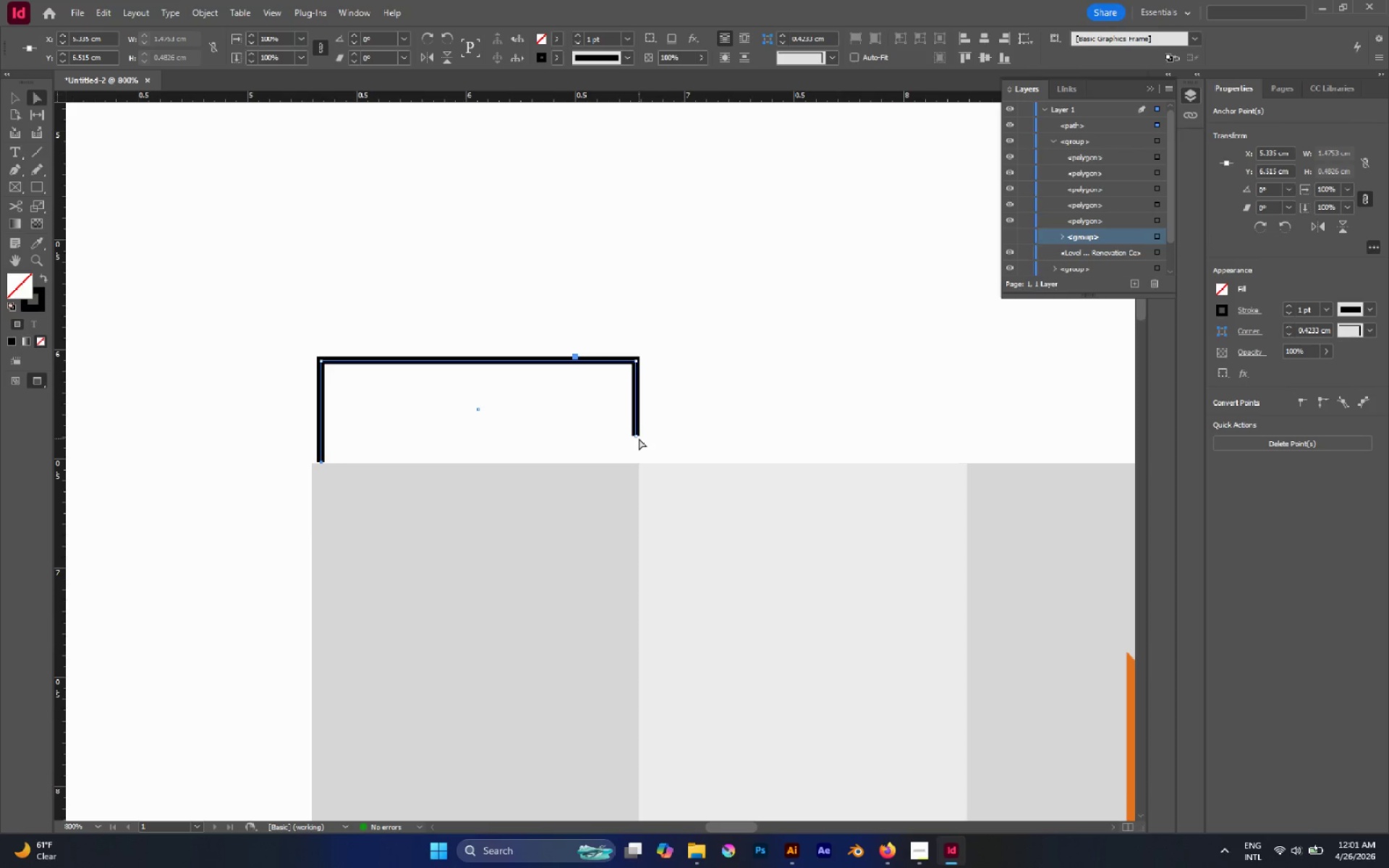 
left_click([637, 436])
 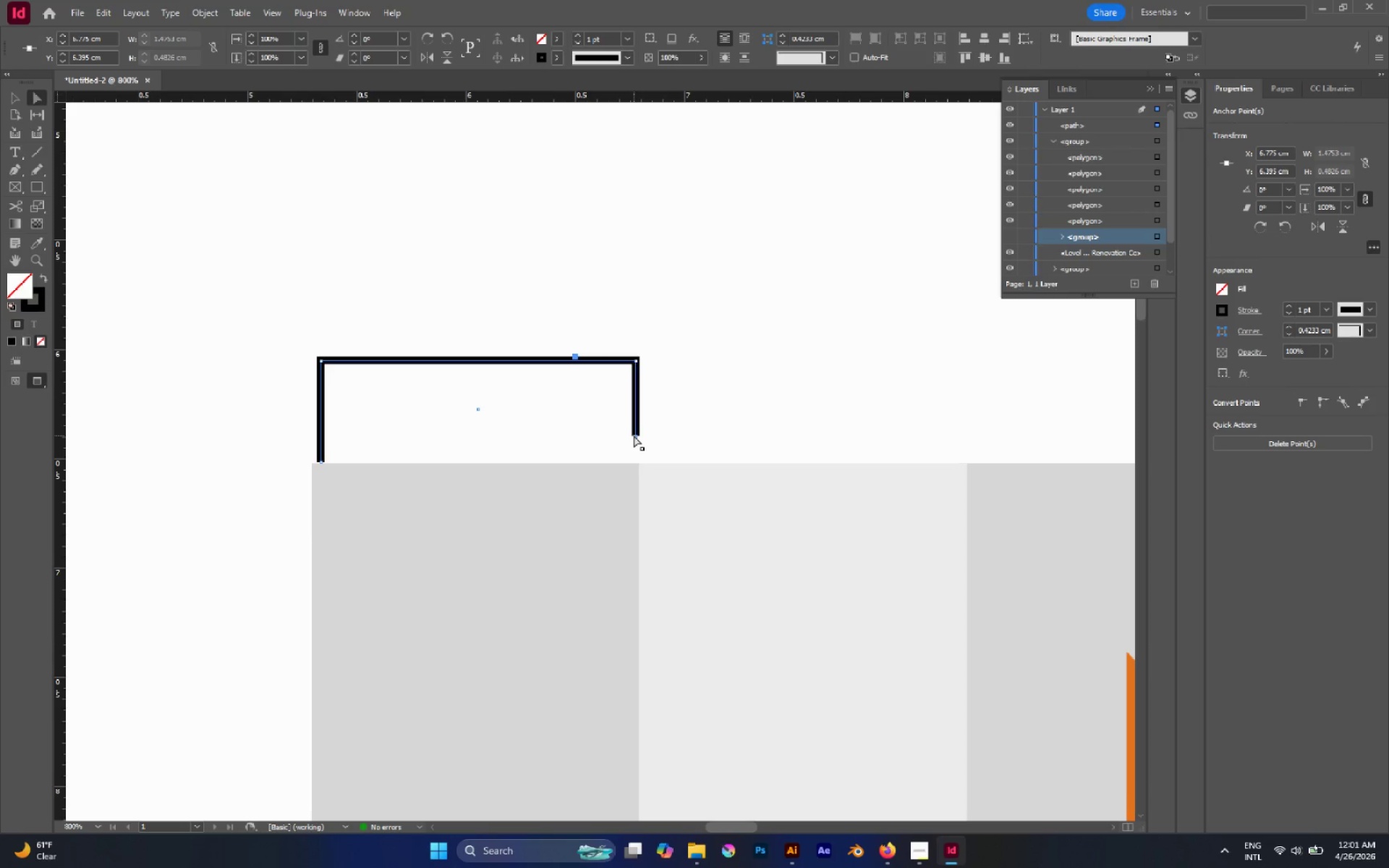 
left_click_drag(start_coordinate=[634, 436], to_coordinate=[637, 463])
 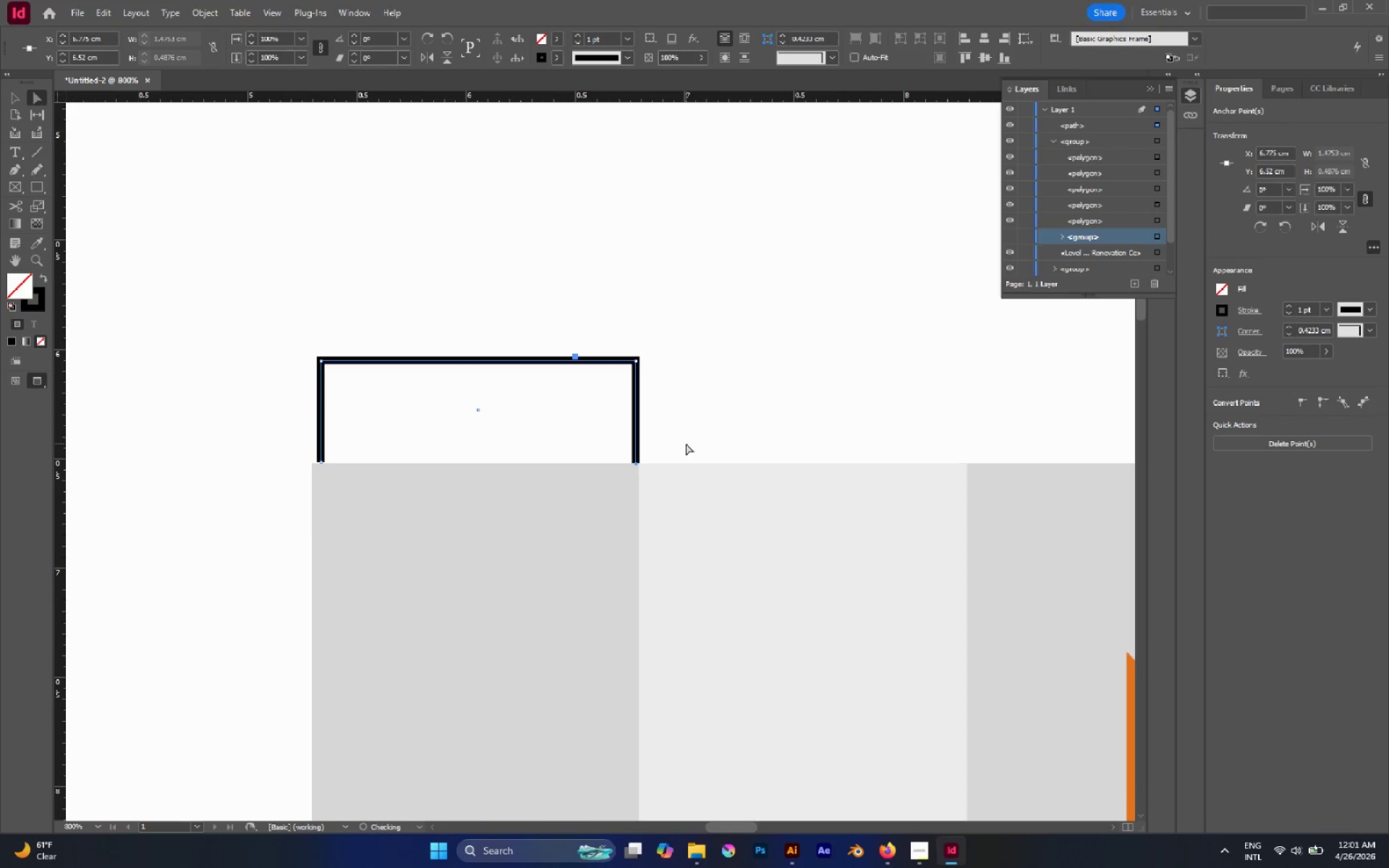 
hold_key(key=ShiftLeft, duration=1.27)
 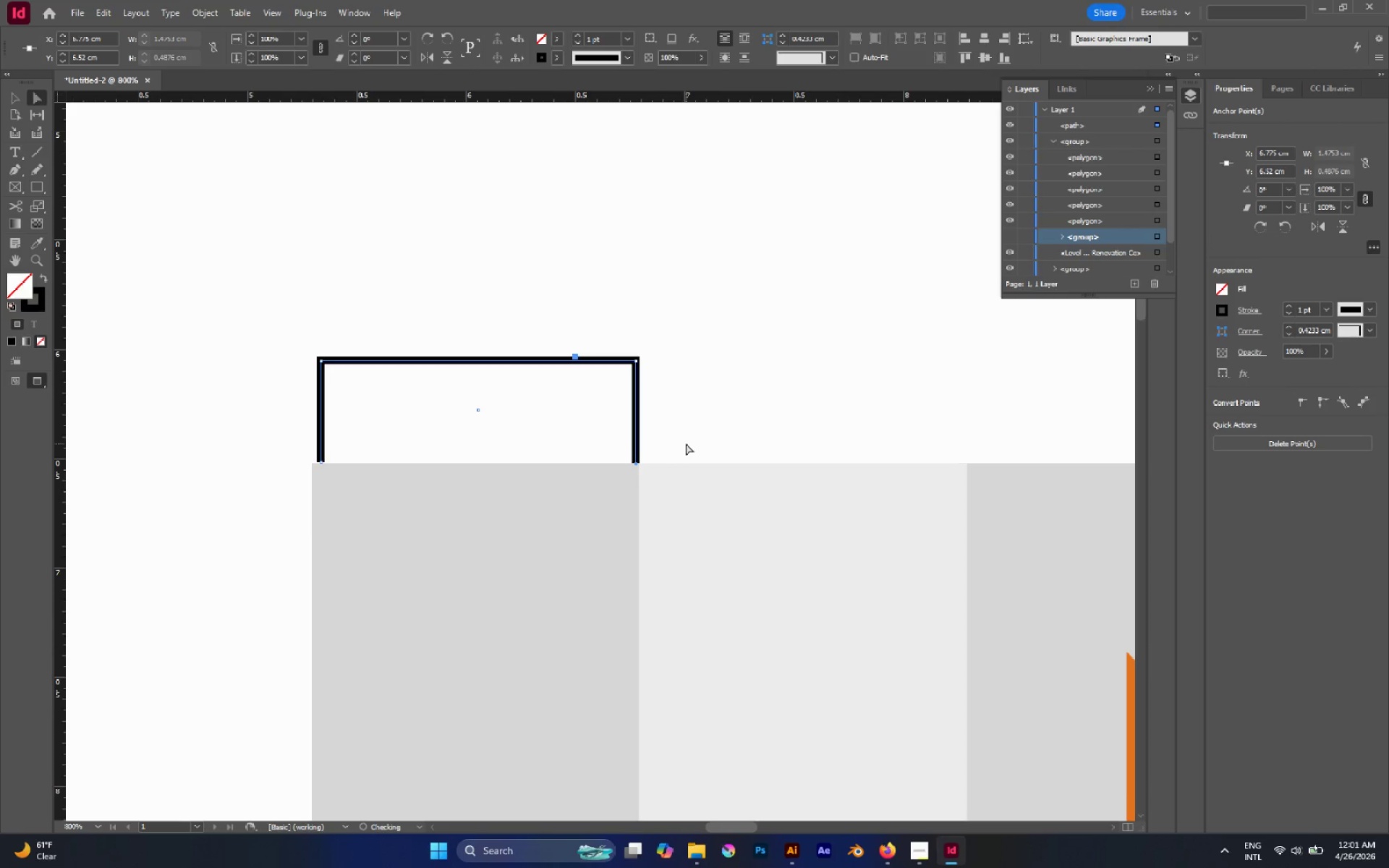 
left_click([686, 443])
 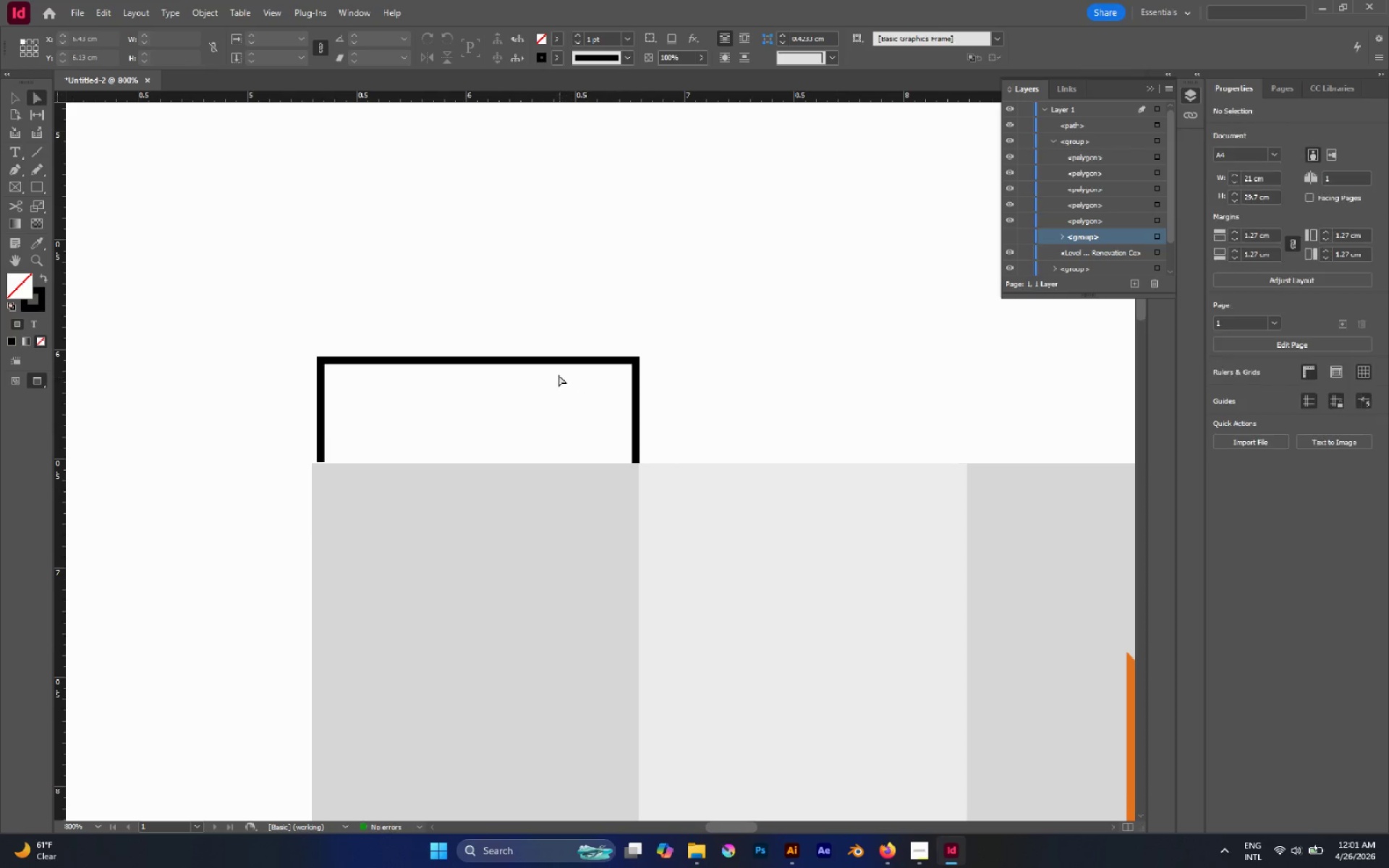 
hold_key(key=AltLeft, duration=0.69)
left_click([554, 362])
 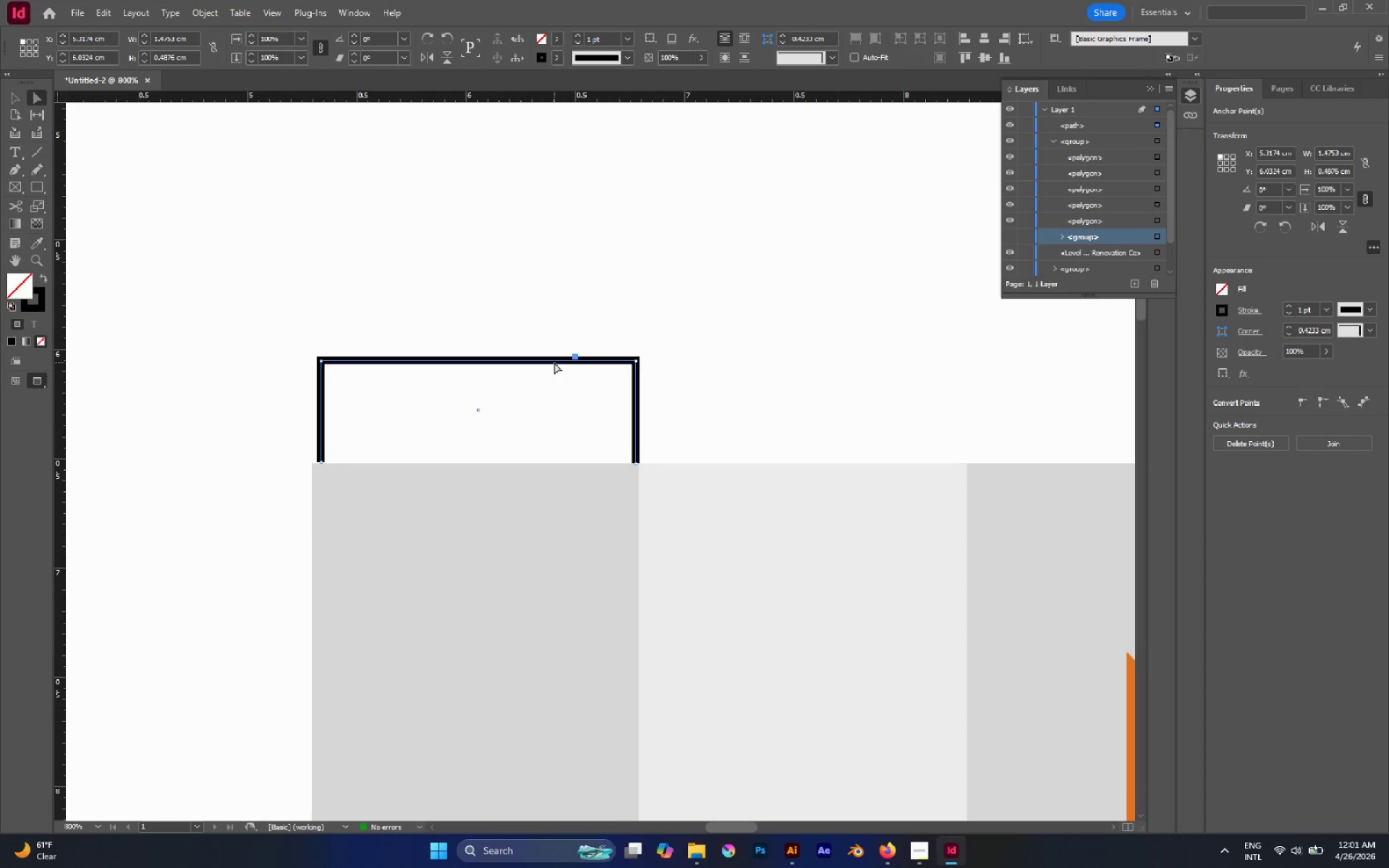 
left_click_drag(start_coordinate=[554, 362], to_coordinate=[556, 297])
 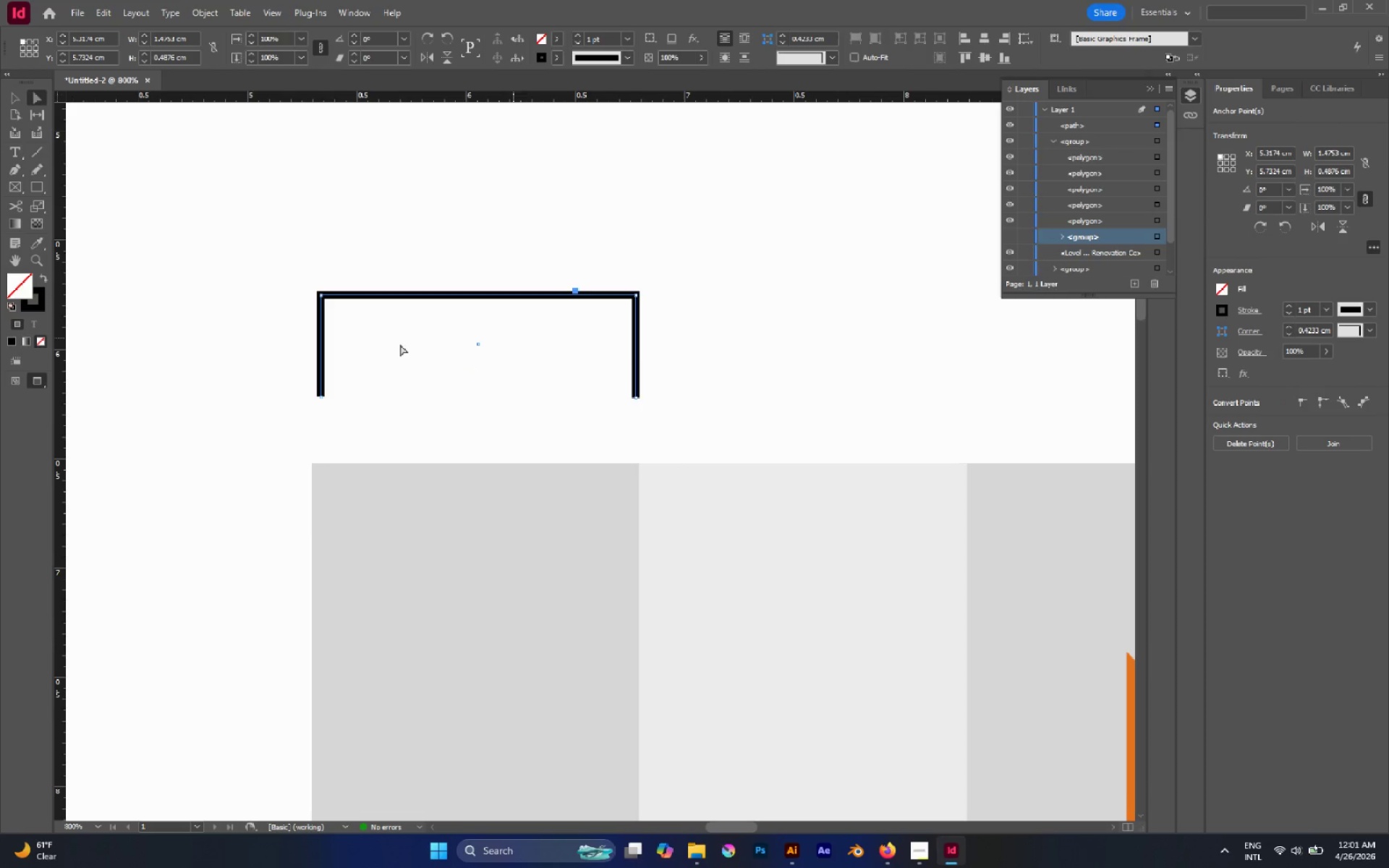 
hold_key(key=ShiftLeft, duration=0.98)
 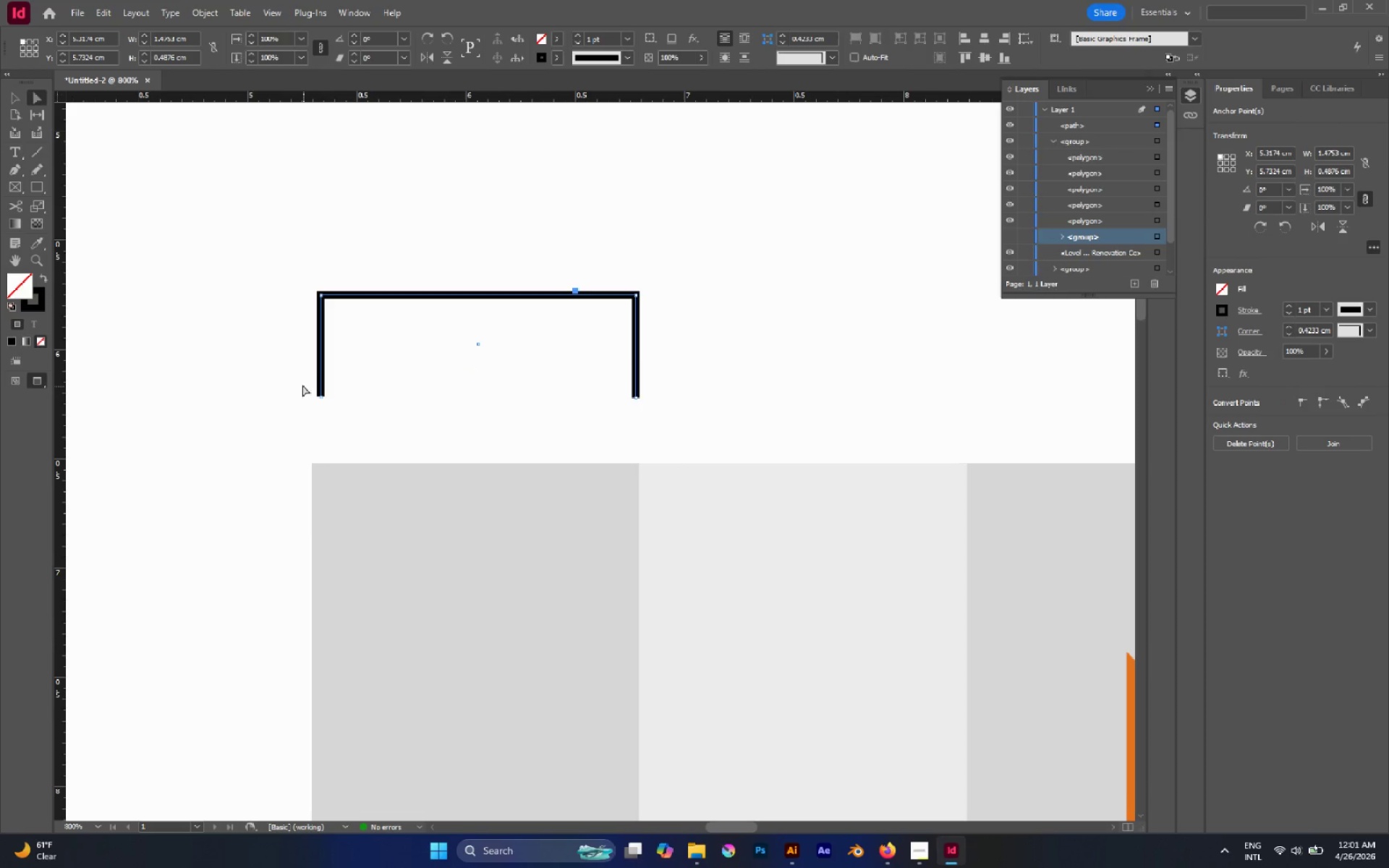 
left_click_drag(start_coordinate=[301, 383], to_coordinate=[724, 430])
 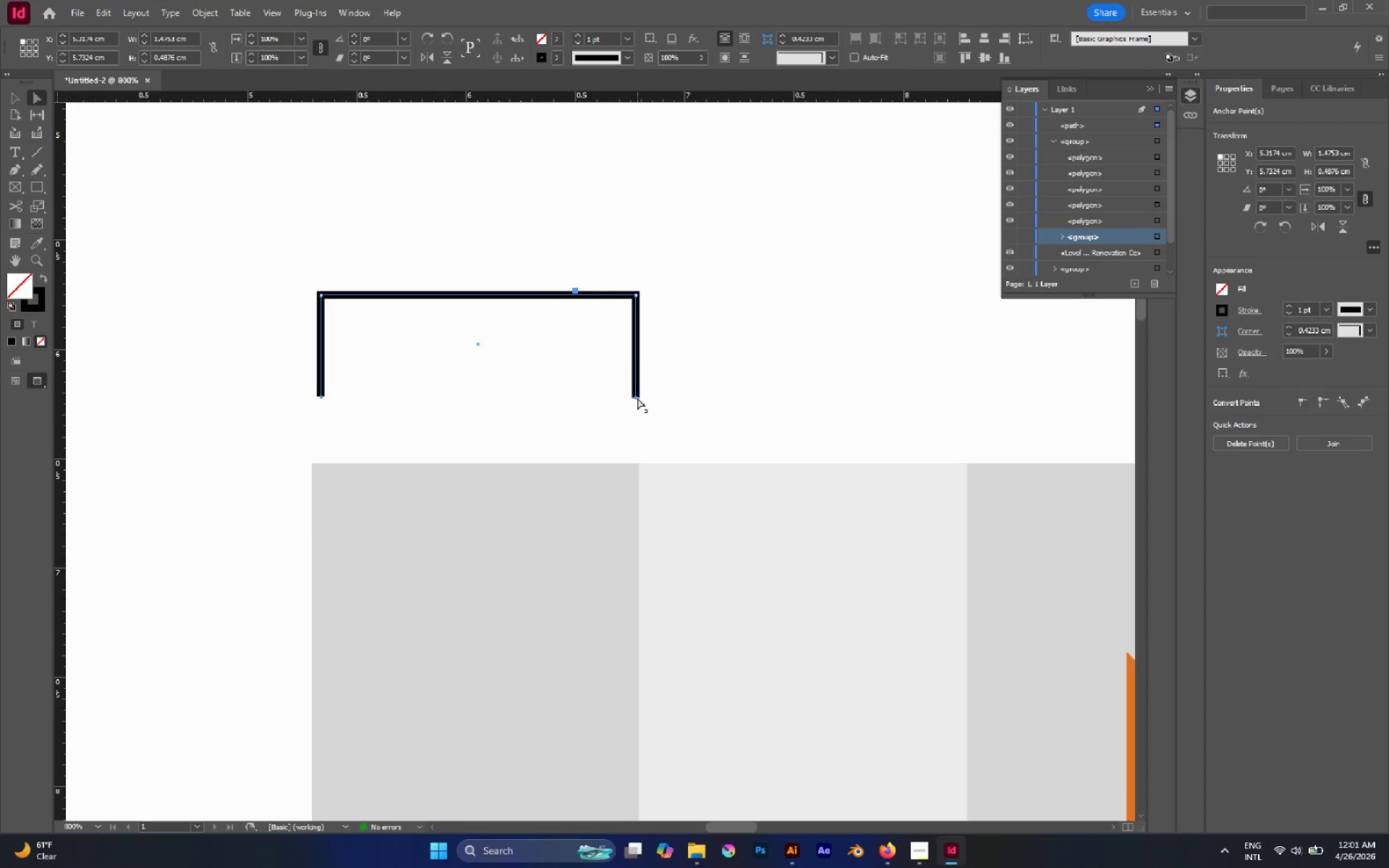 
left_click_drag(start_coordinate=[637, 398], to_coordinate=[642, 351])
 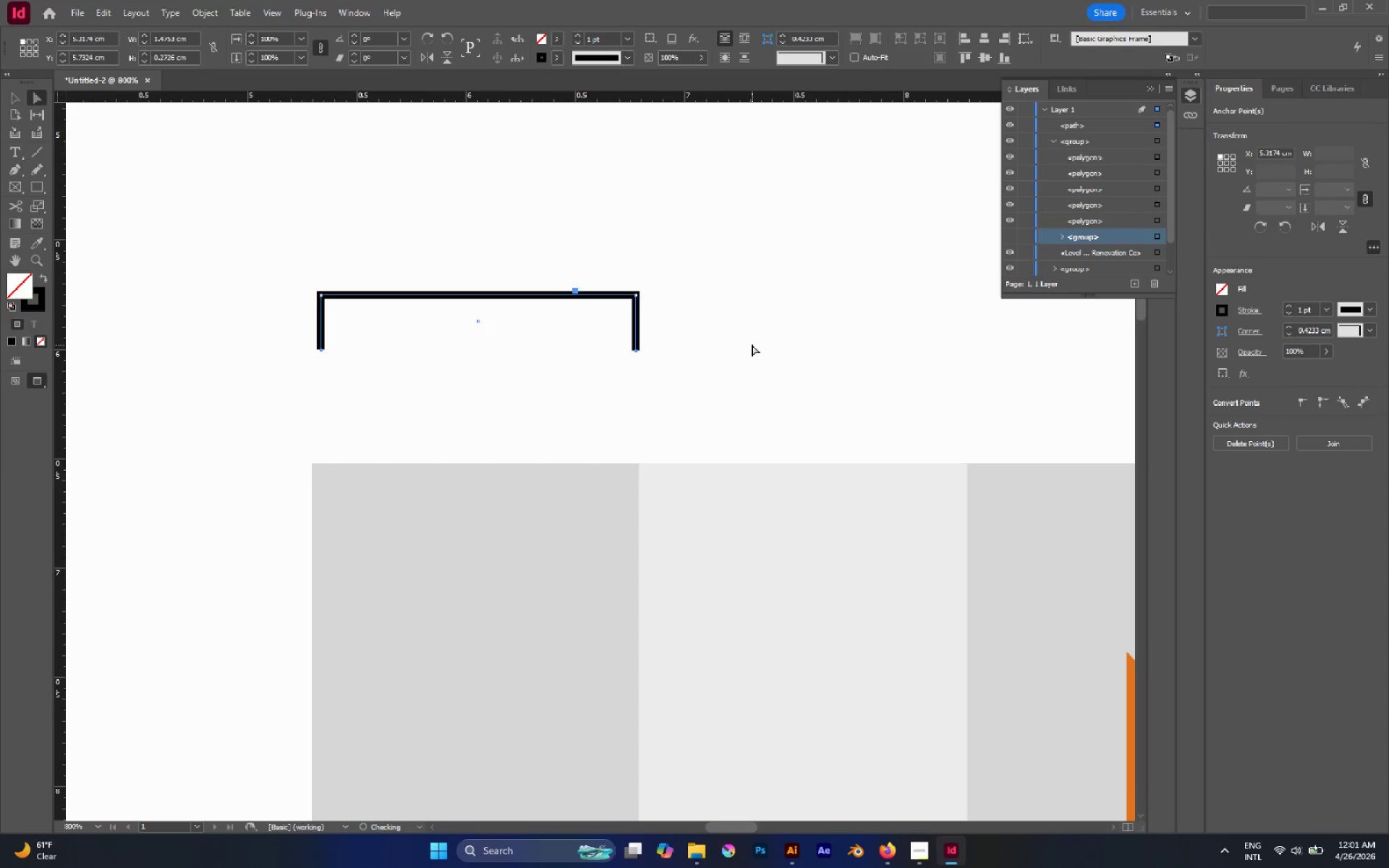 
hold_key(key=ShiftLeft, duration=1.45)
 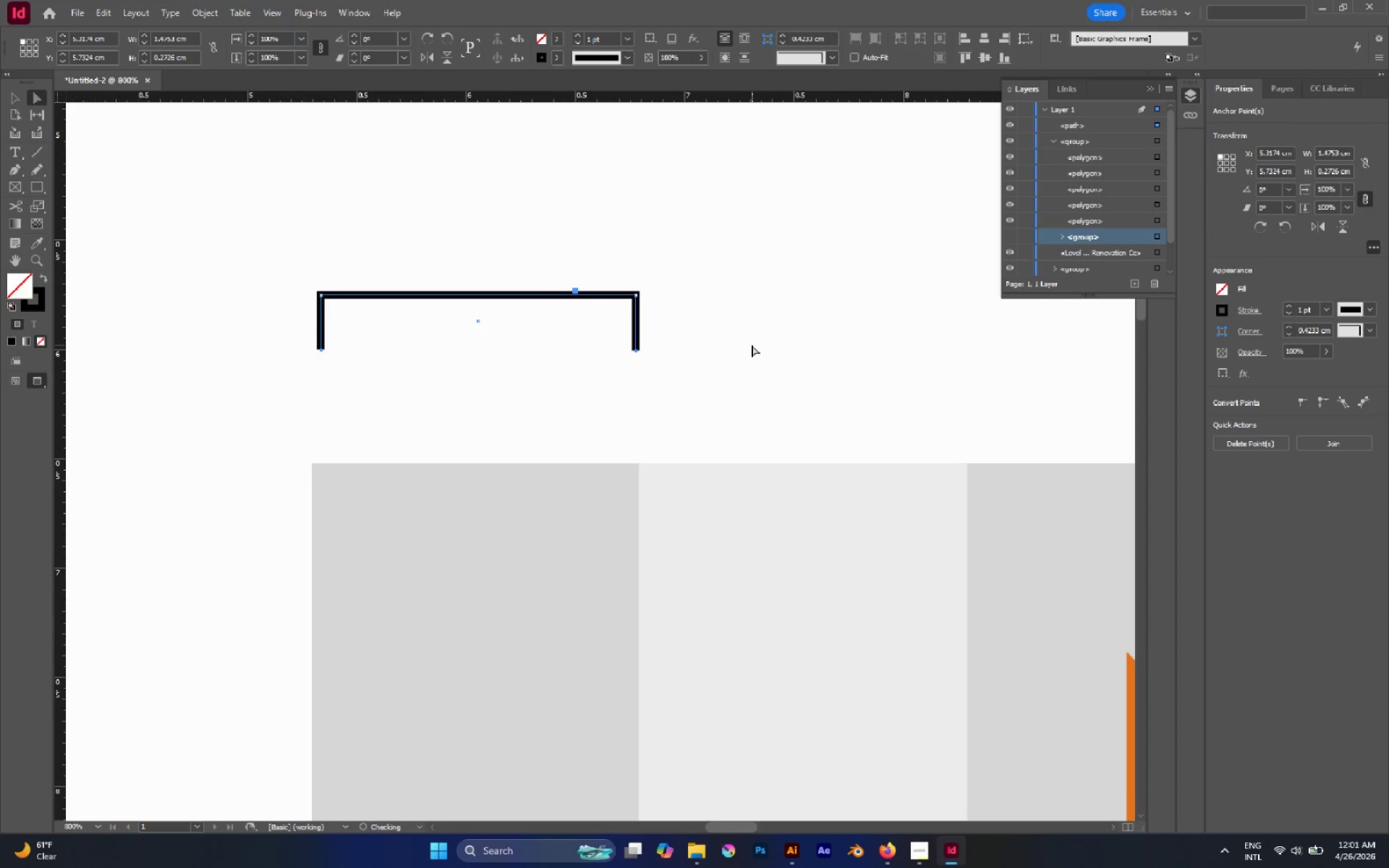 
left_click([752, 345])
 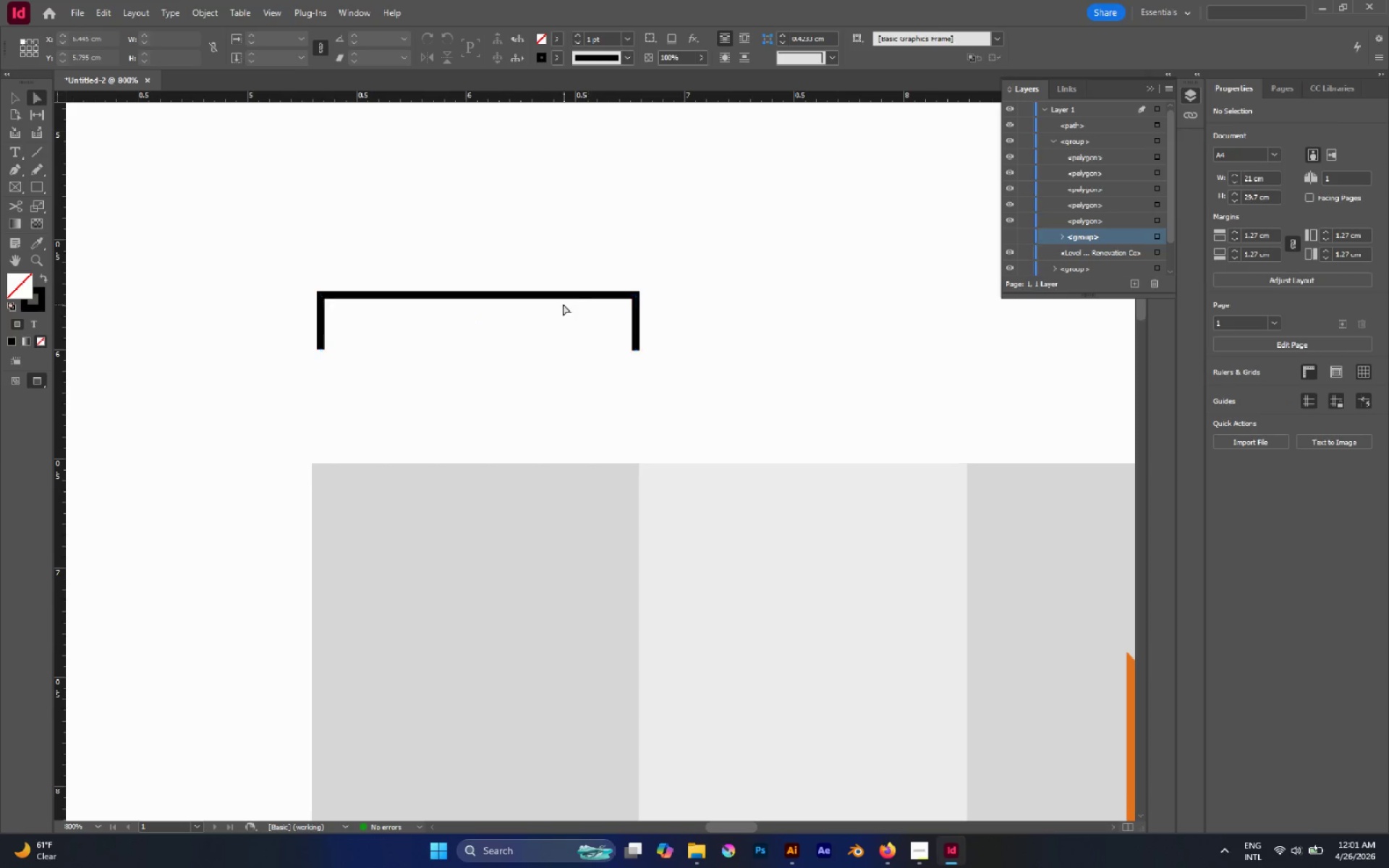 
hold_key(key=AltLeft, duration=0.8)
left_click([558, 295])
 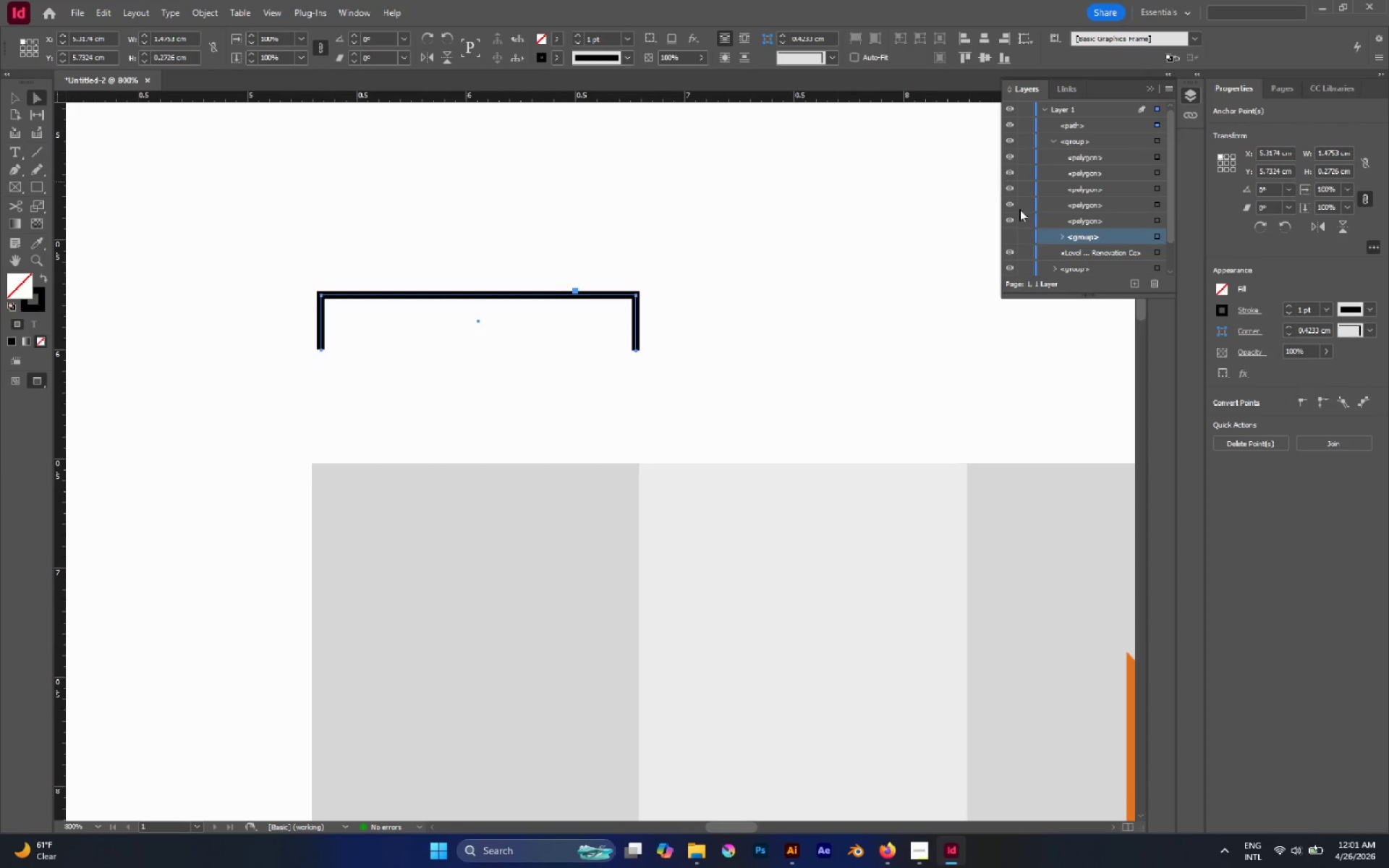 
left_click([1241, 310])
 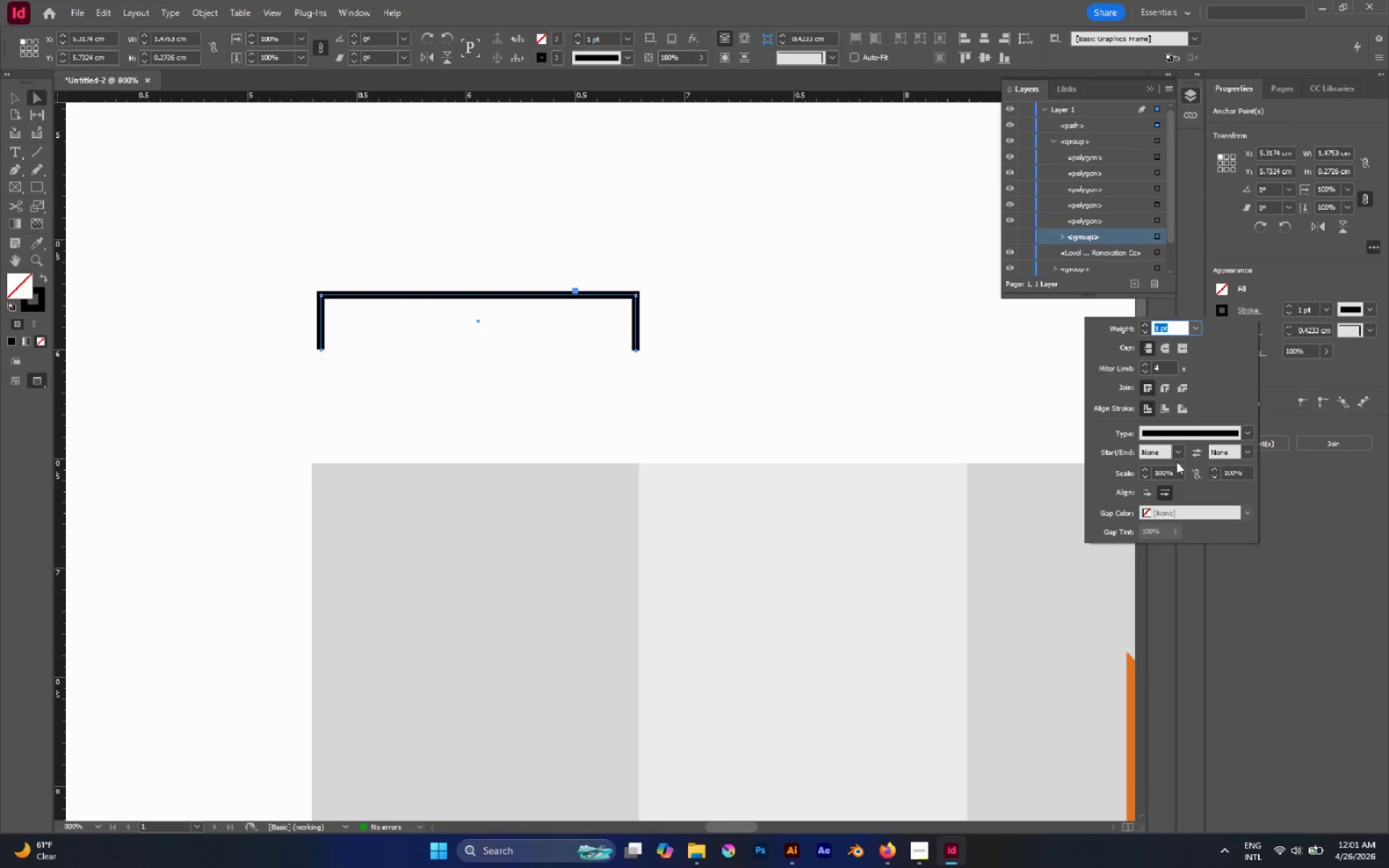 
left_click([1178, 456])
 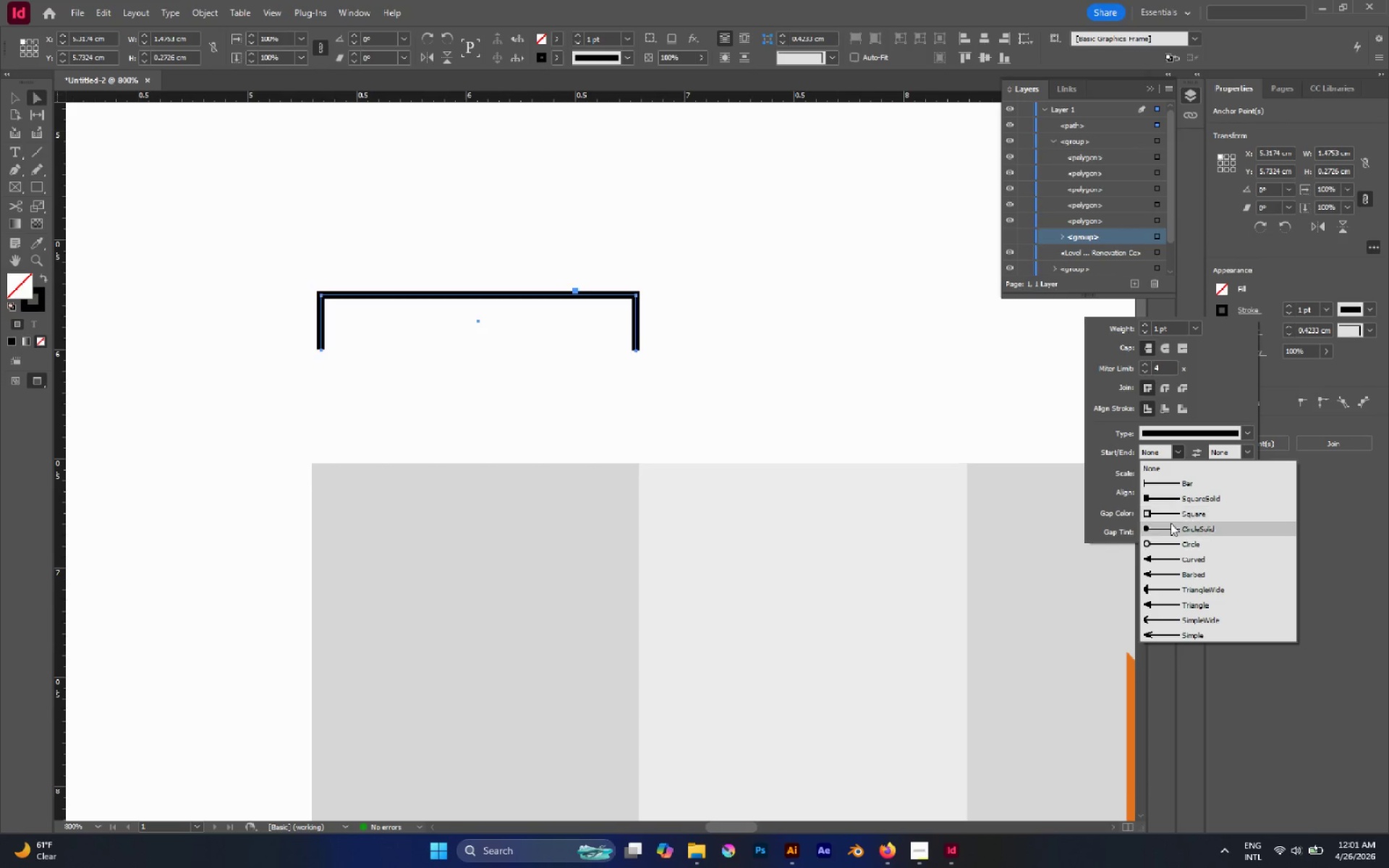 
left_click([1182, 562])
 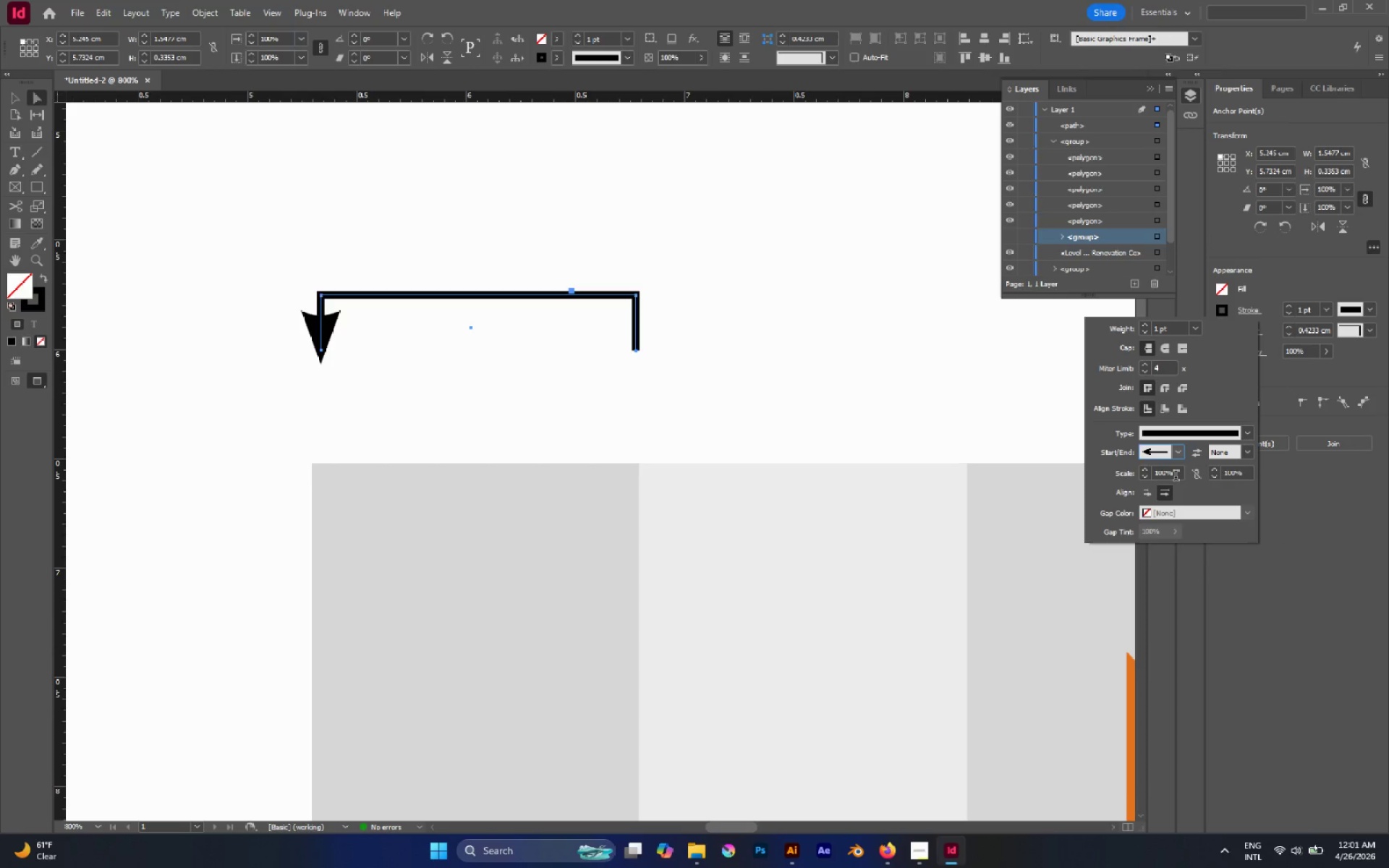 
double_click([1146, 477])
 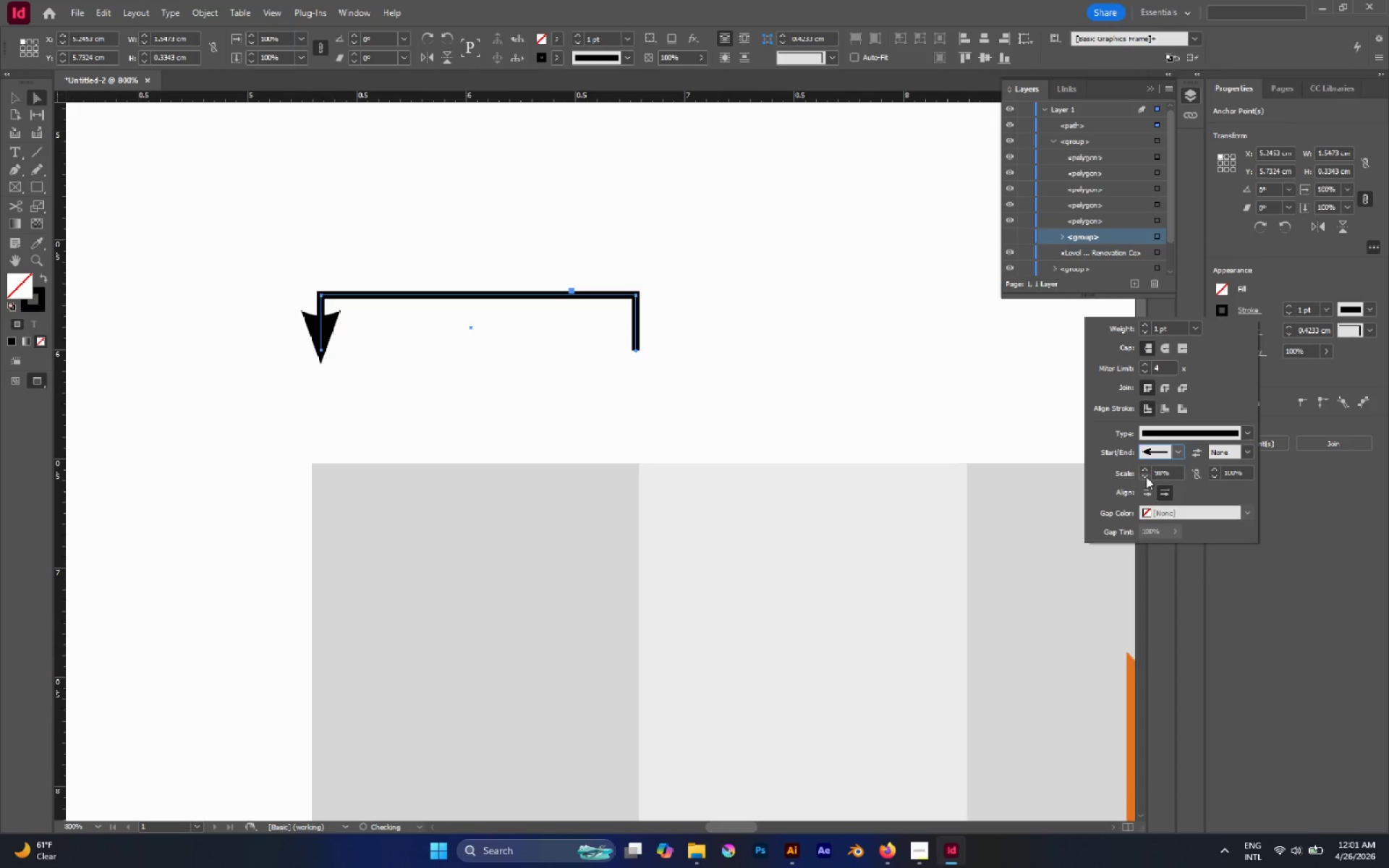 
triple_click([1146, 477])
 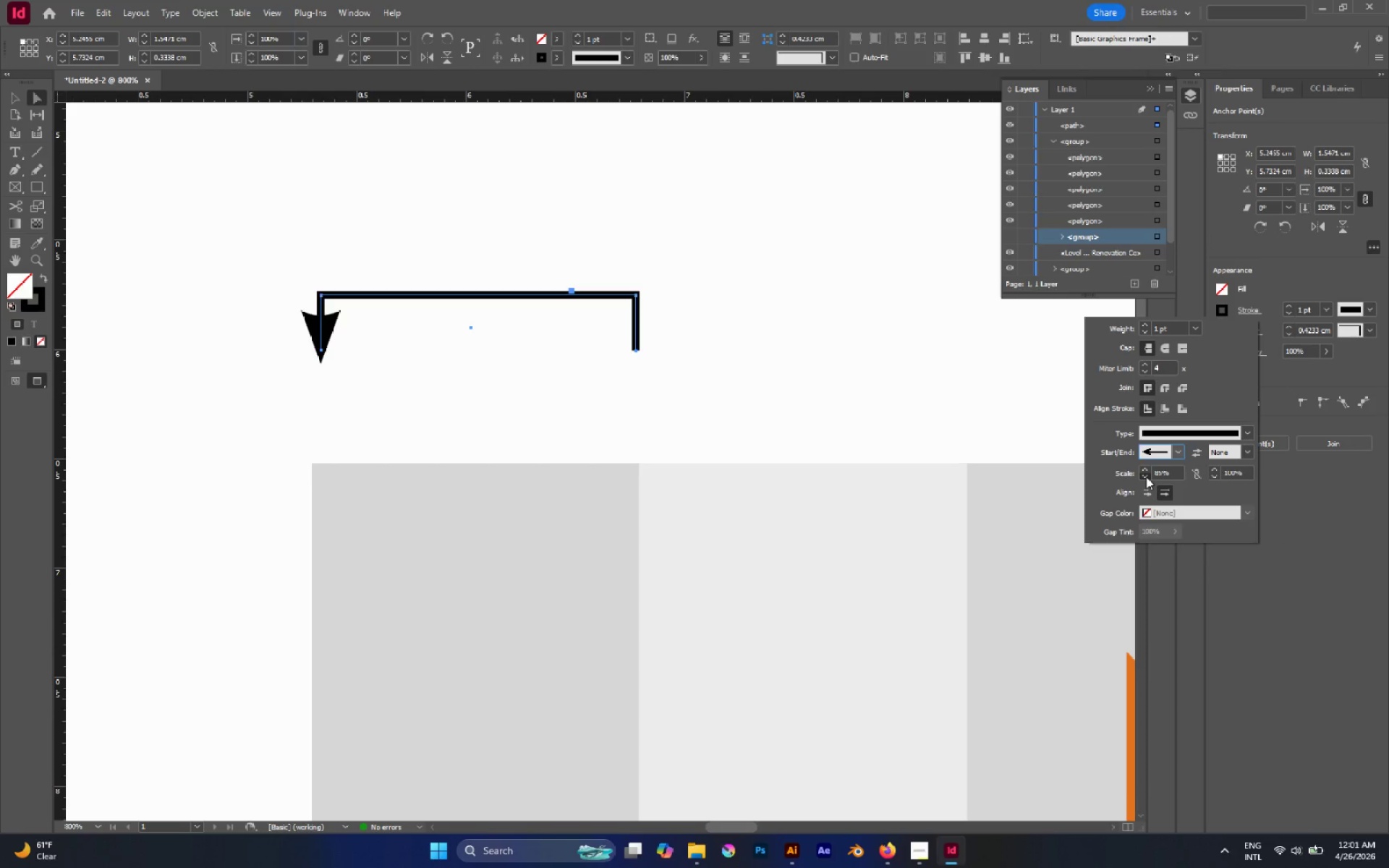 
triple_click([1146, 477])
 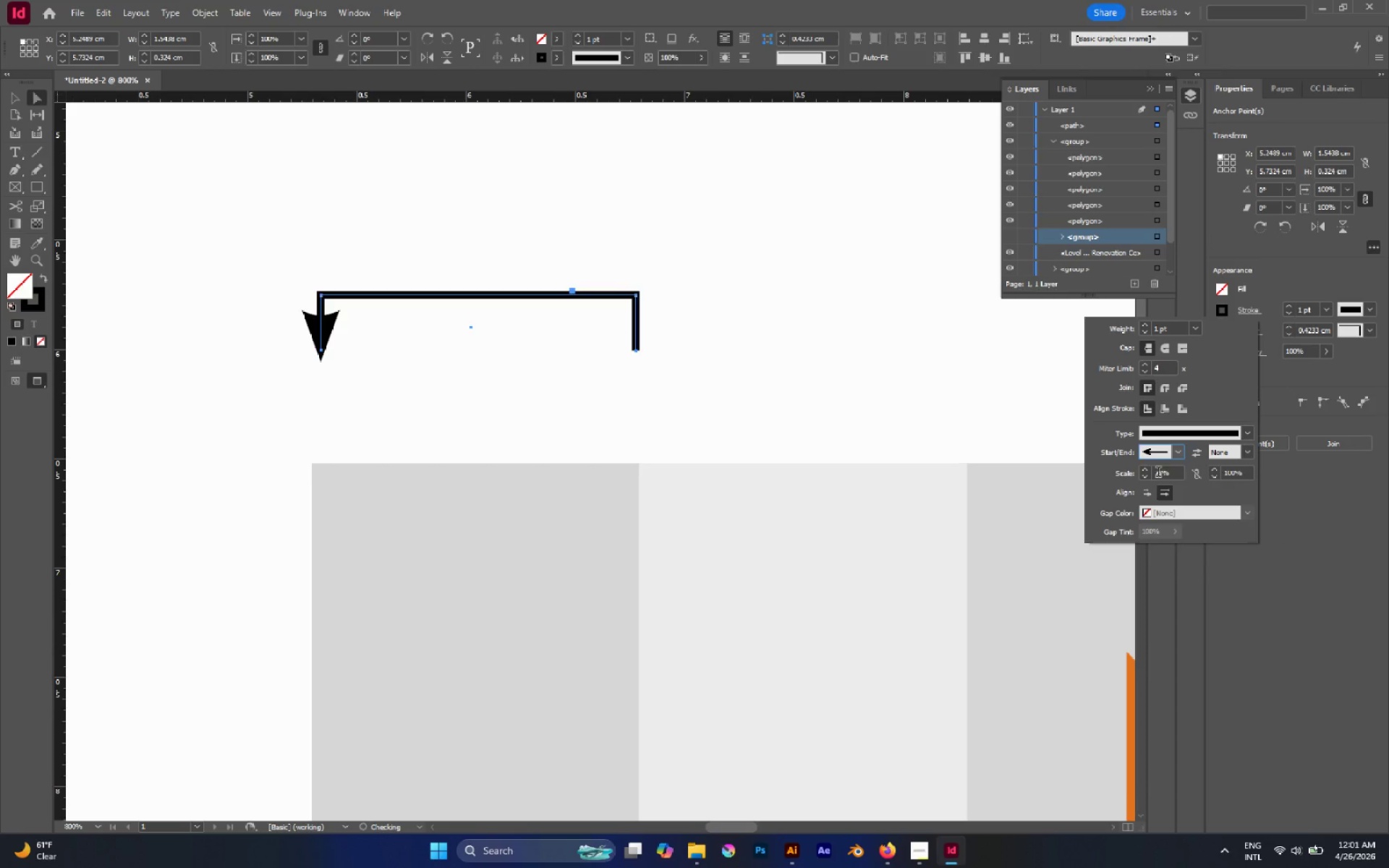 
left_click_drag(start_coordinate=[1158, 472], to_coordinate=[1152, 475])
 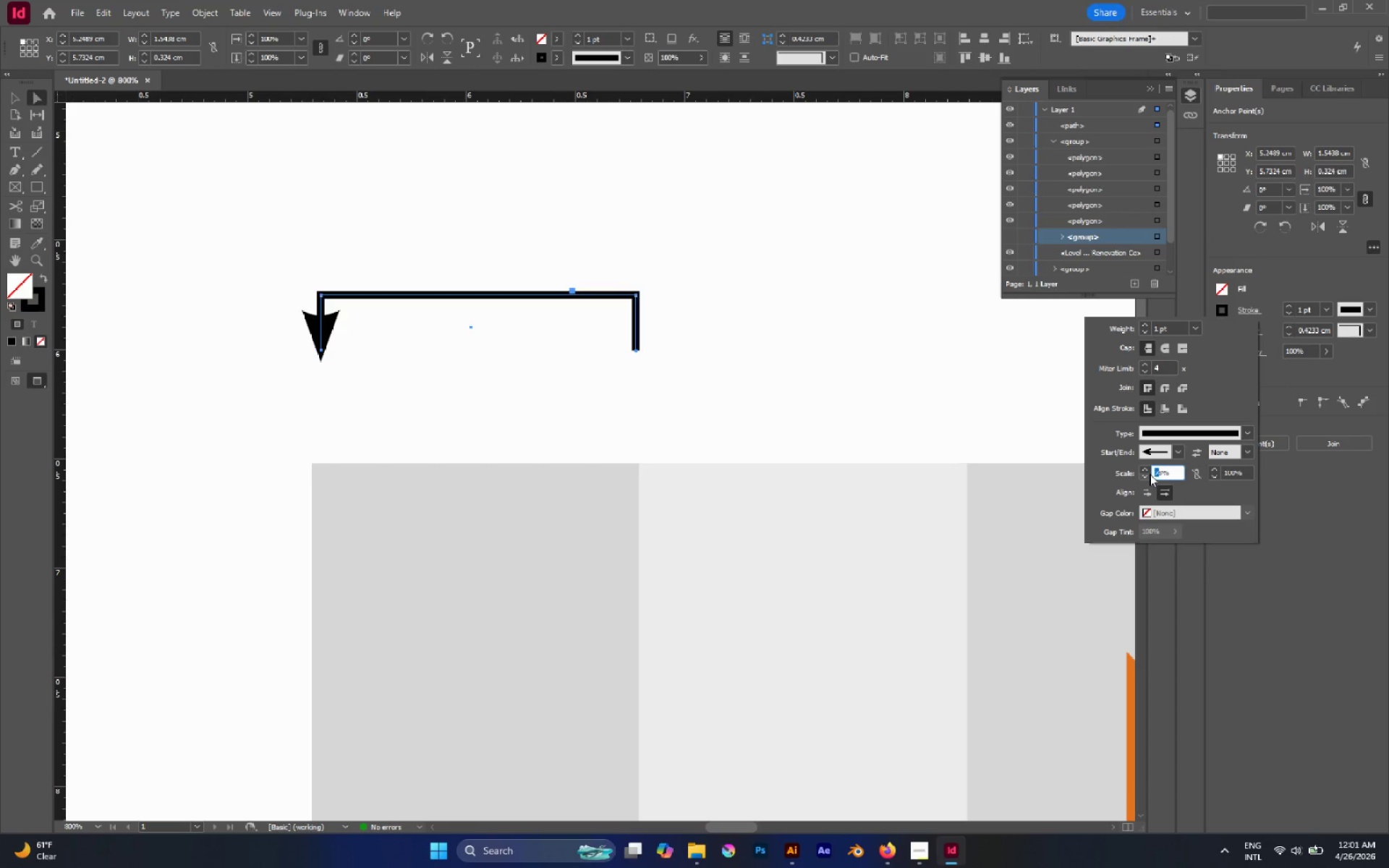 
type(10[Delete])
 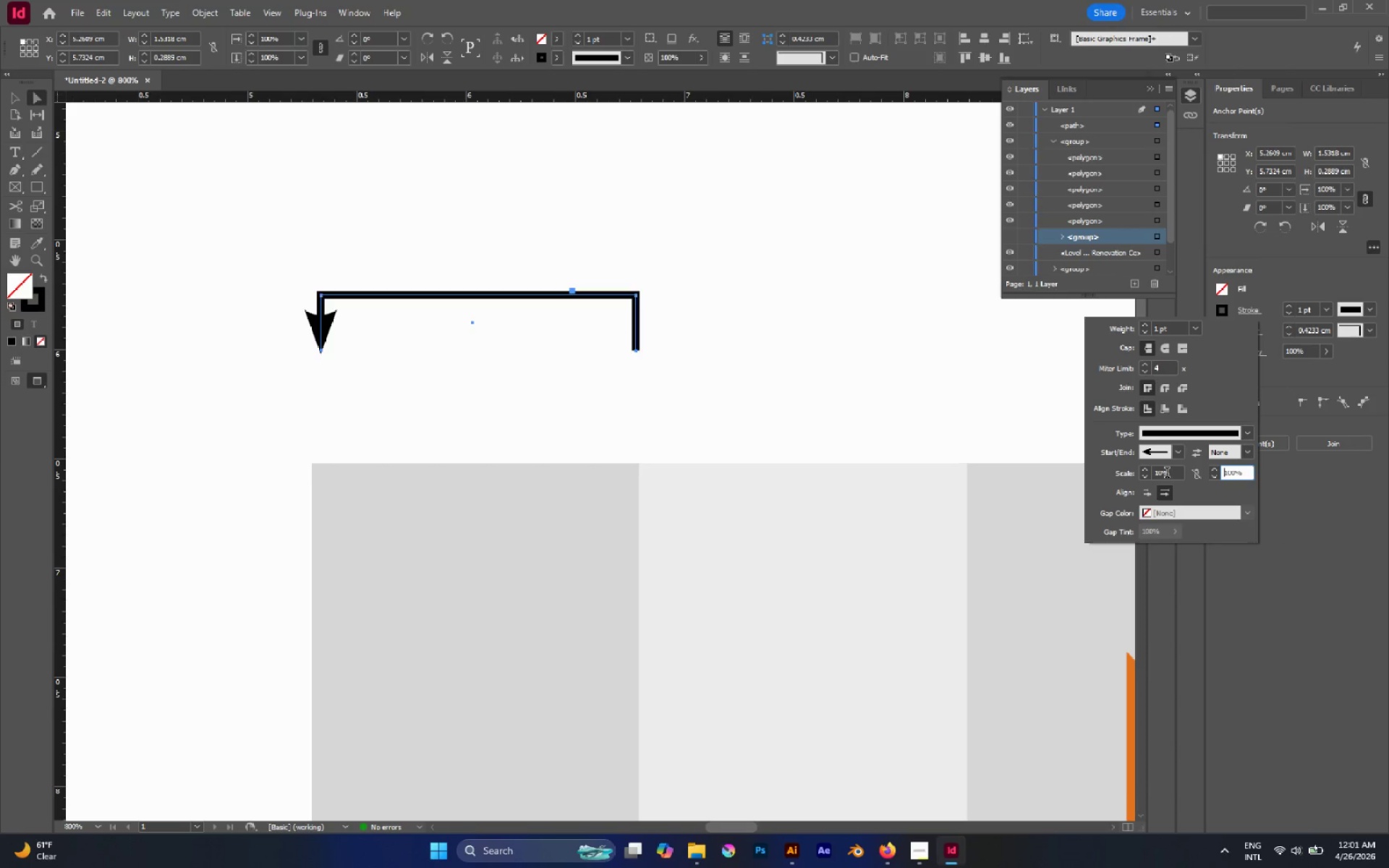 
left_click_drag(start_coordinate=[1161, 473], to_coordinate=[1142, 473])
 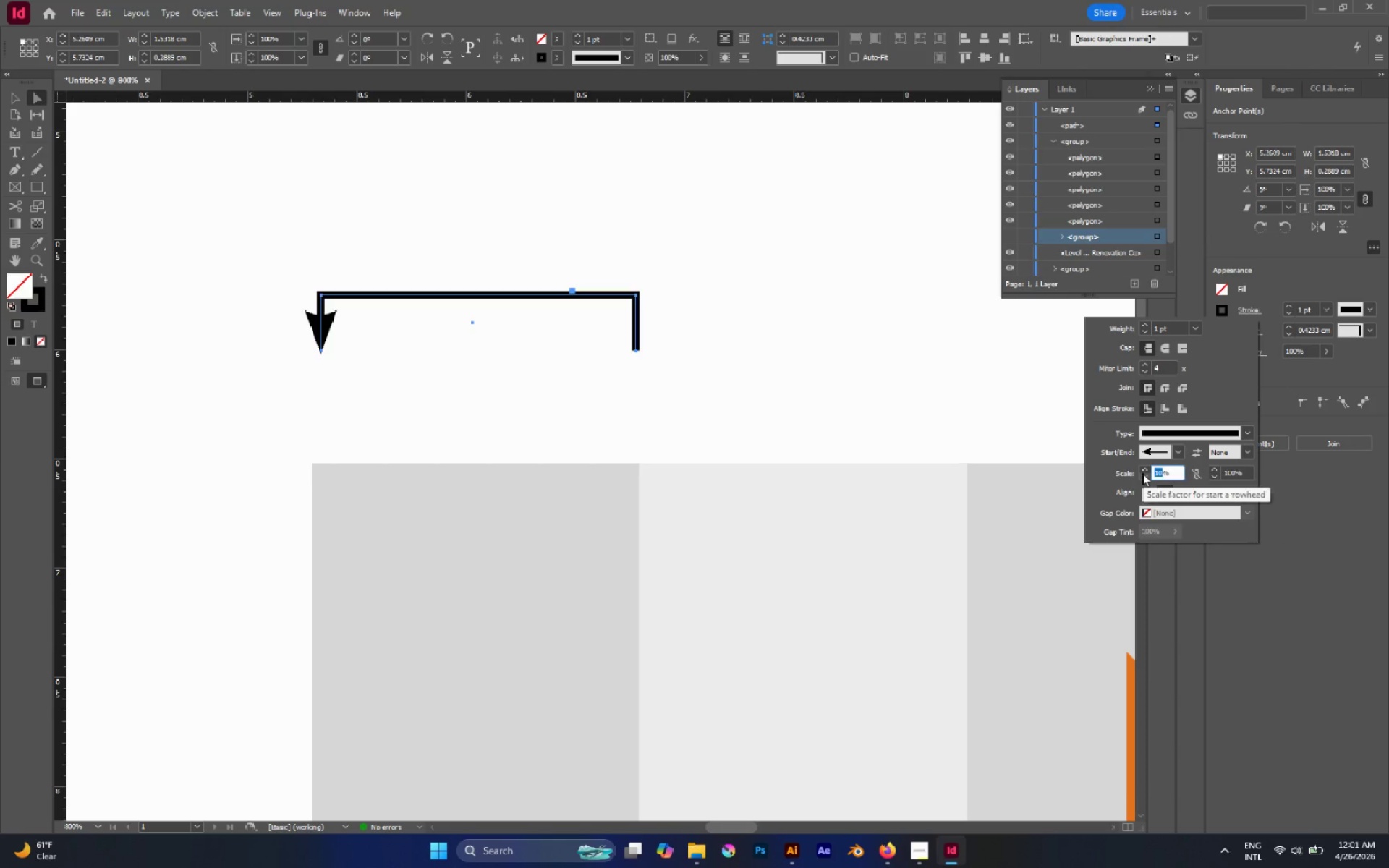 
key(3)
 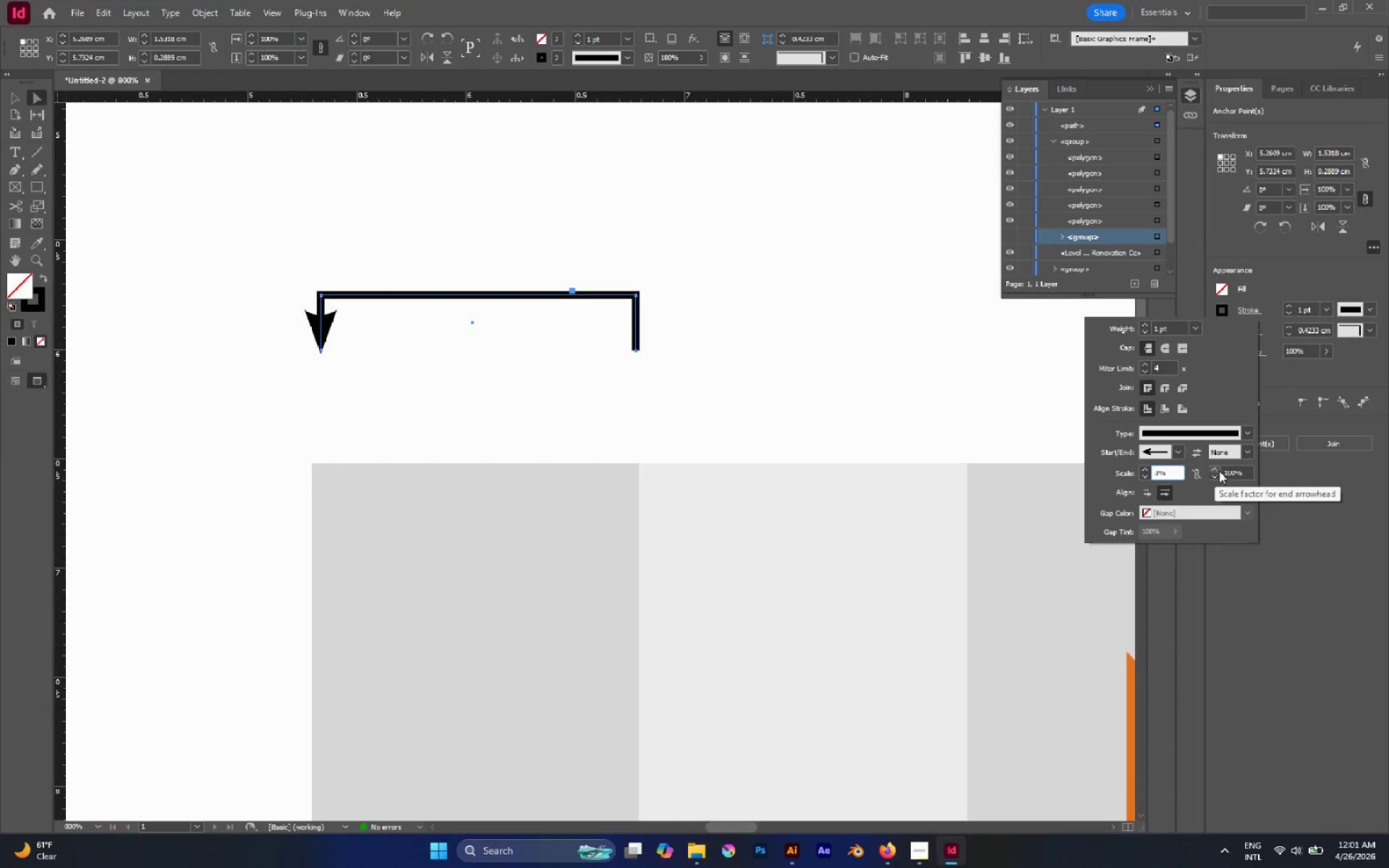 
left_click([1228, 475])
 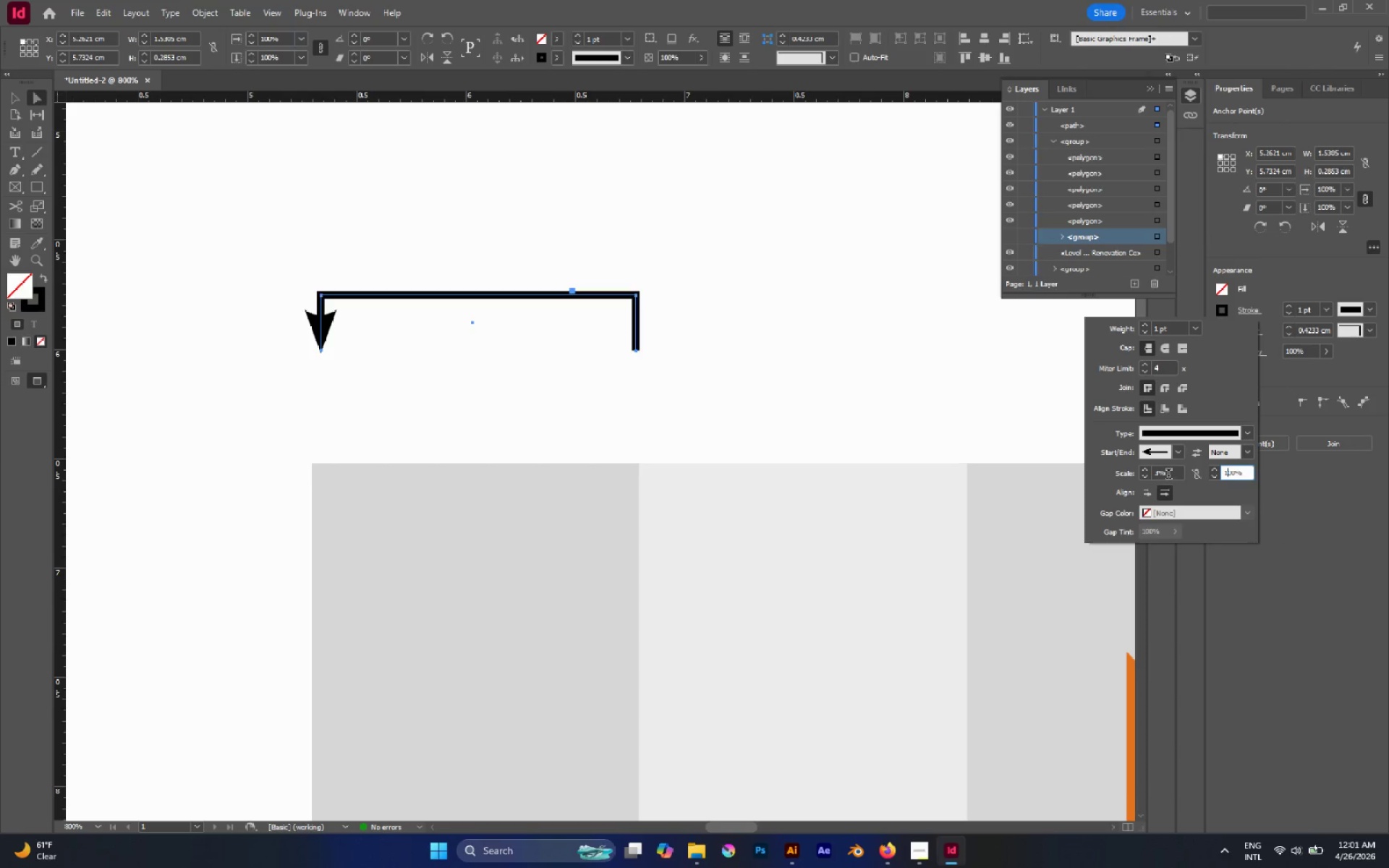 
left_click([1168, 475])
 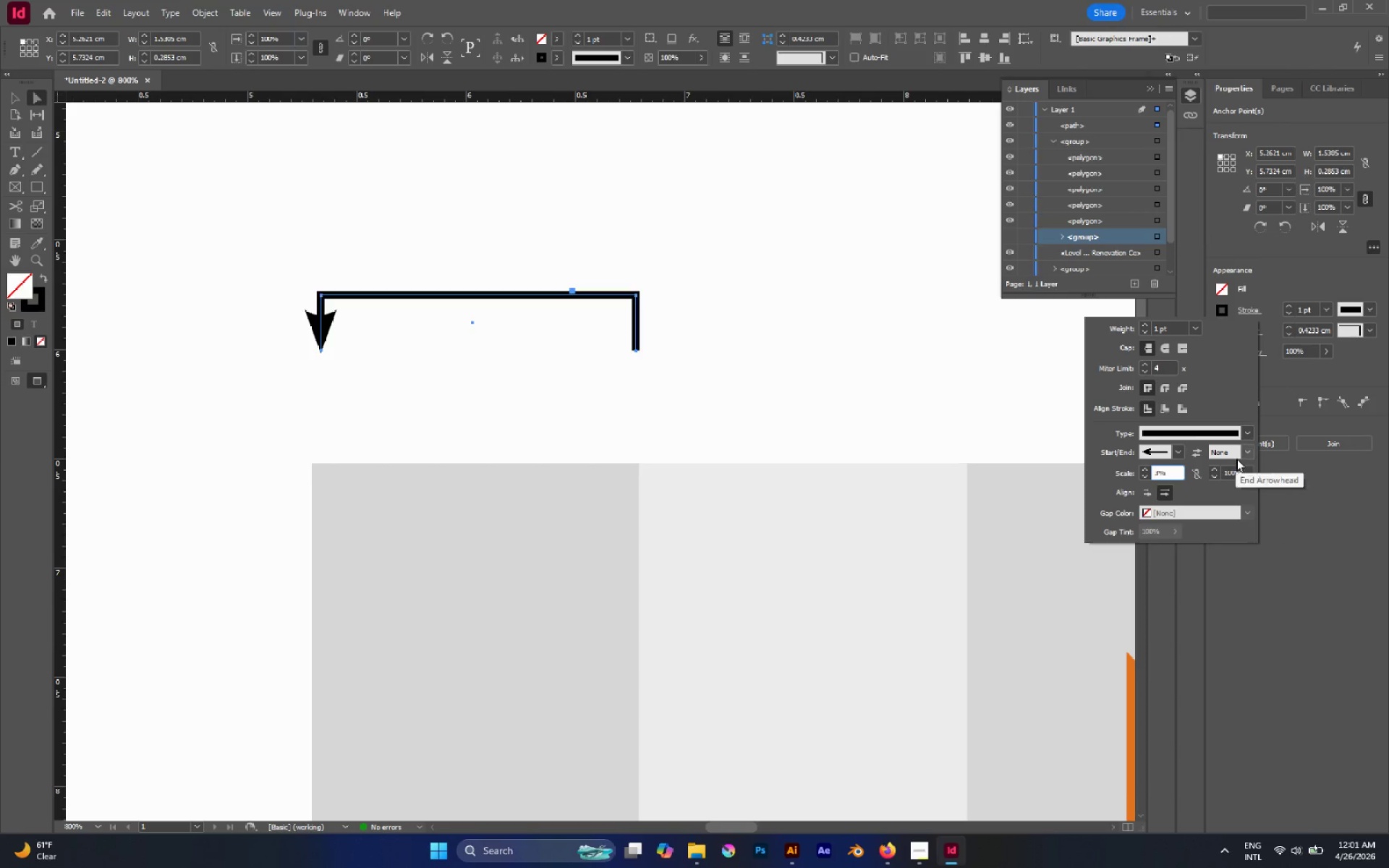 
left_click([1238, 456])
 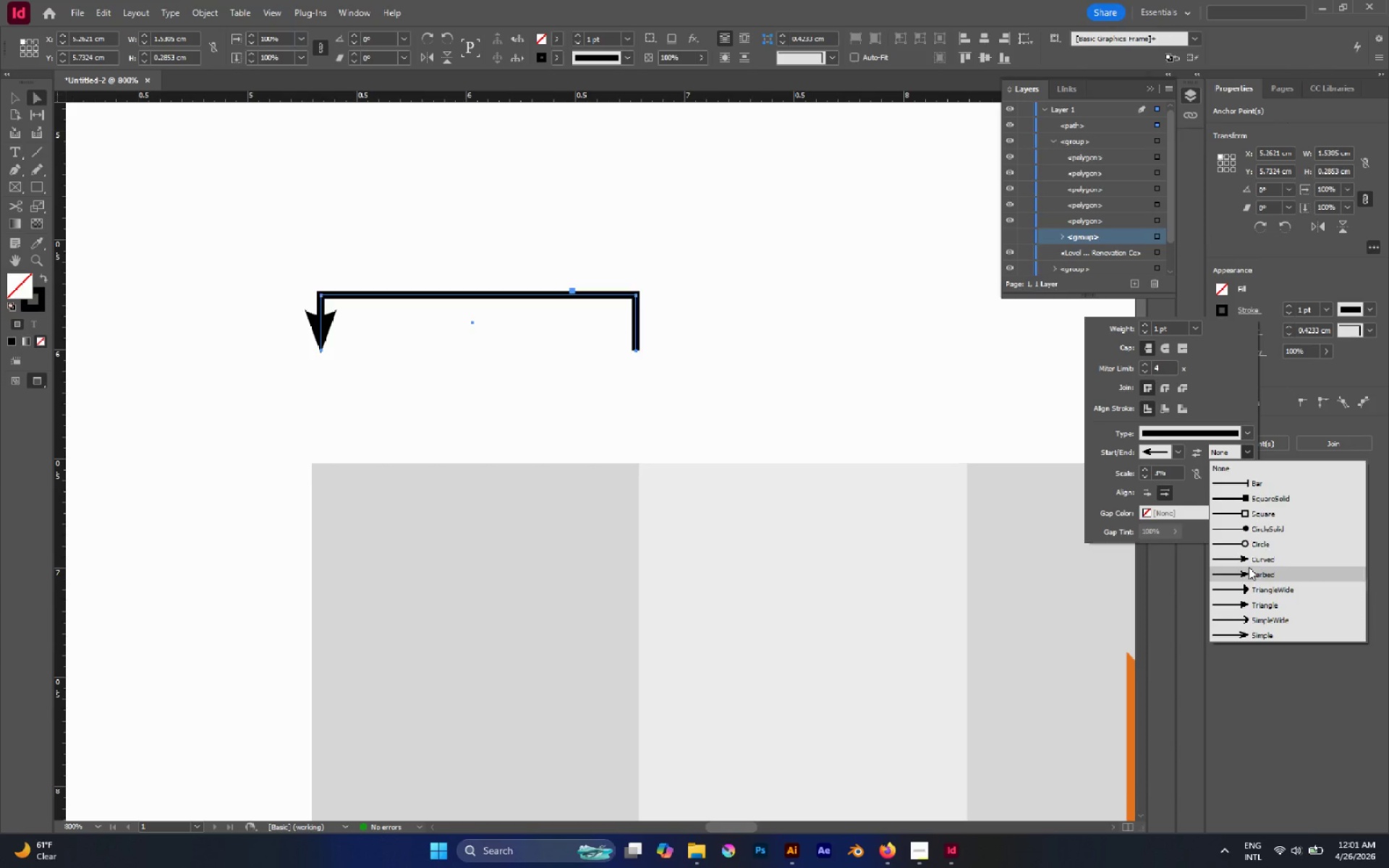 
left_click([1248, 559])
 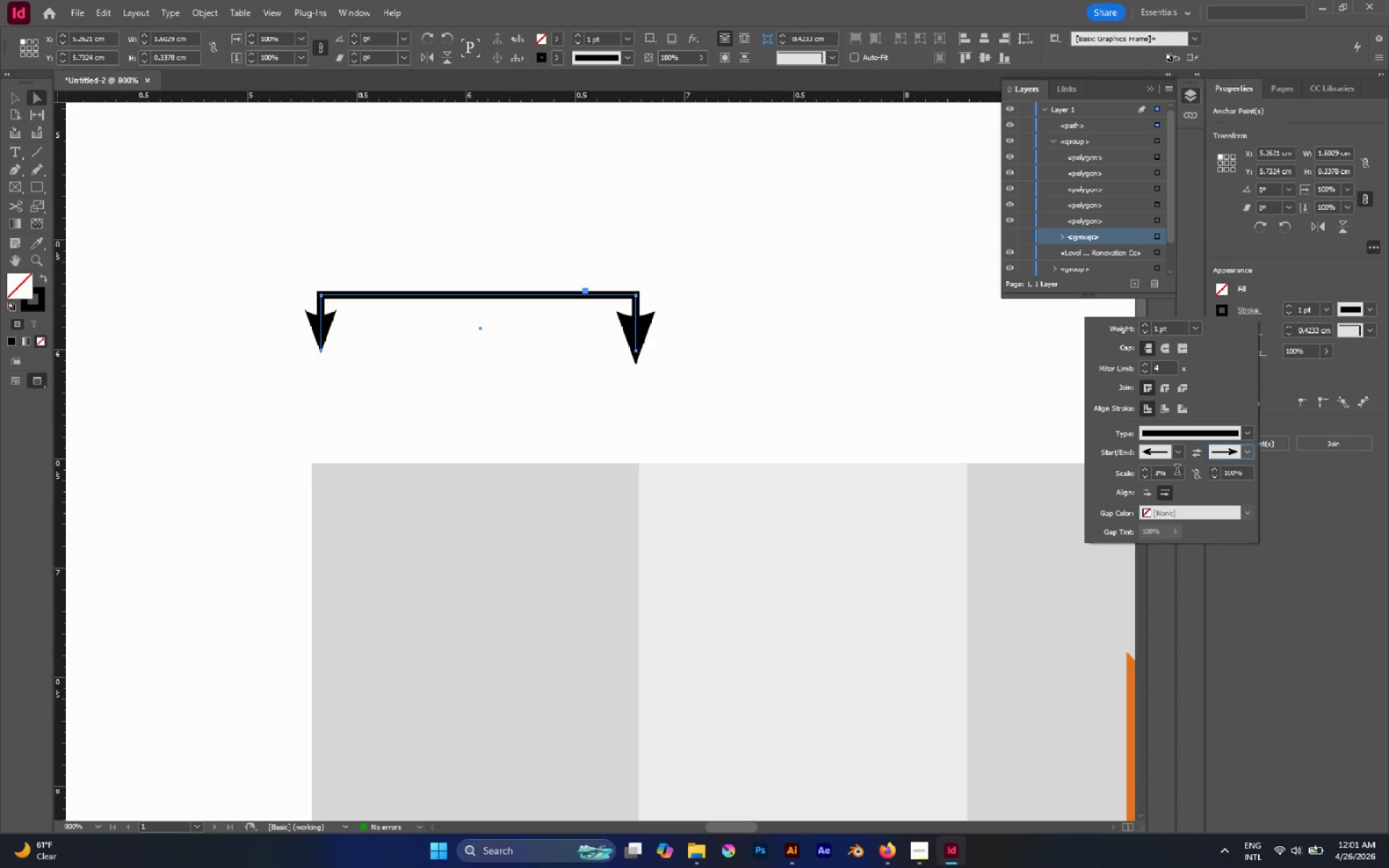 
left_click_drag(start_coordinate=[1159, 471], to_coordinate=[1144, 472])
 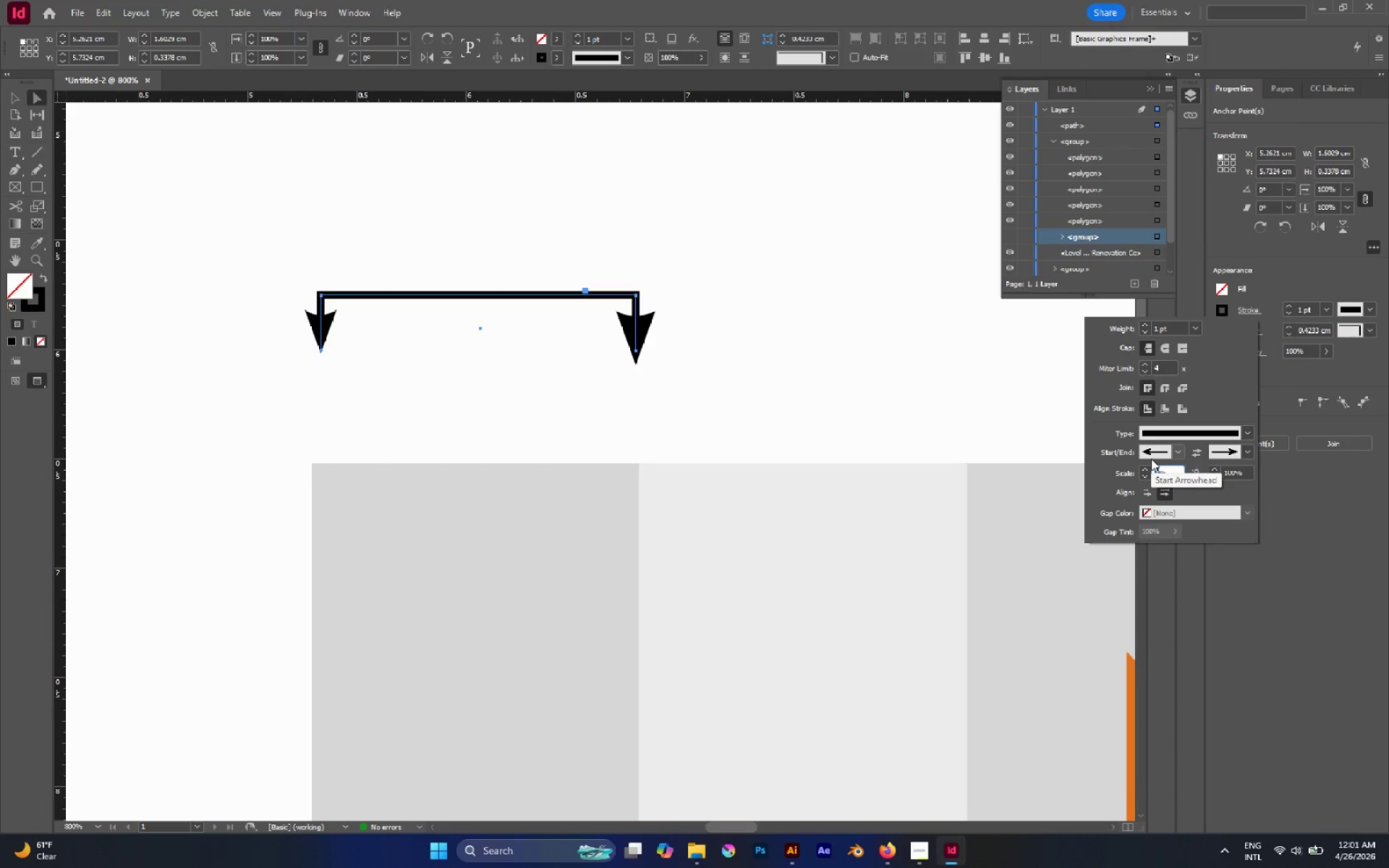 
key(0)
 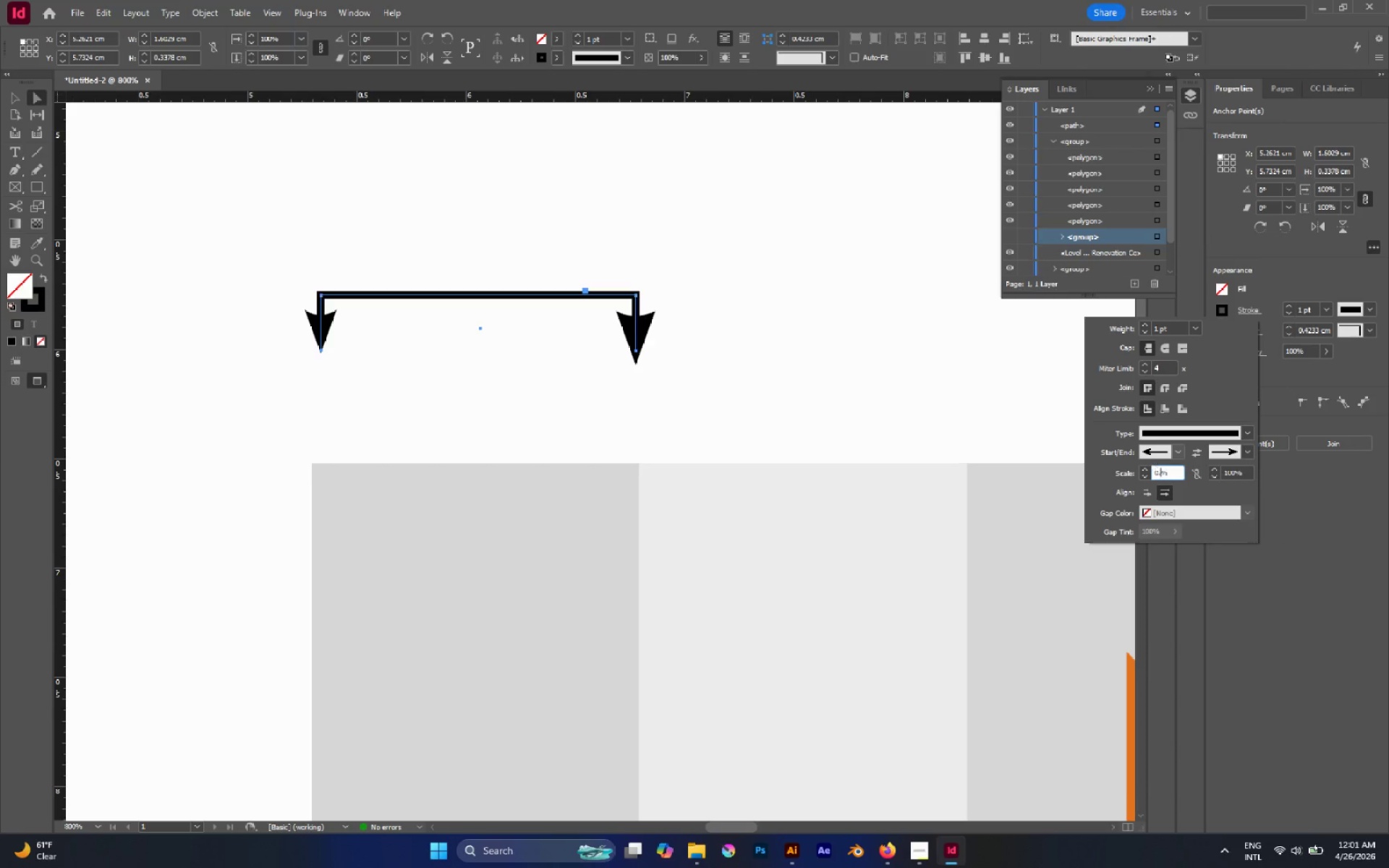 
key(Period)
 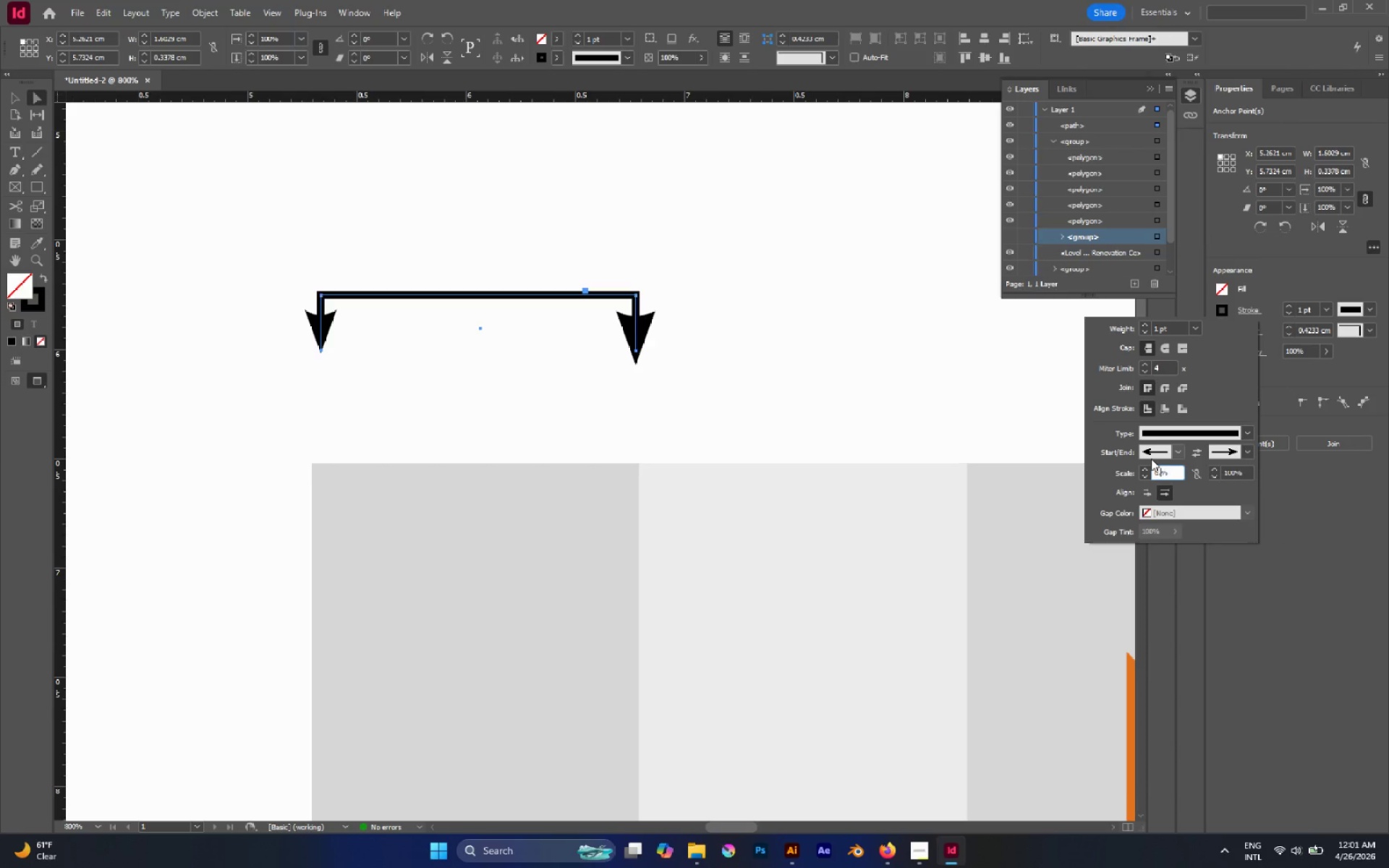 
key(2)
 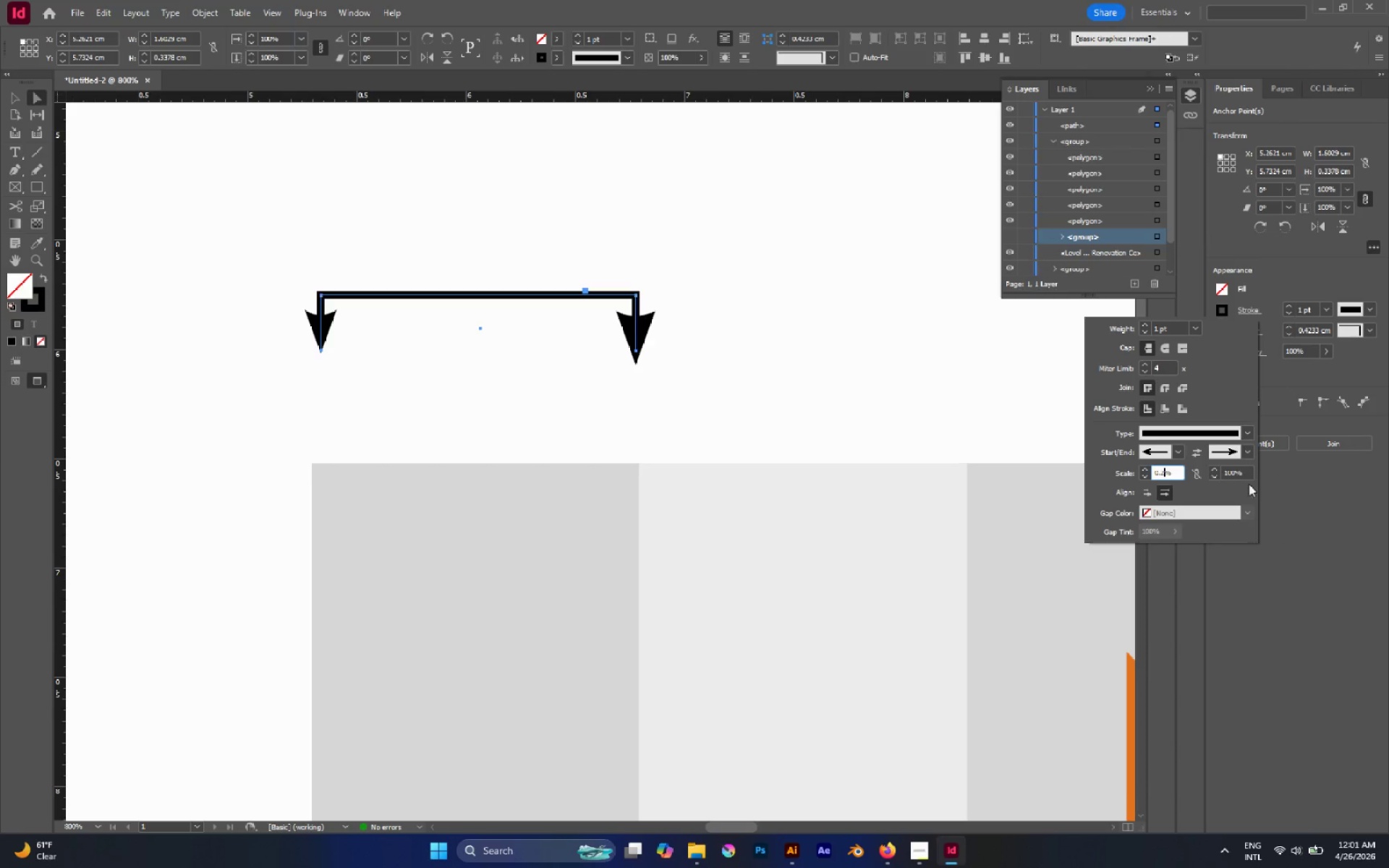 
left_click([1241, 475])
 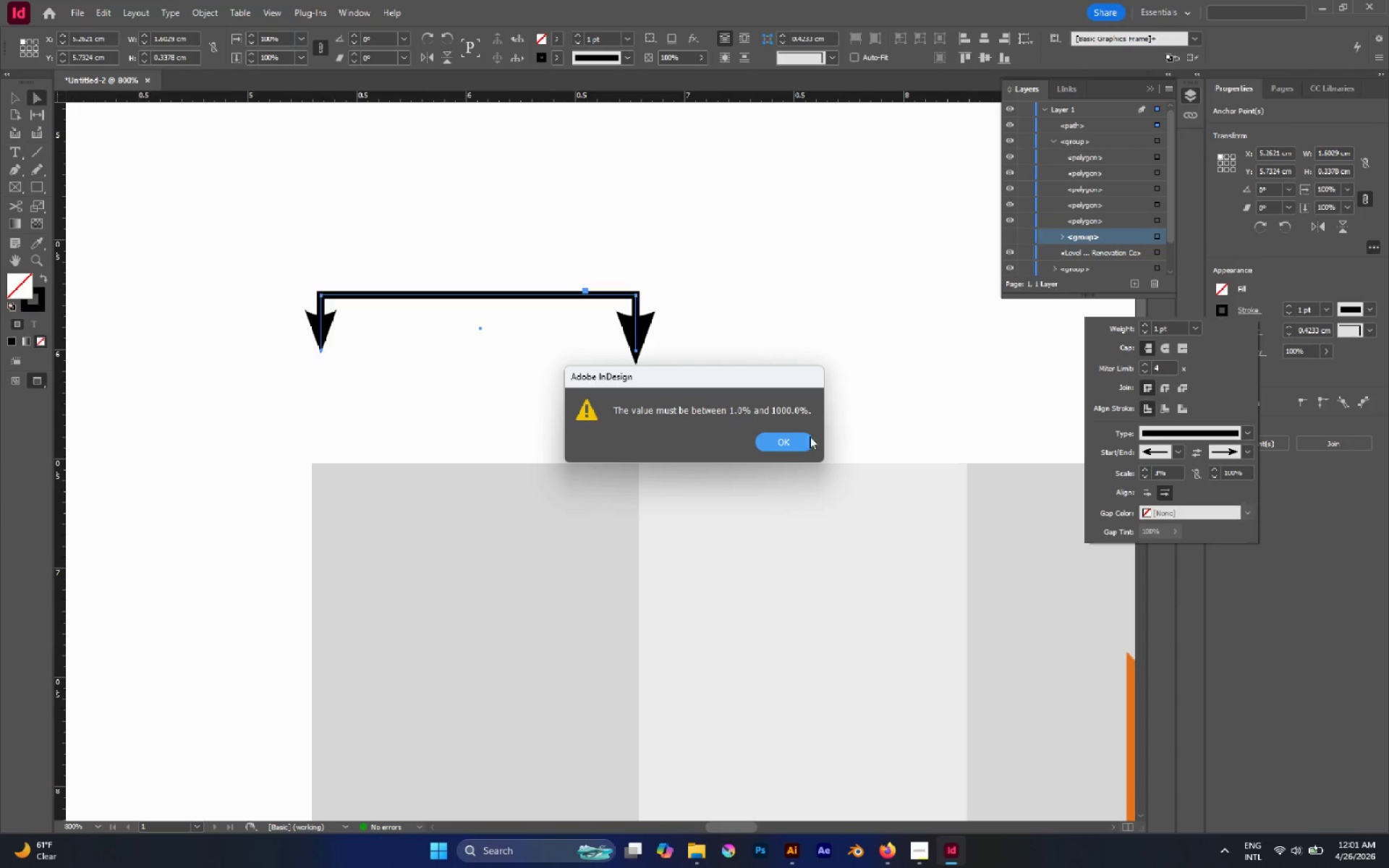 
left_click([789, 442])
 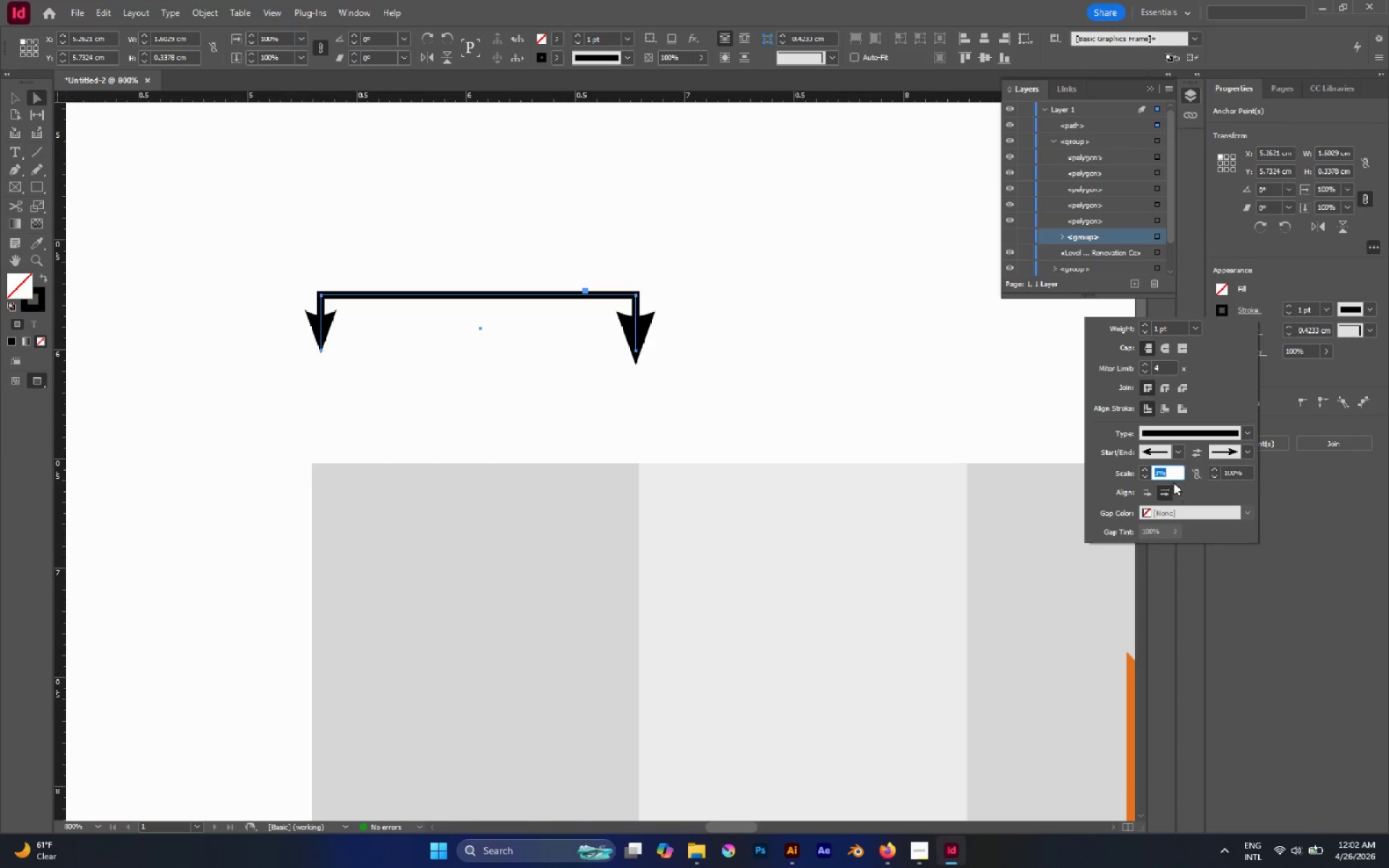 
key(1)
 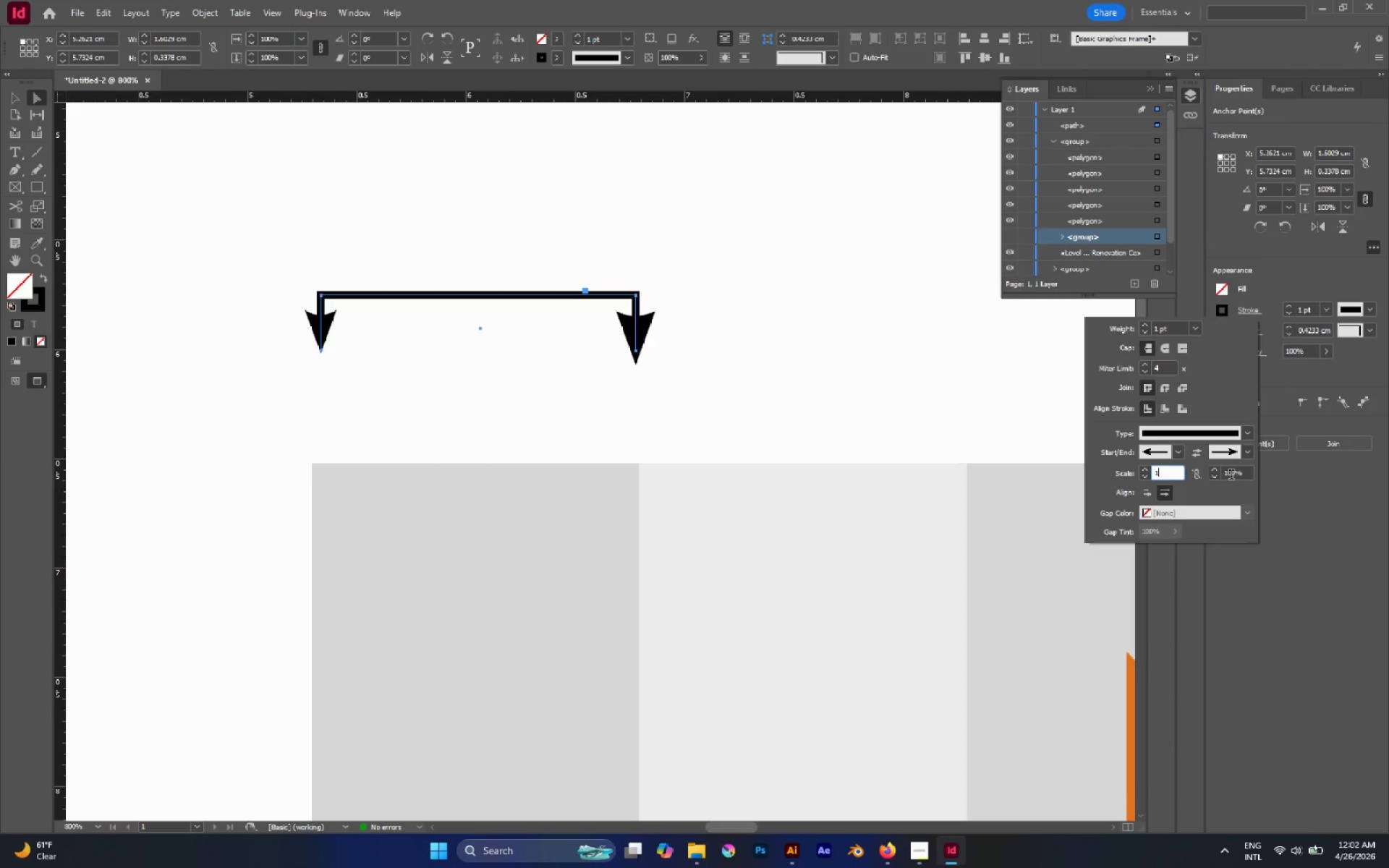 
left_click([1231, 476])
 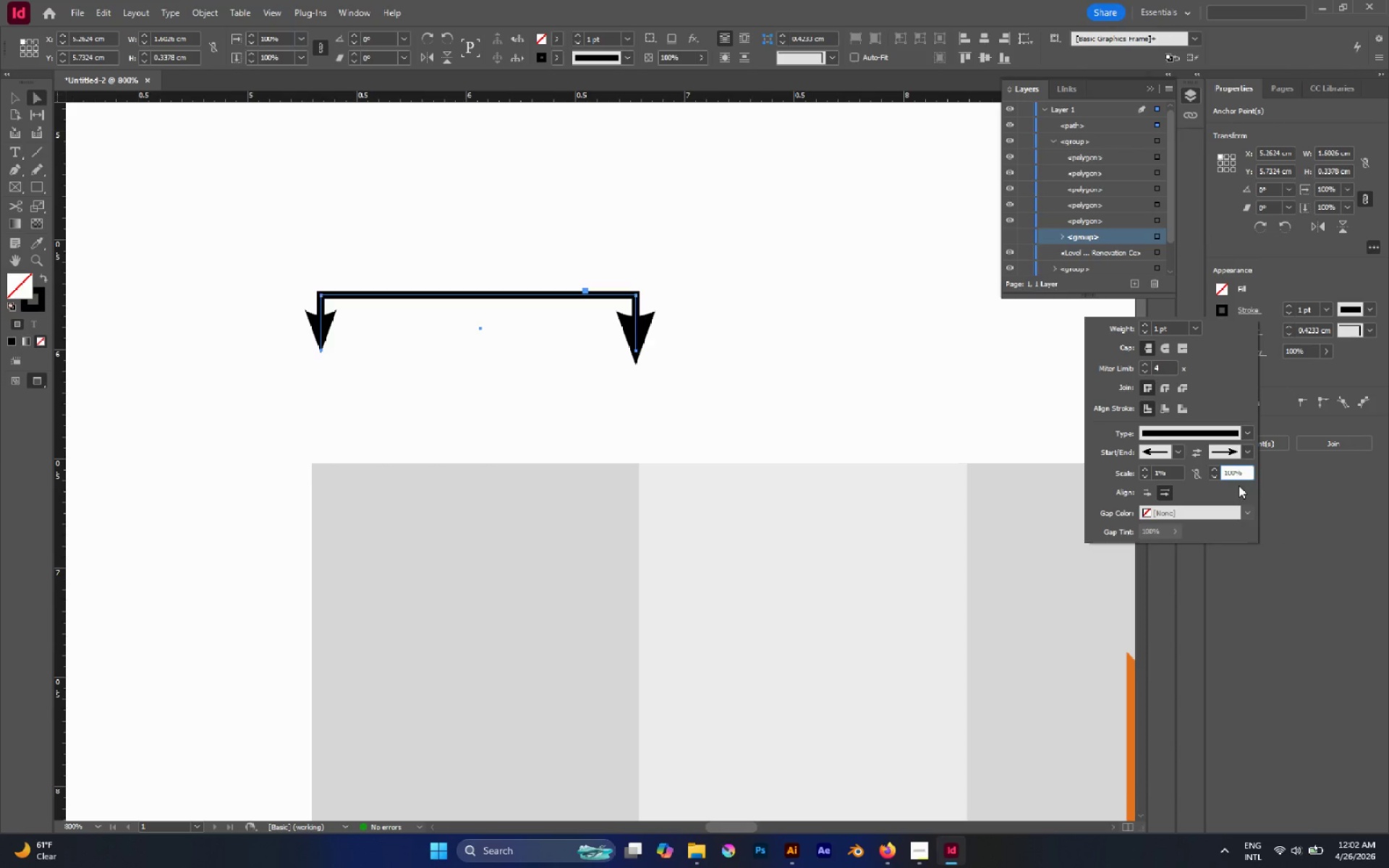 
key(Backspace)
 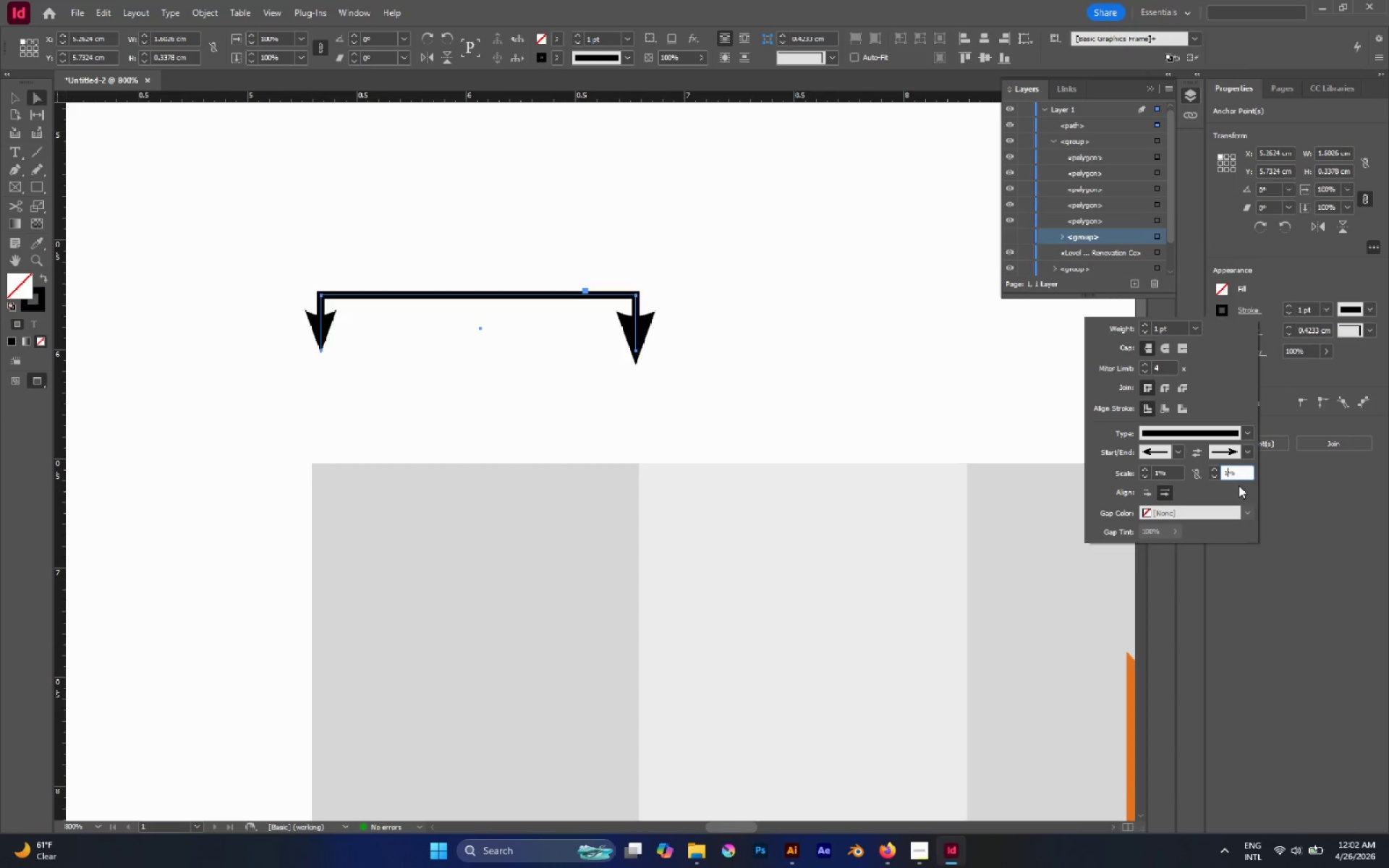 
key(Delete)
 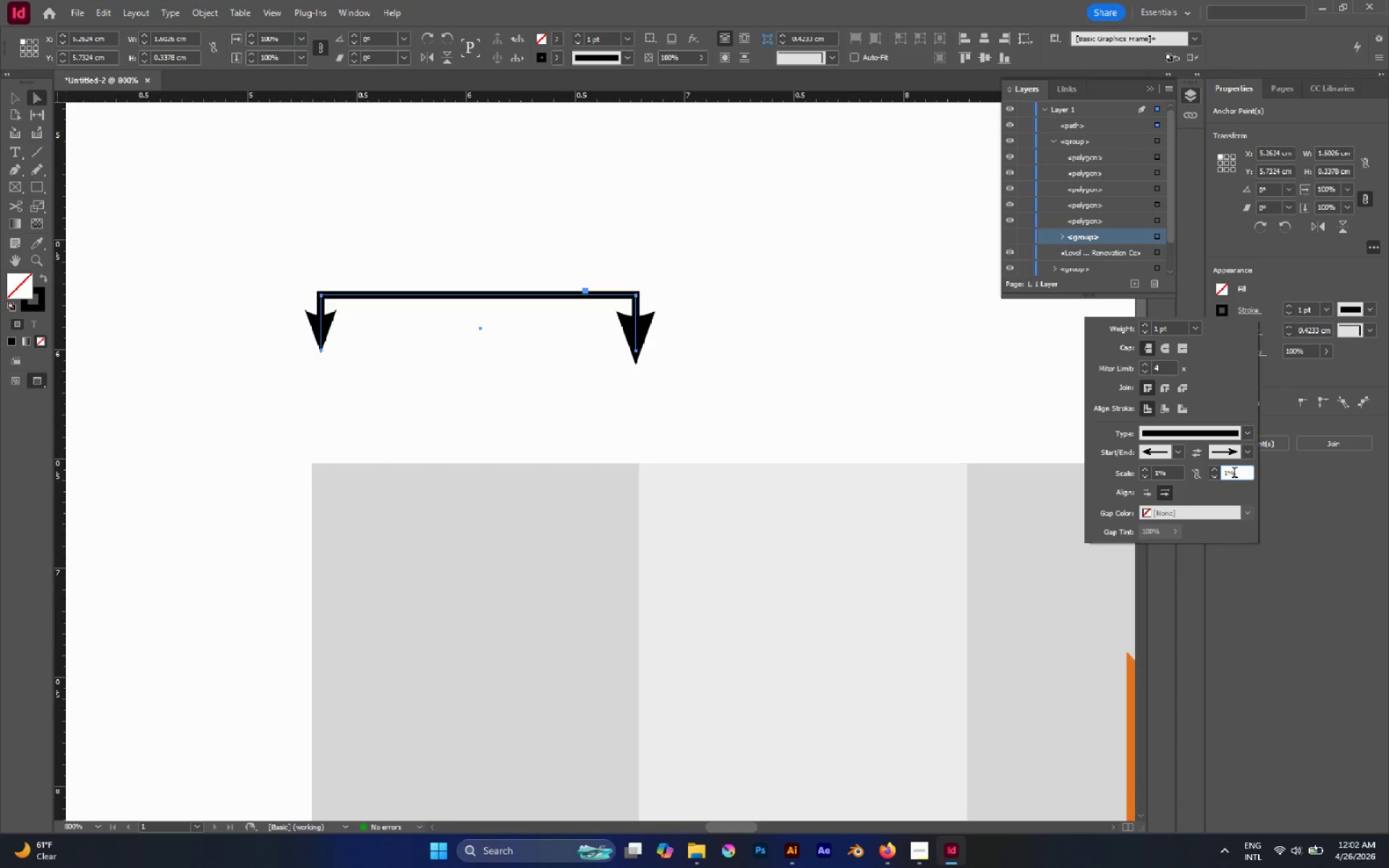 
left_click([1235, 494])
 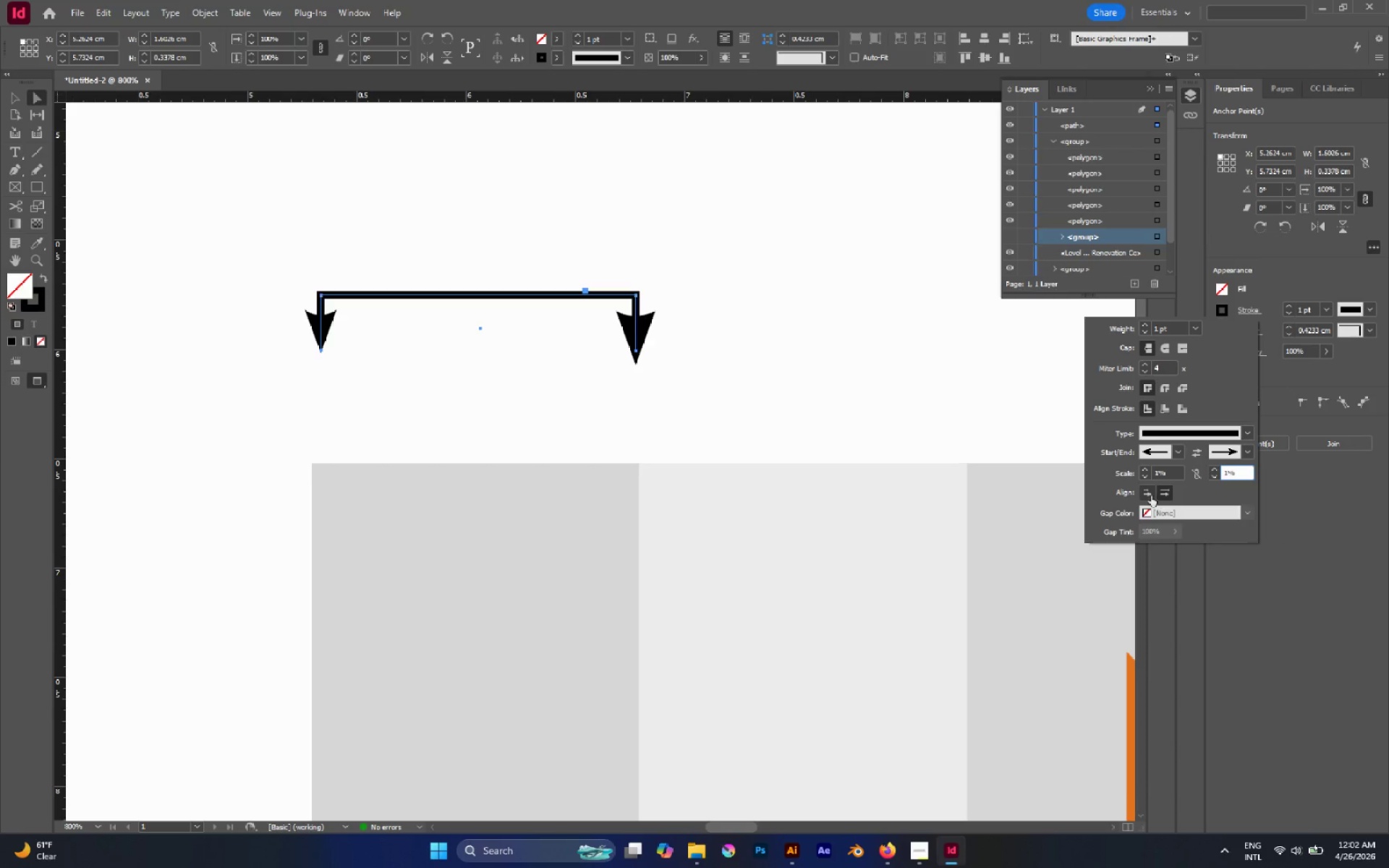 
left_click([1150, 495])
 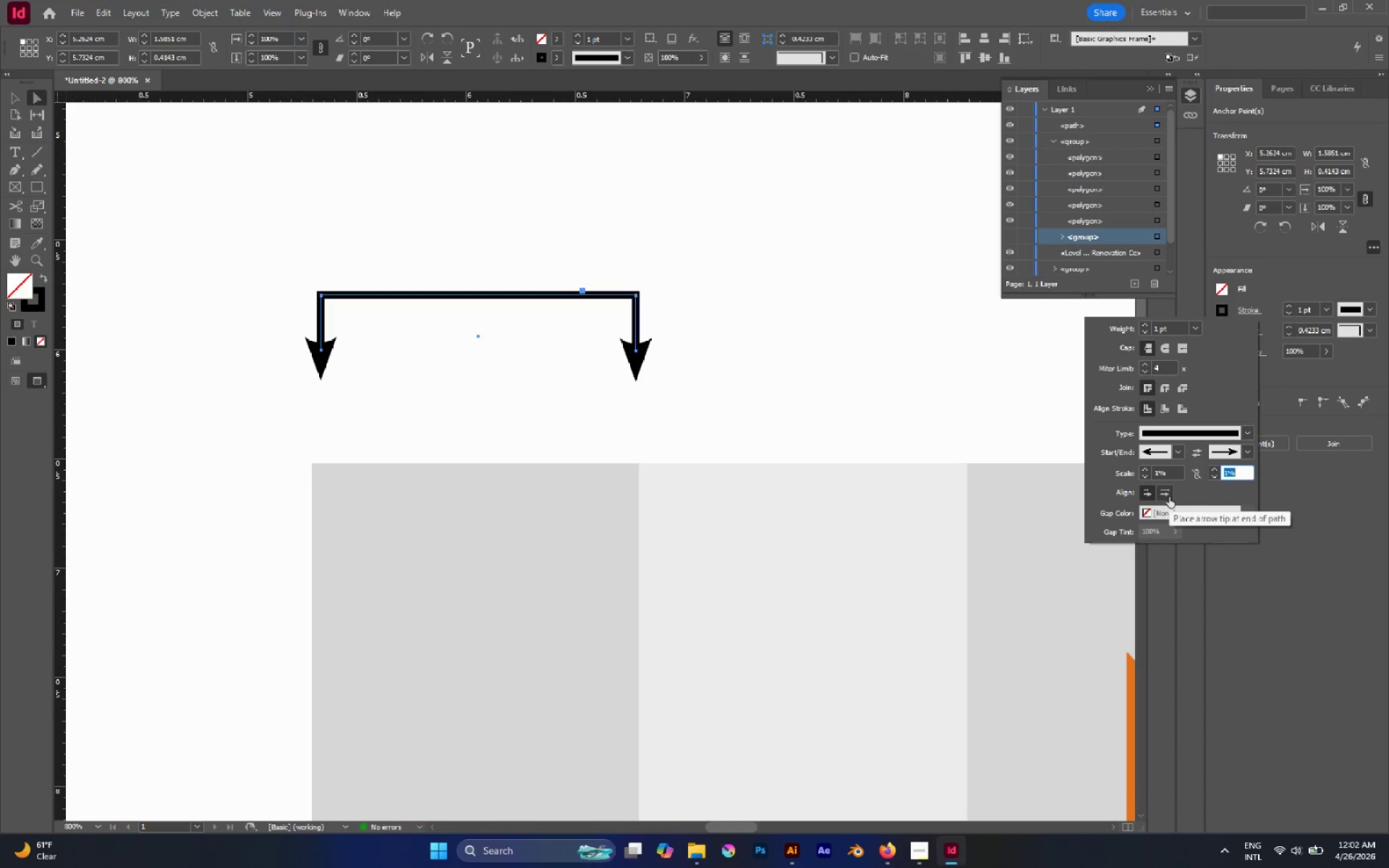 
left_click([1168, 496])
 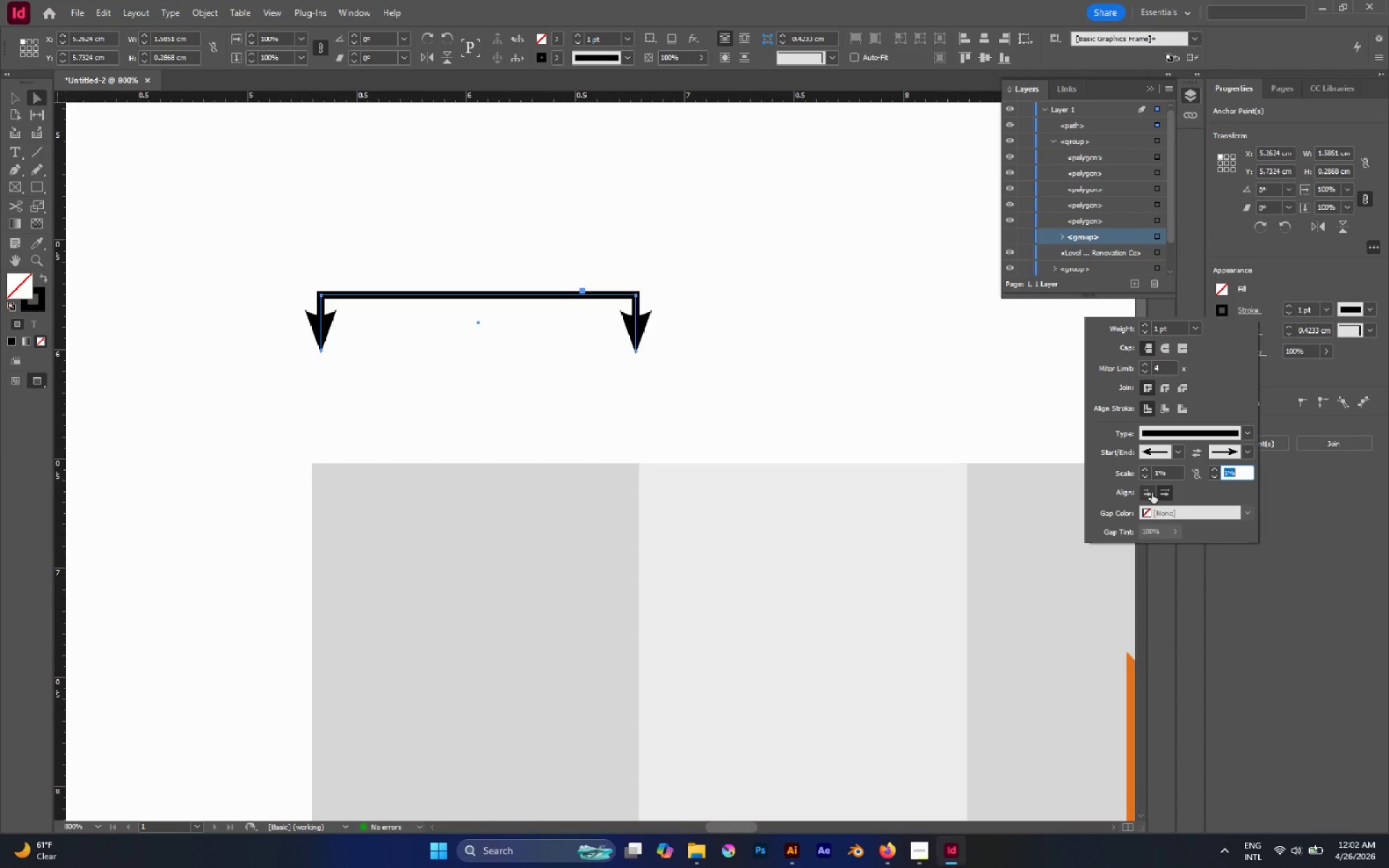 
left_click([1152, 493])
 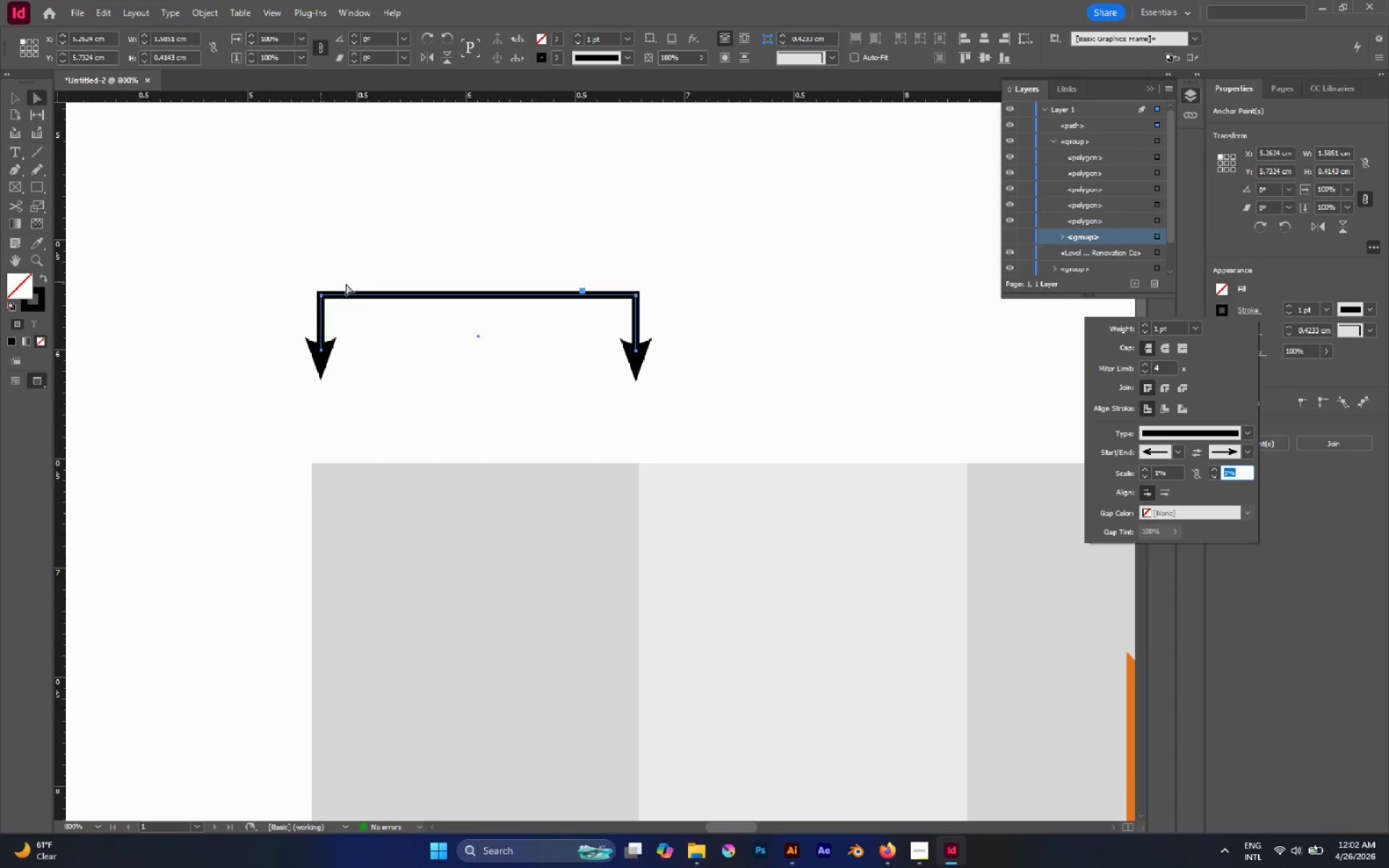 
left_click_drag(start_coordinate=[293, 276], to_coordinate=[674, 305])
 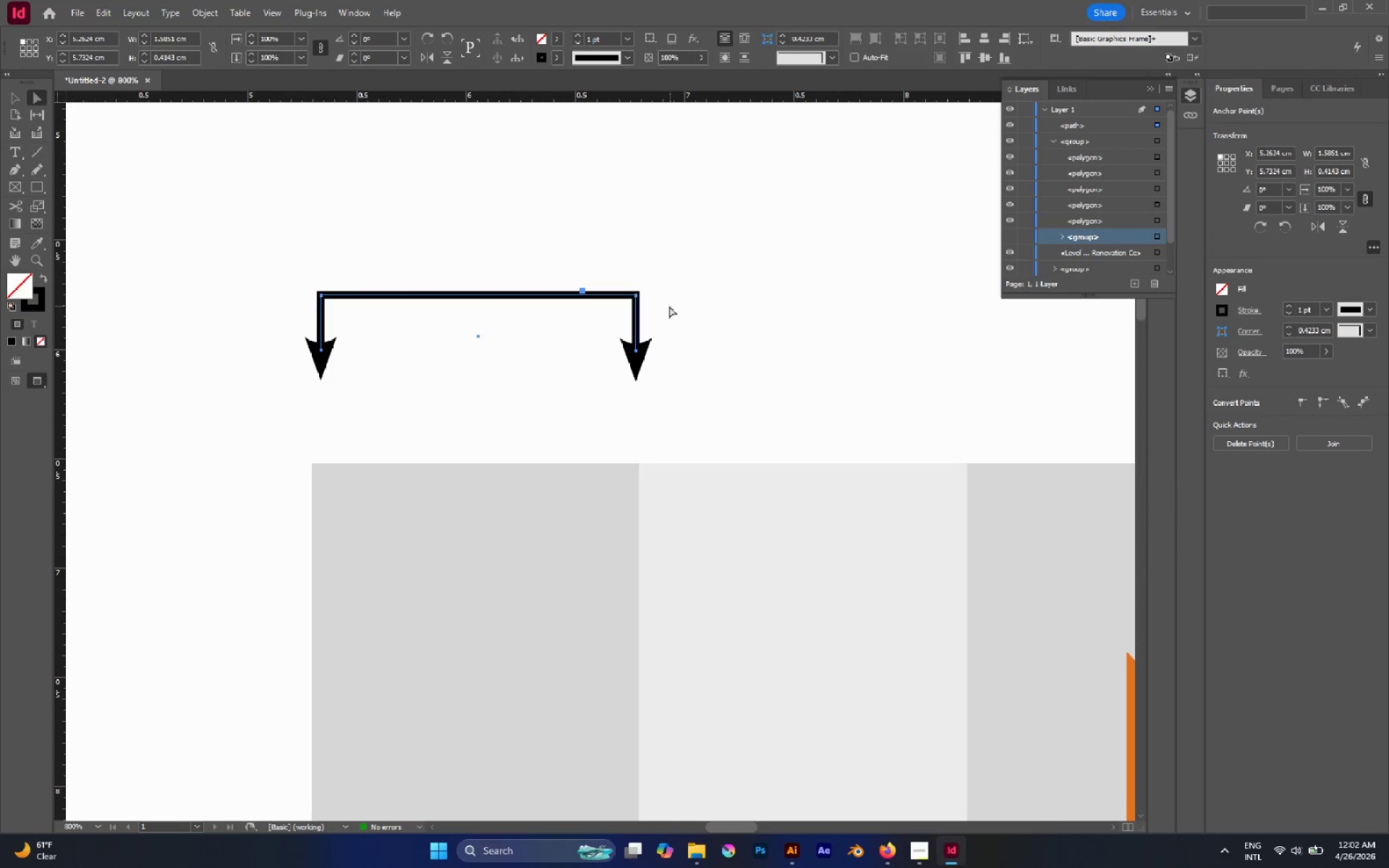 
left_click([674, 303])
 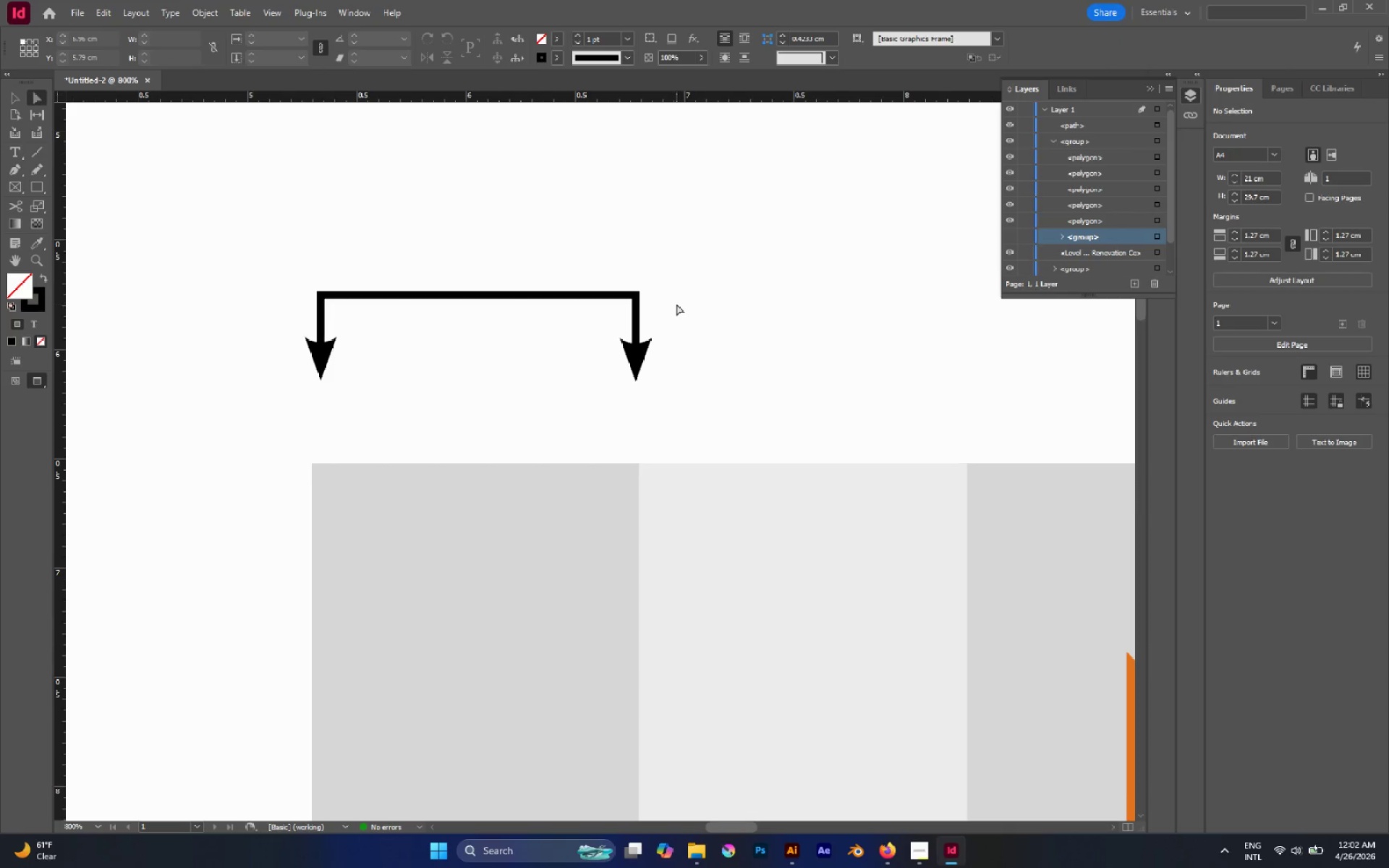 
key(Alt+AltLeft)
 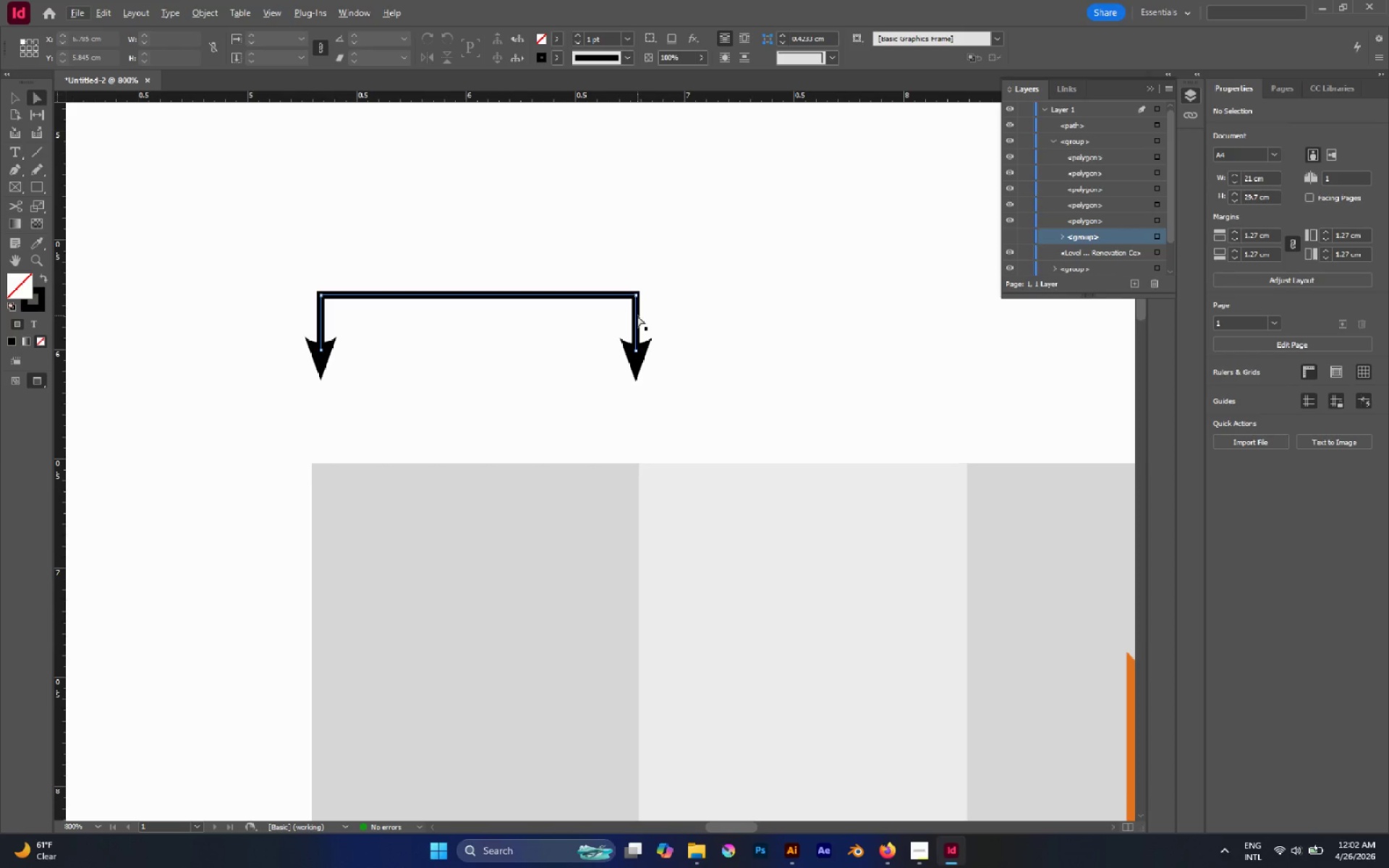 
hold_key(key=AltLeft, duration=0.69)
left_click([637, 315])
 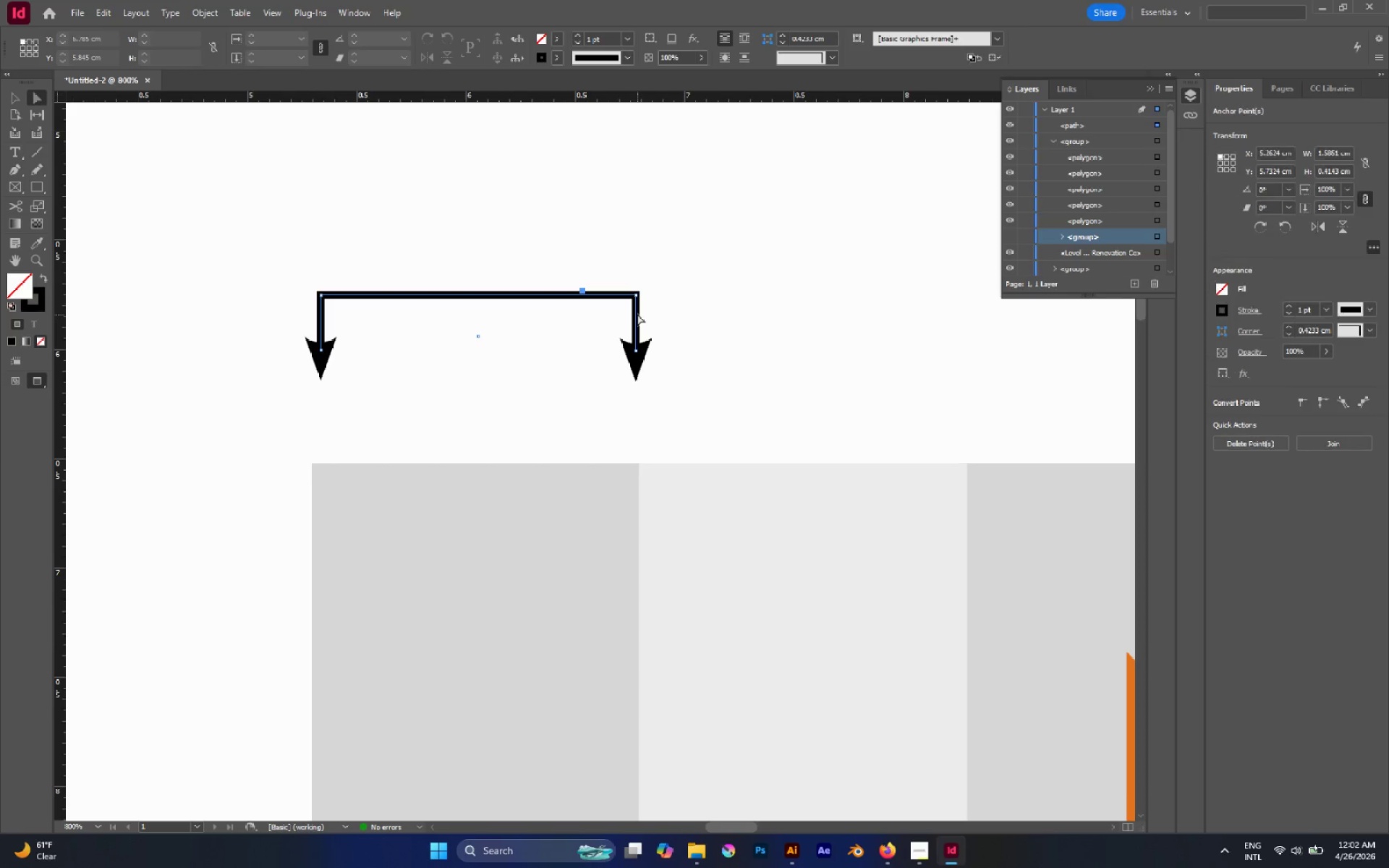 
left_click_drag(start_coordinate=[637, 314], to_coordinate=[637, 417])
 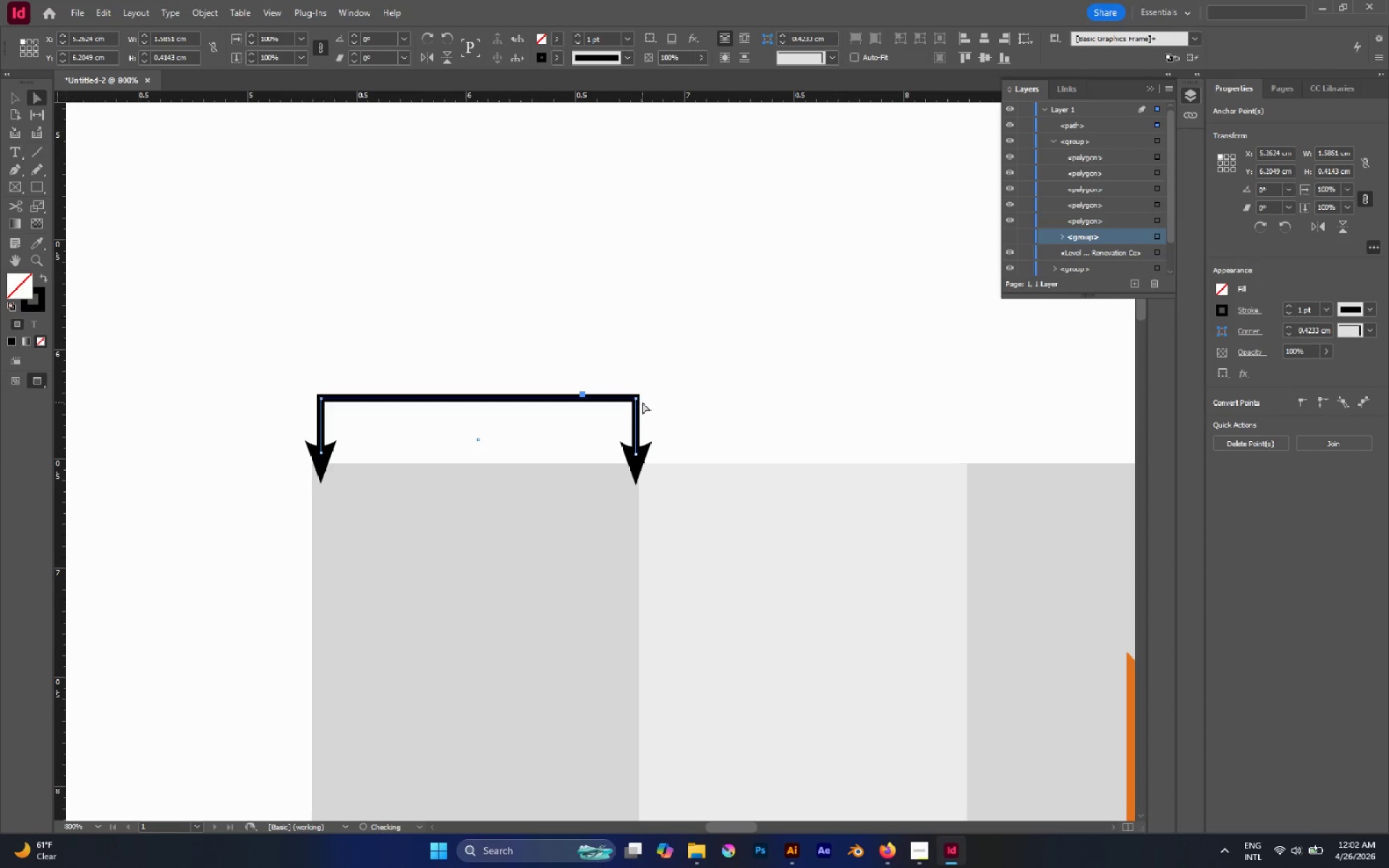 
hold_key(key=ShiftLeft, duration=2.41)
 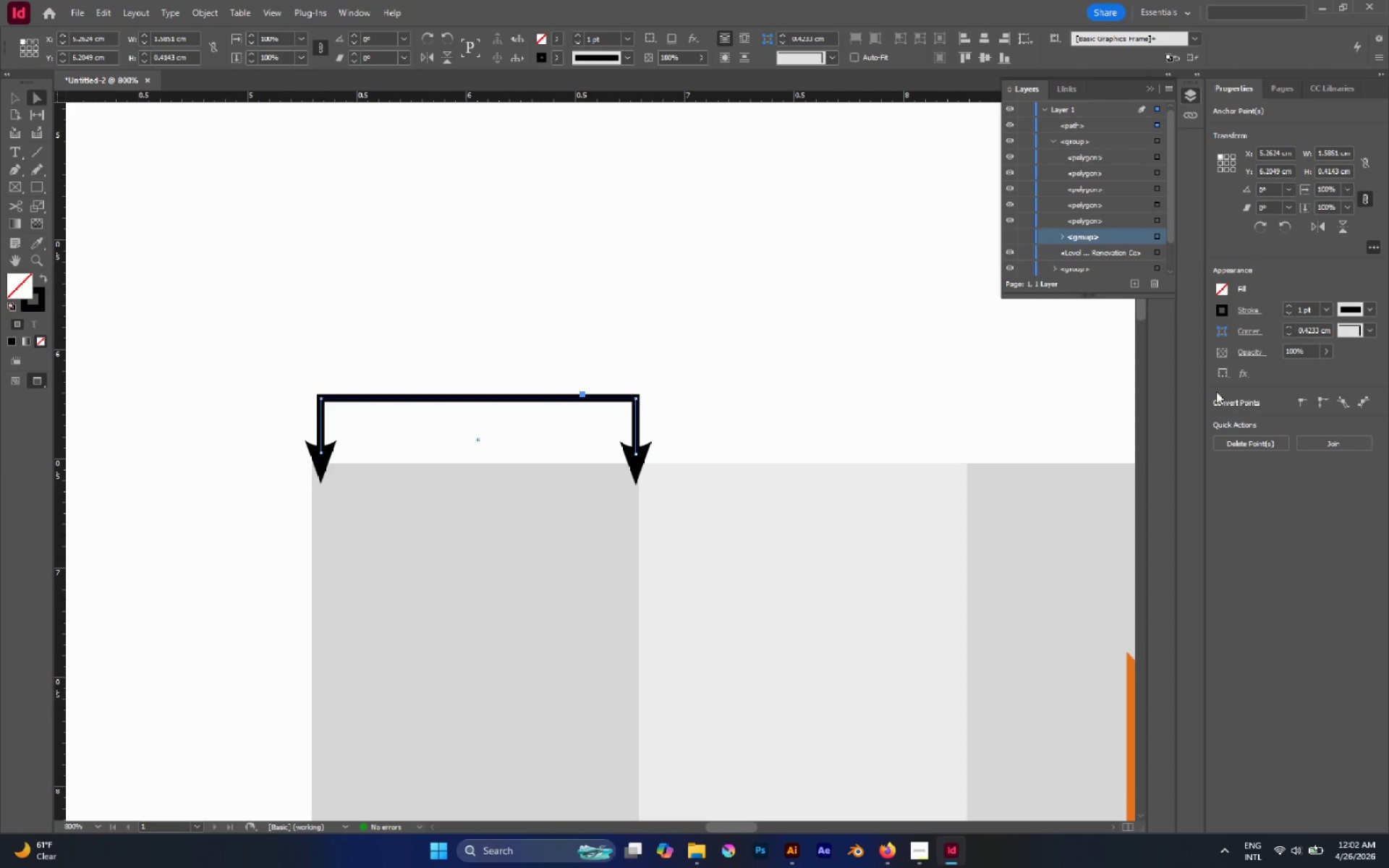 
left_click([1246, 313])
 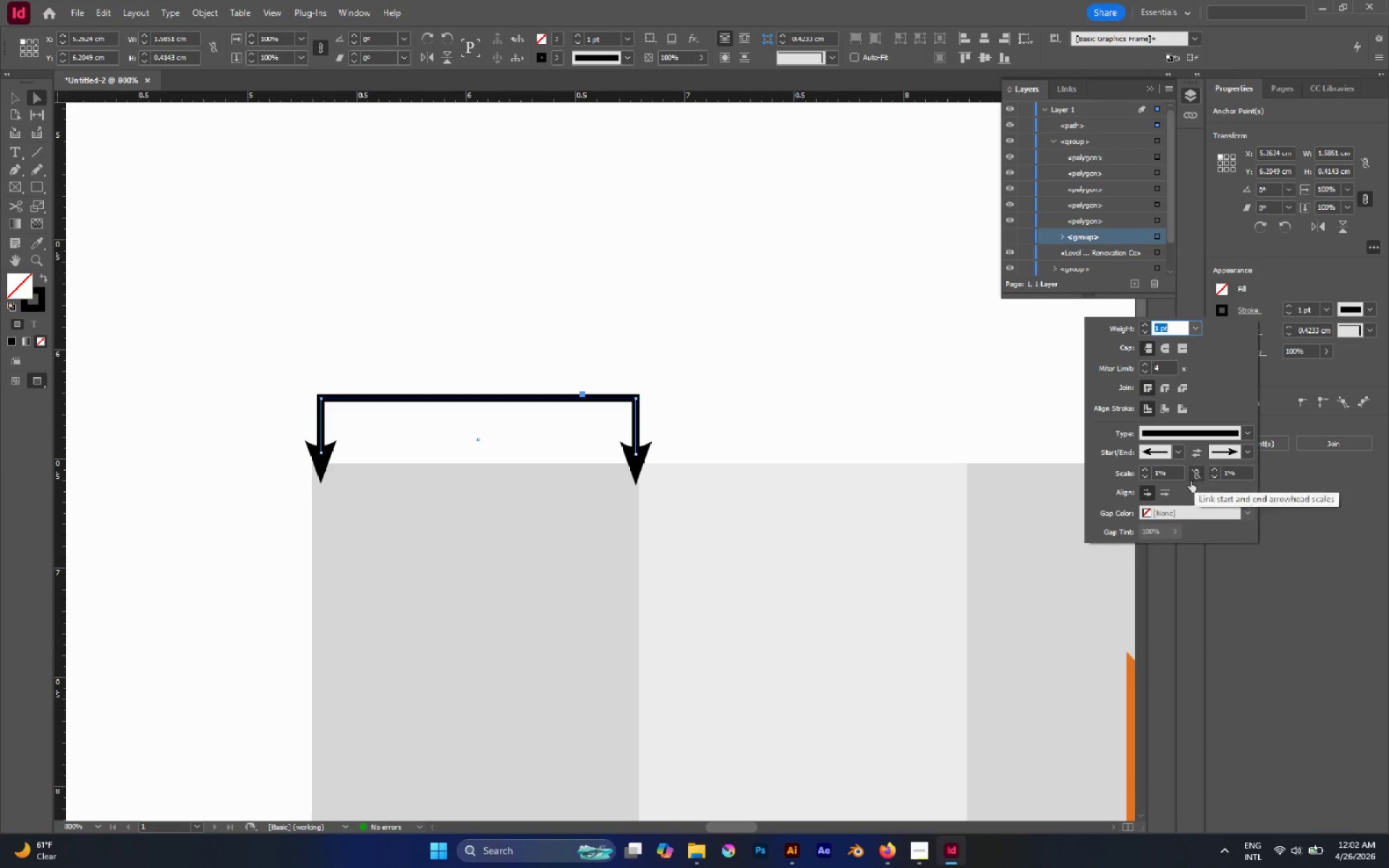 
left_click([1165, 493])
 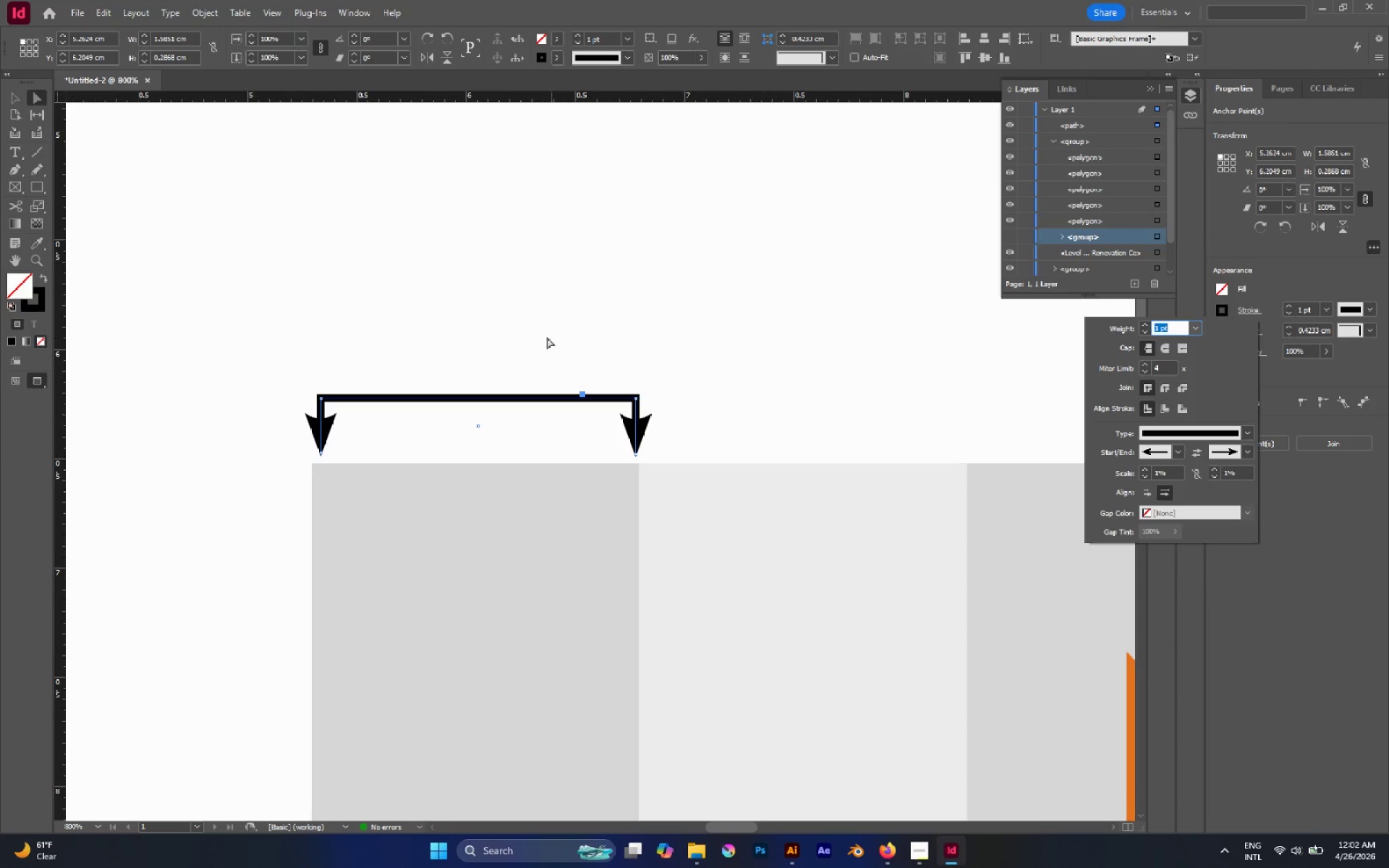 
left_click([548, 336])
 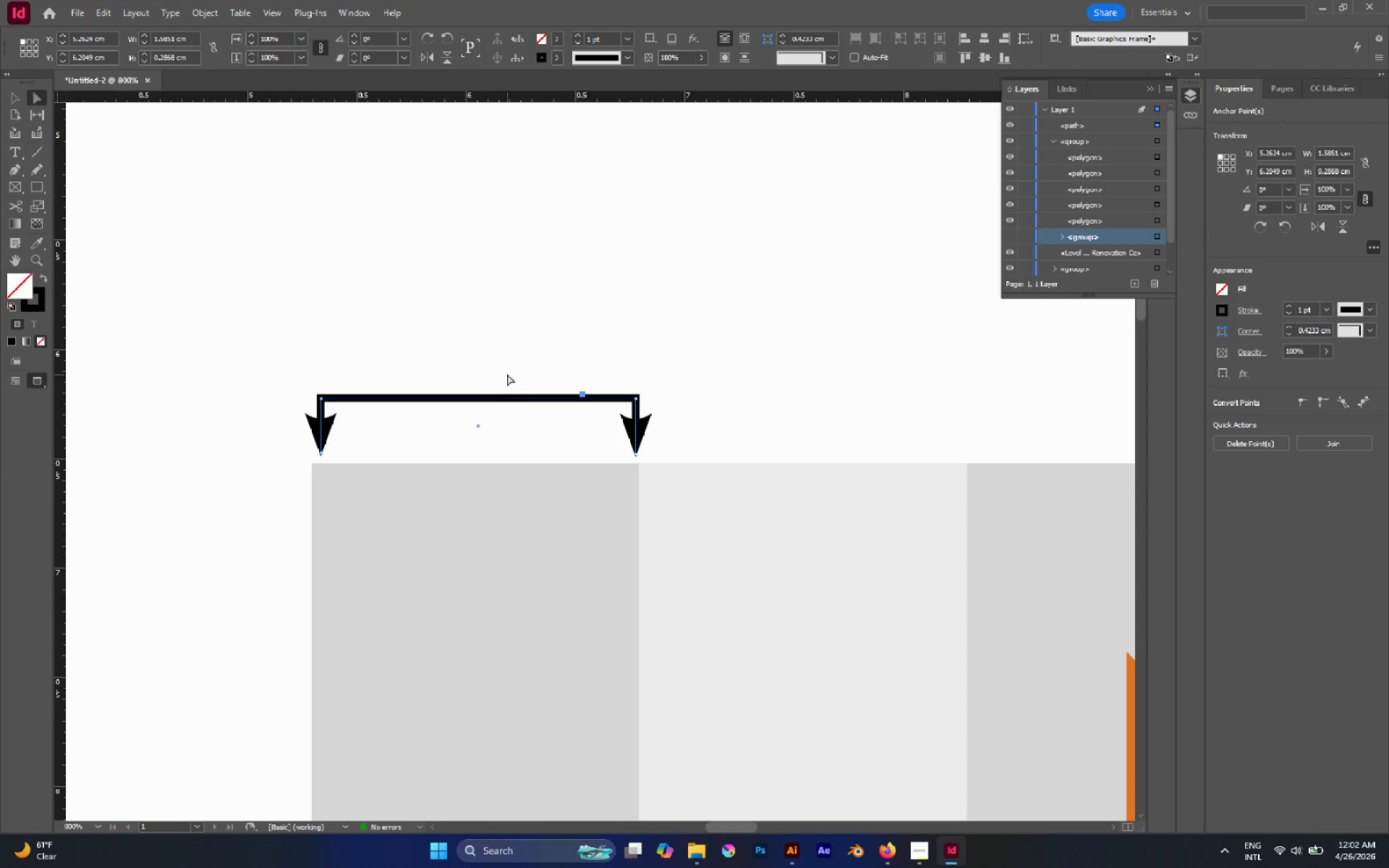 
left_click([506, 362])
 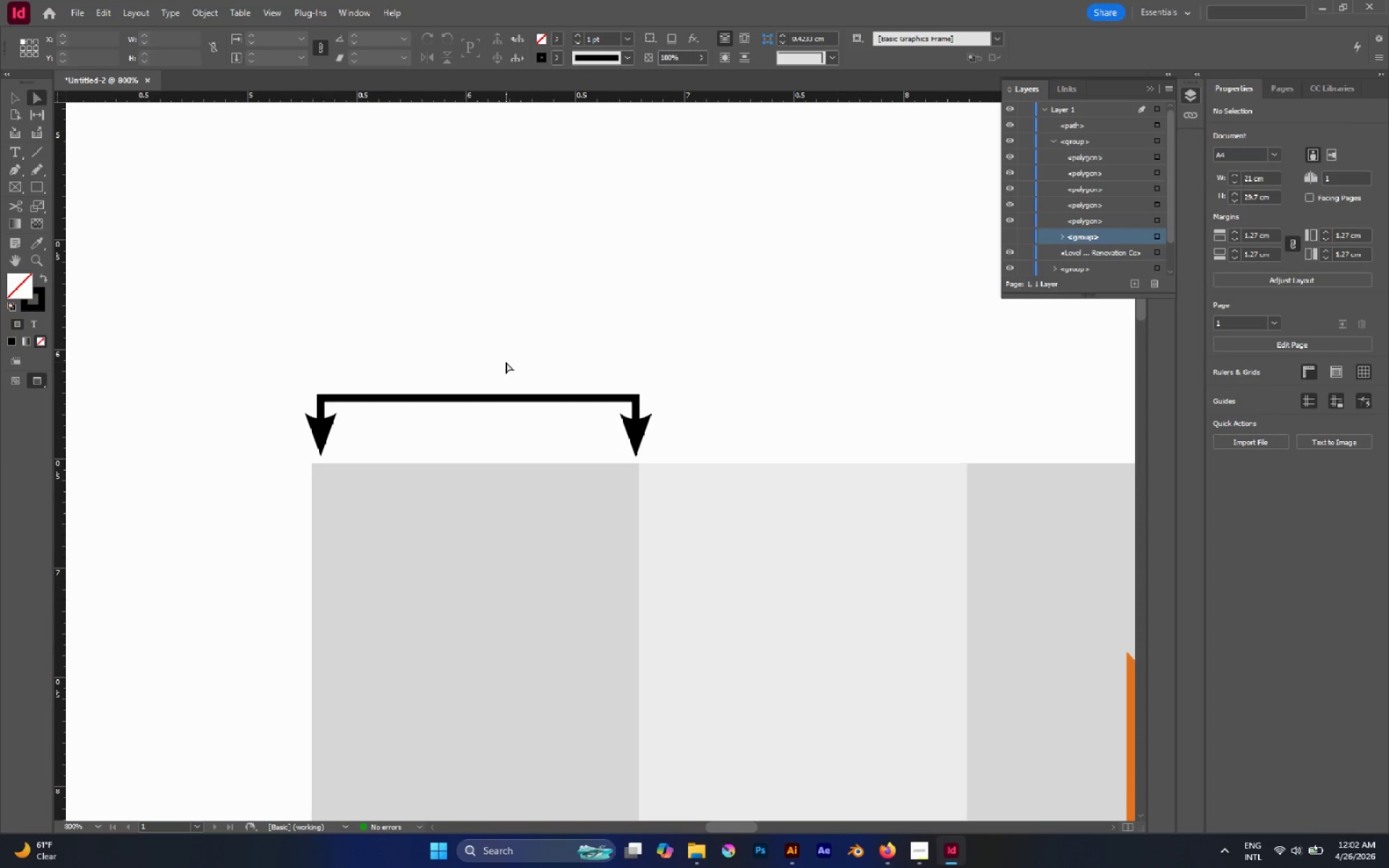 
key(T)
 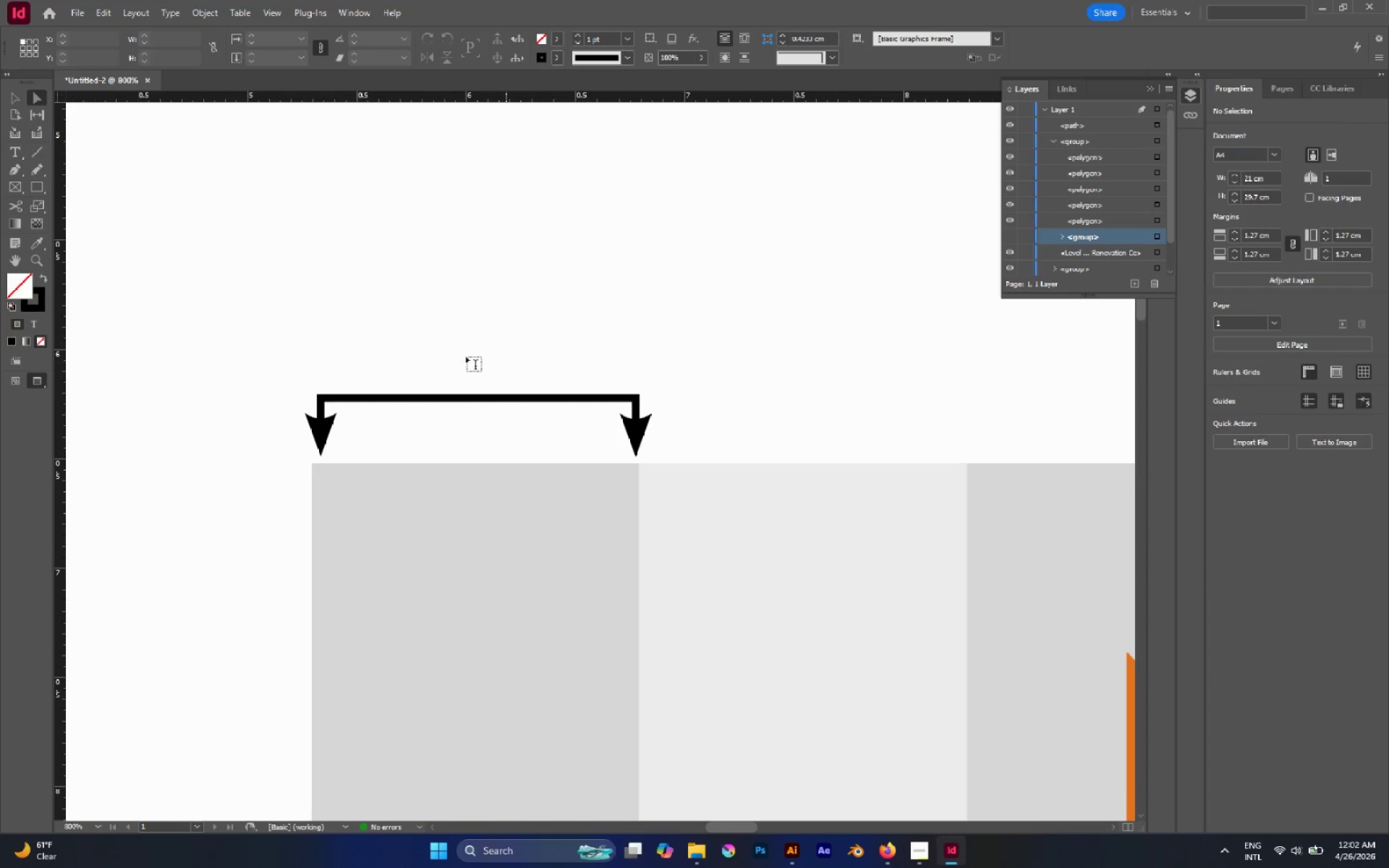 
left_click([443, 352])
 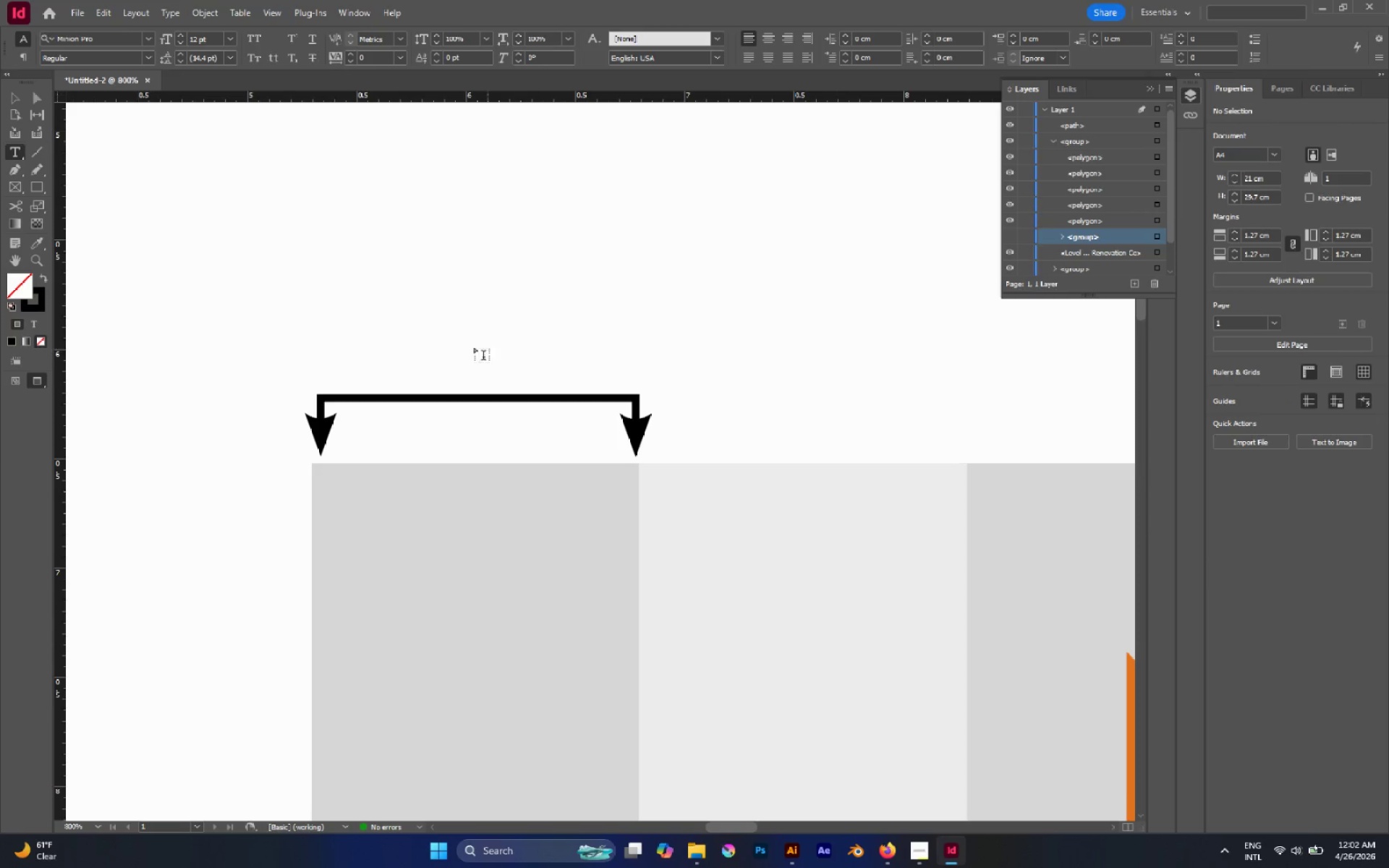 
left_click([425, 344])
 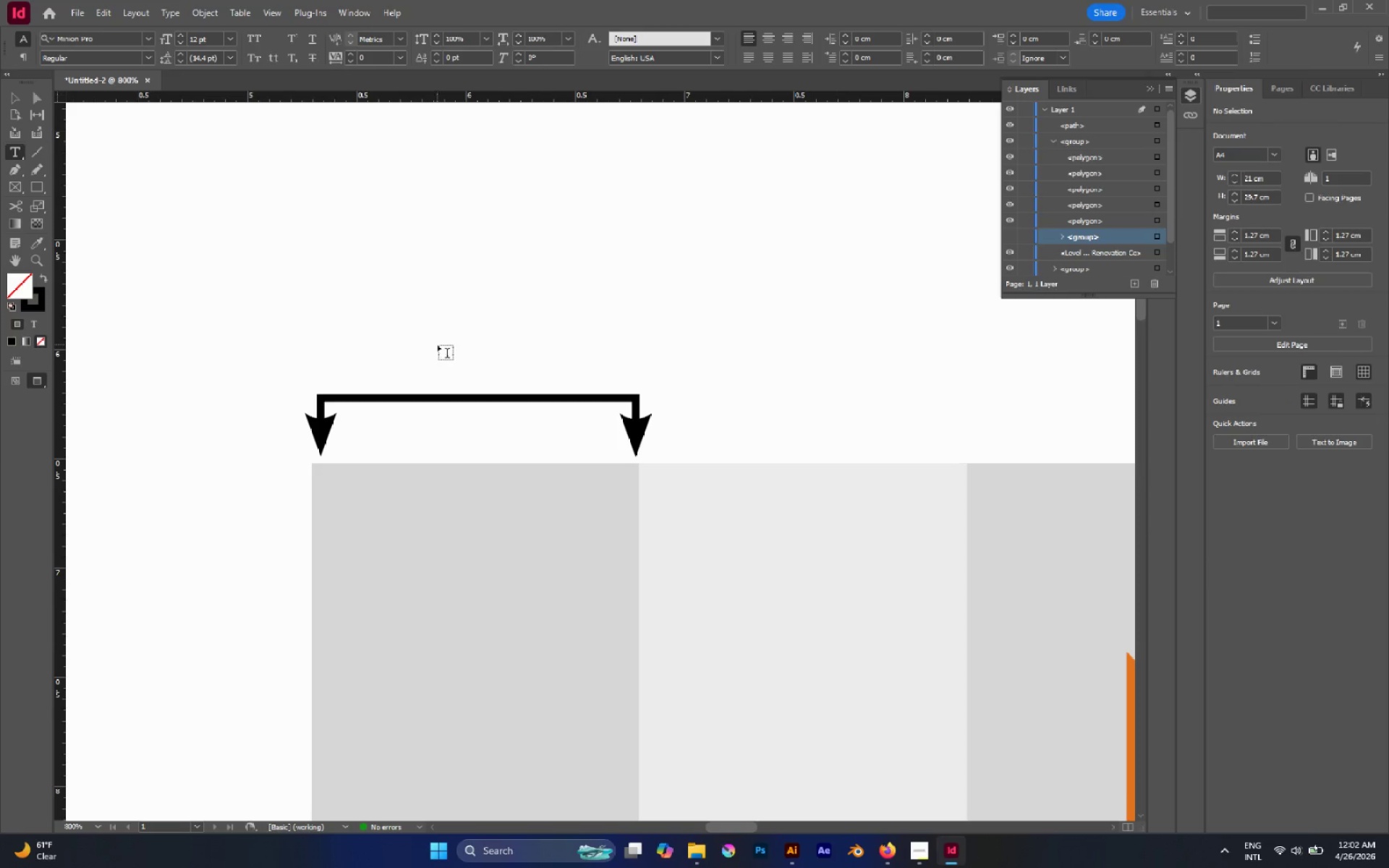 
left_click_drag(start_coordinate=[415, 335], to_coordinate=[511, 375])
 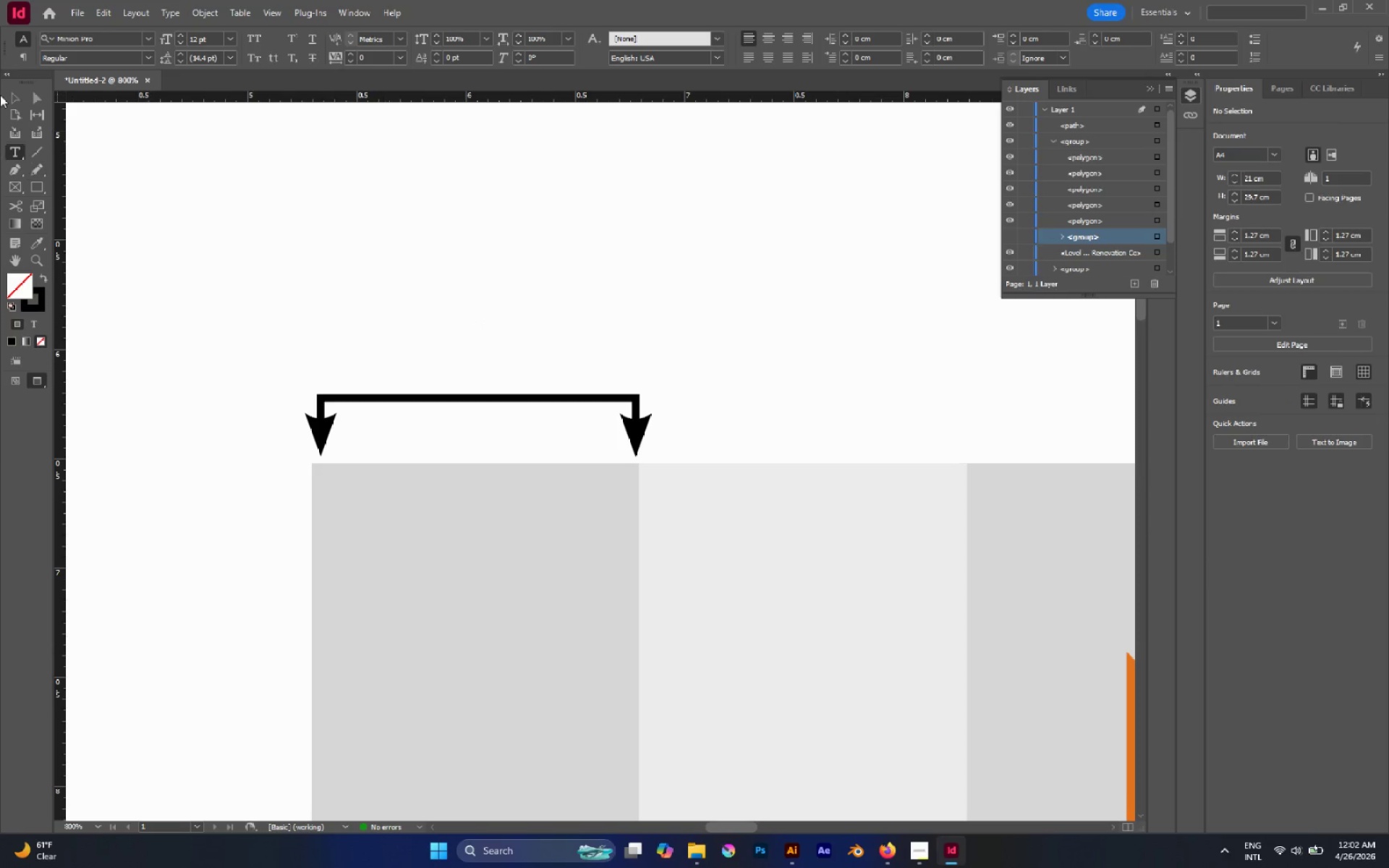 
double_click([281, 178])
 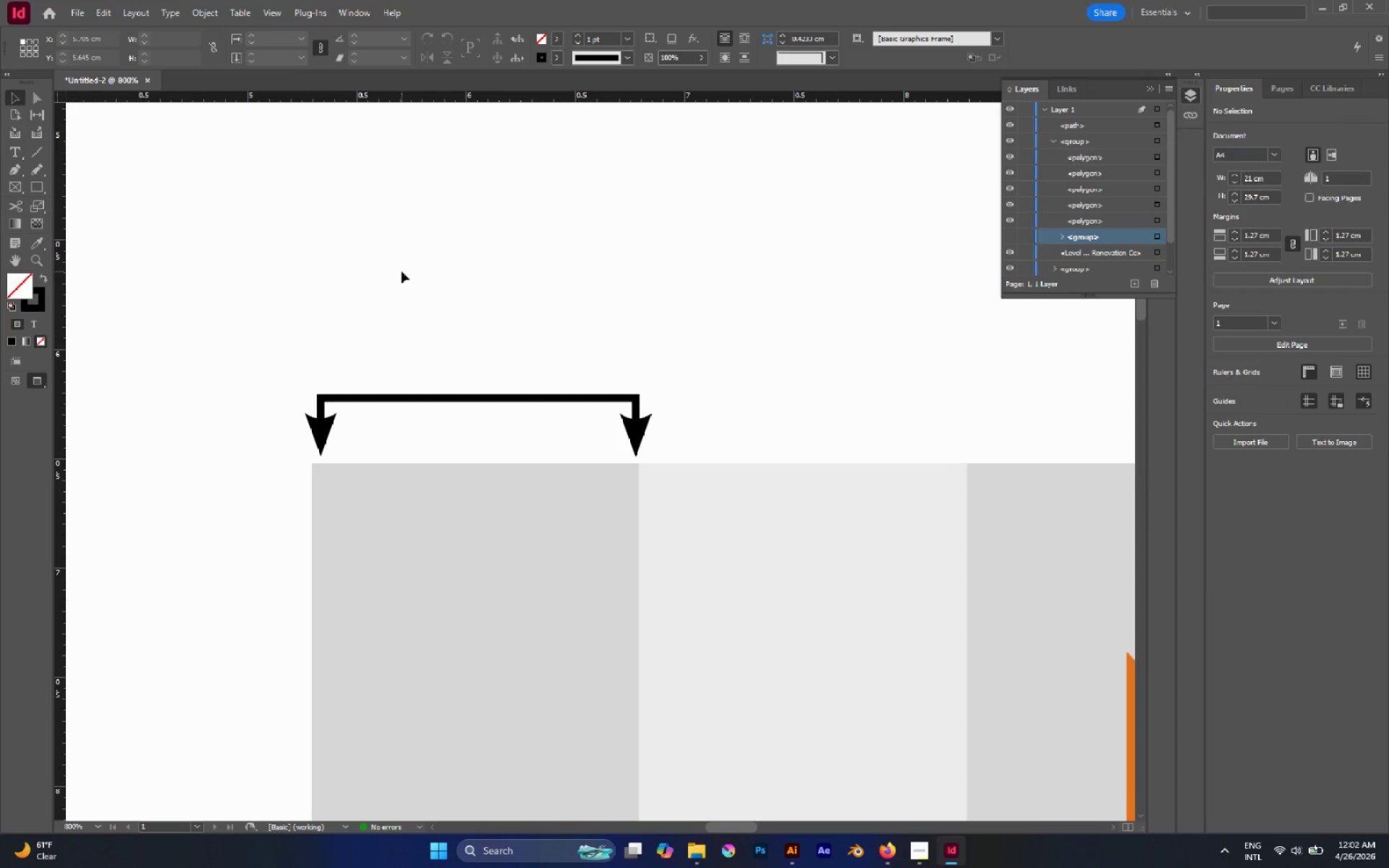 
key(T)
 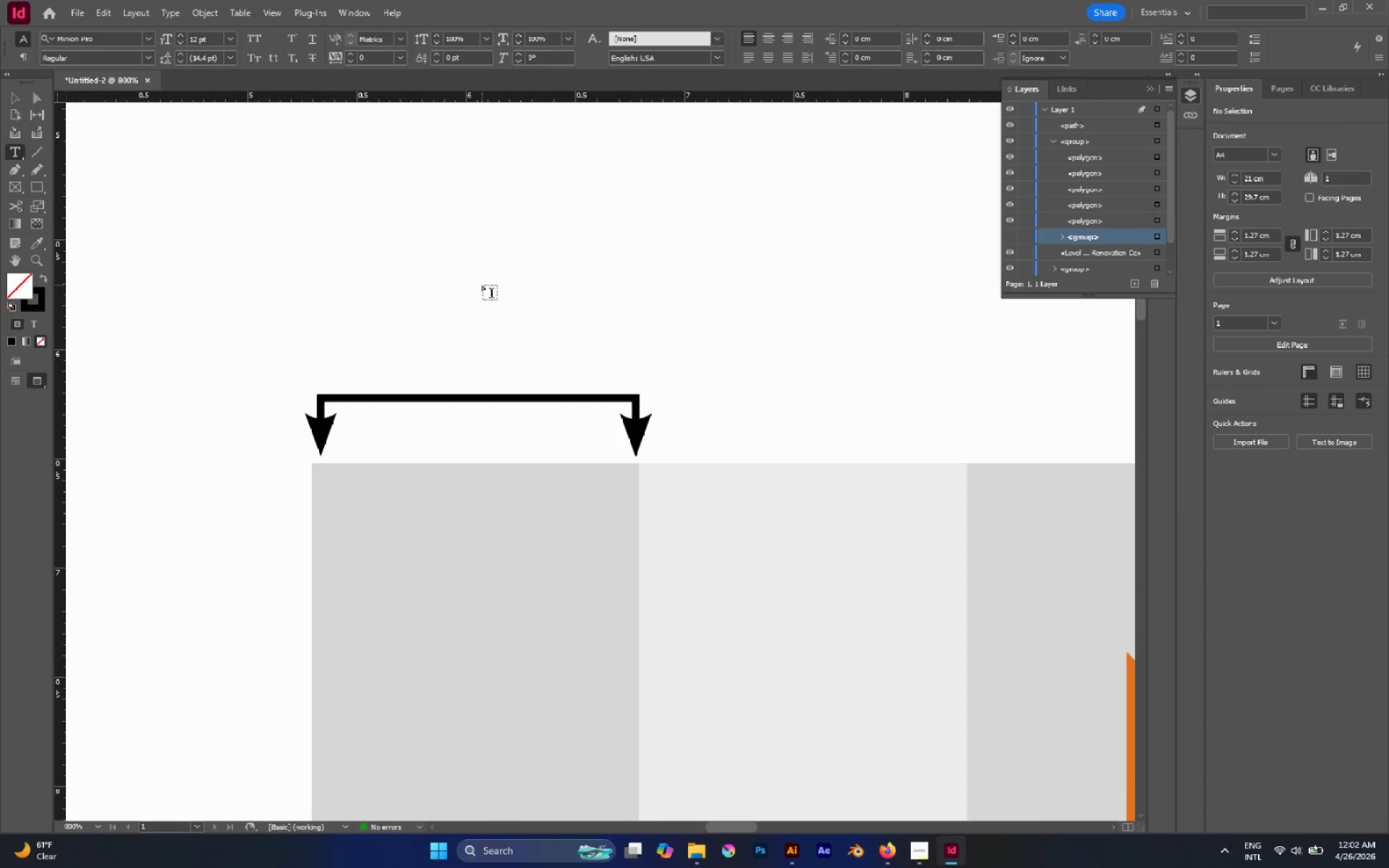 
left_click([482, 285])
 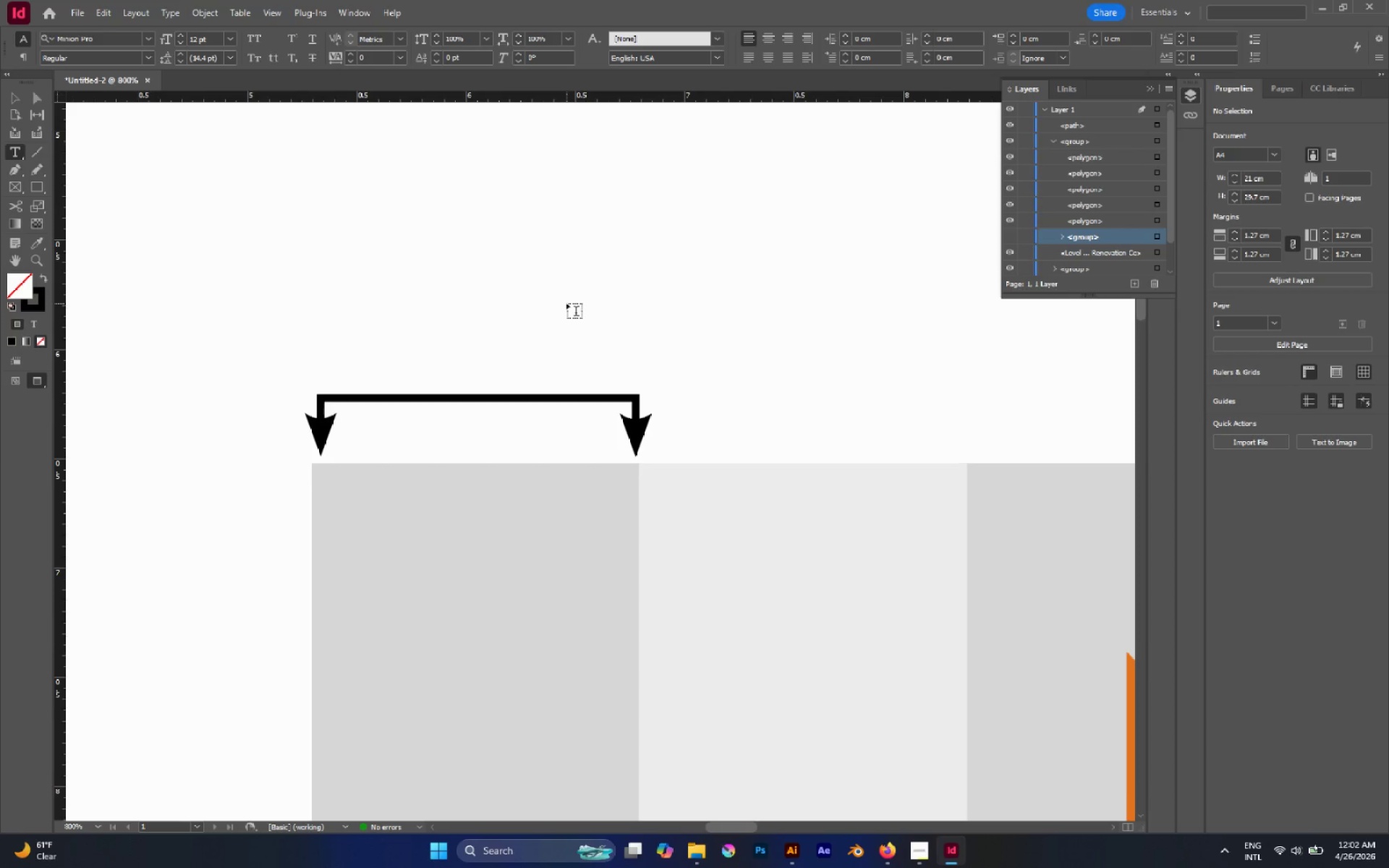 
key(Shift+X)
 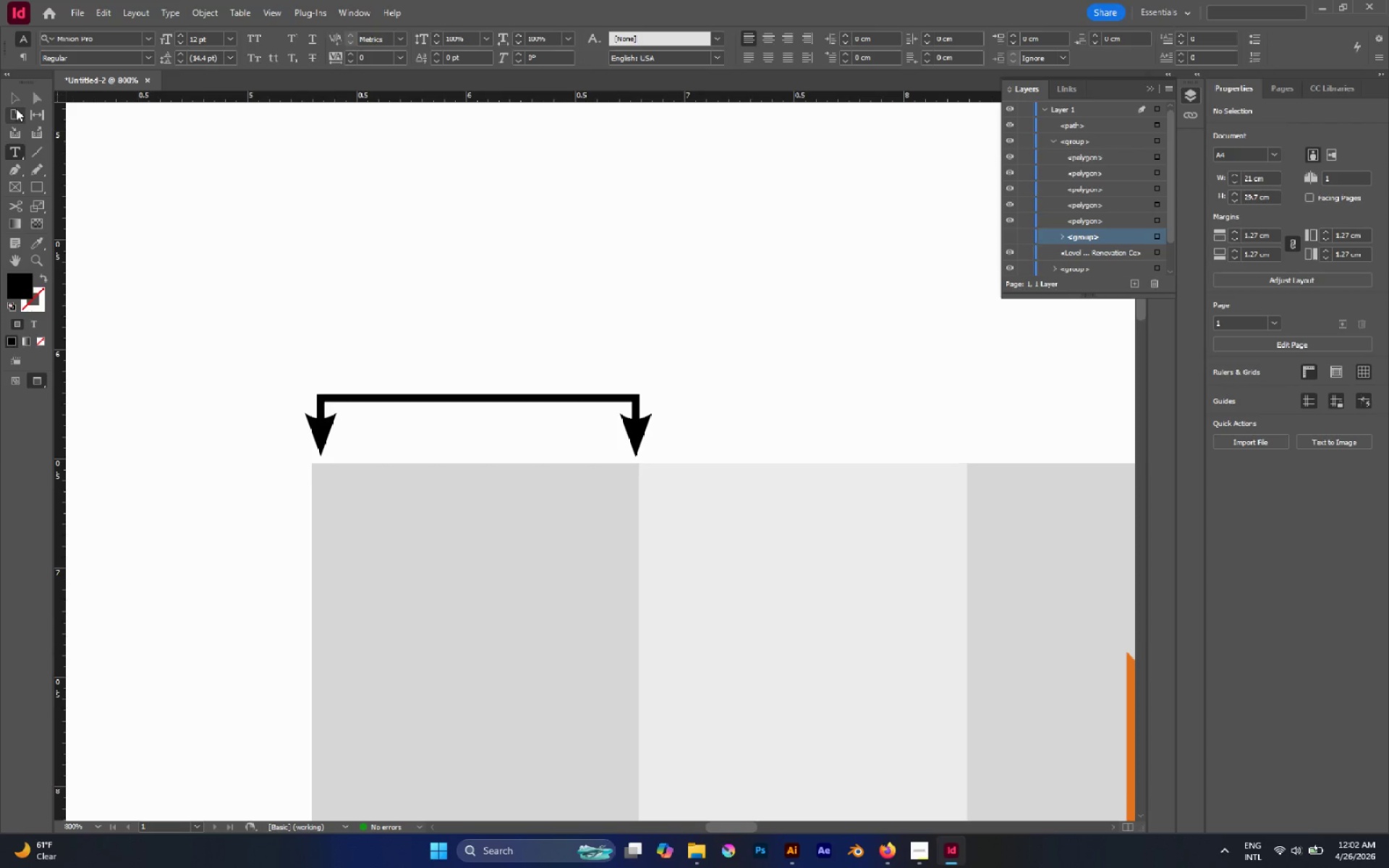 
double_click([13, 103])
 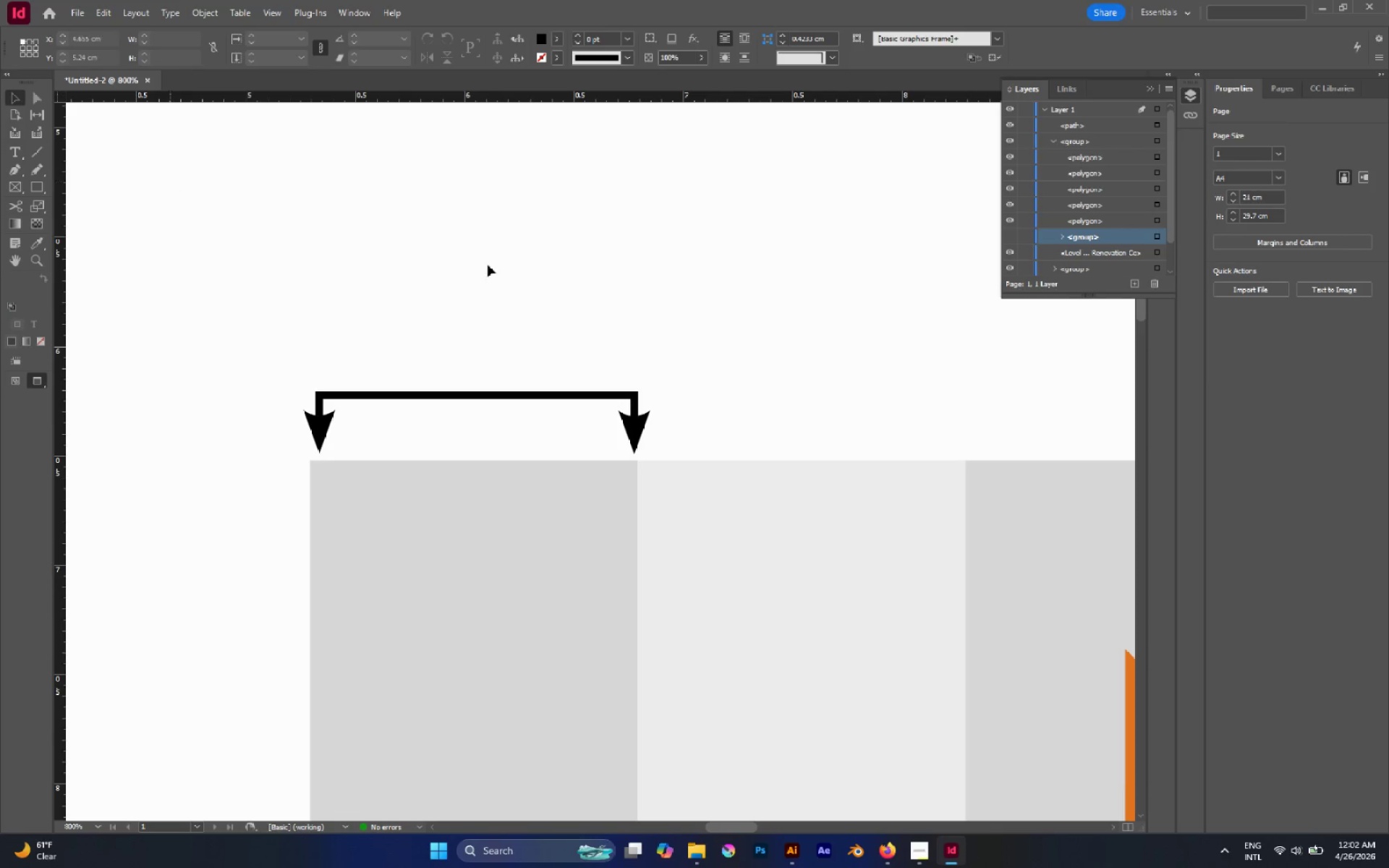 
hold_key(key=AltLeft, duration=0.52)
scroll: coordinate [538, 279], scroll_direction: down, amount: 4.0
 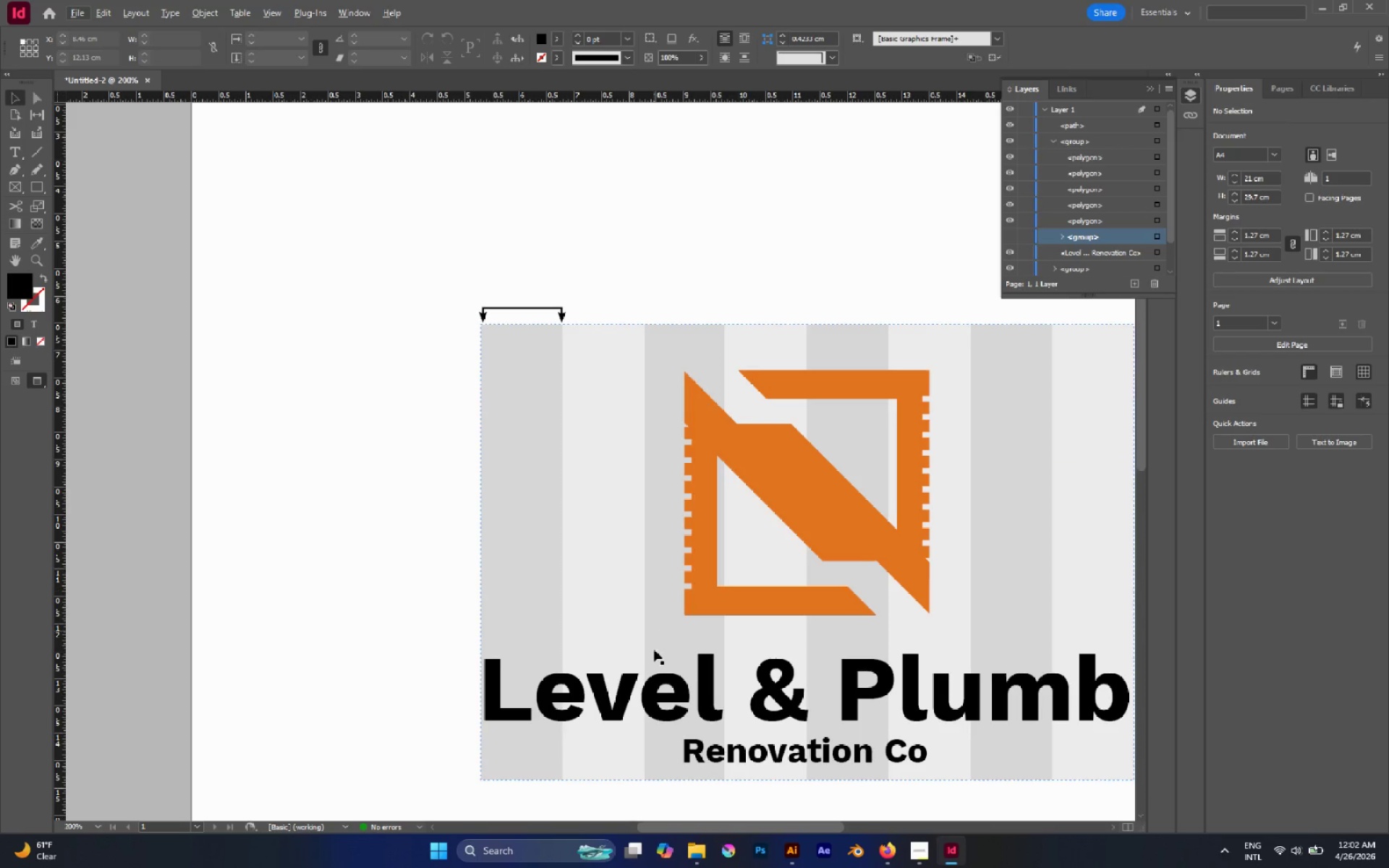 
left_click([655, 692])
 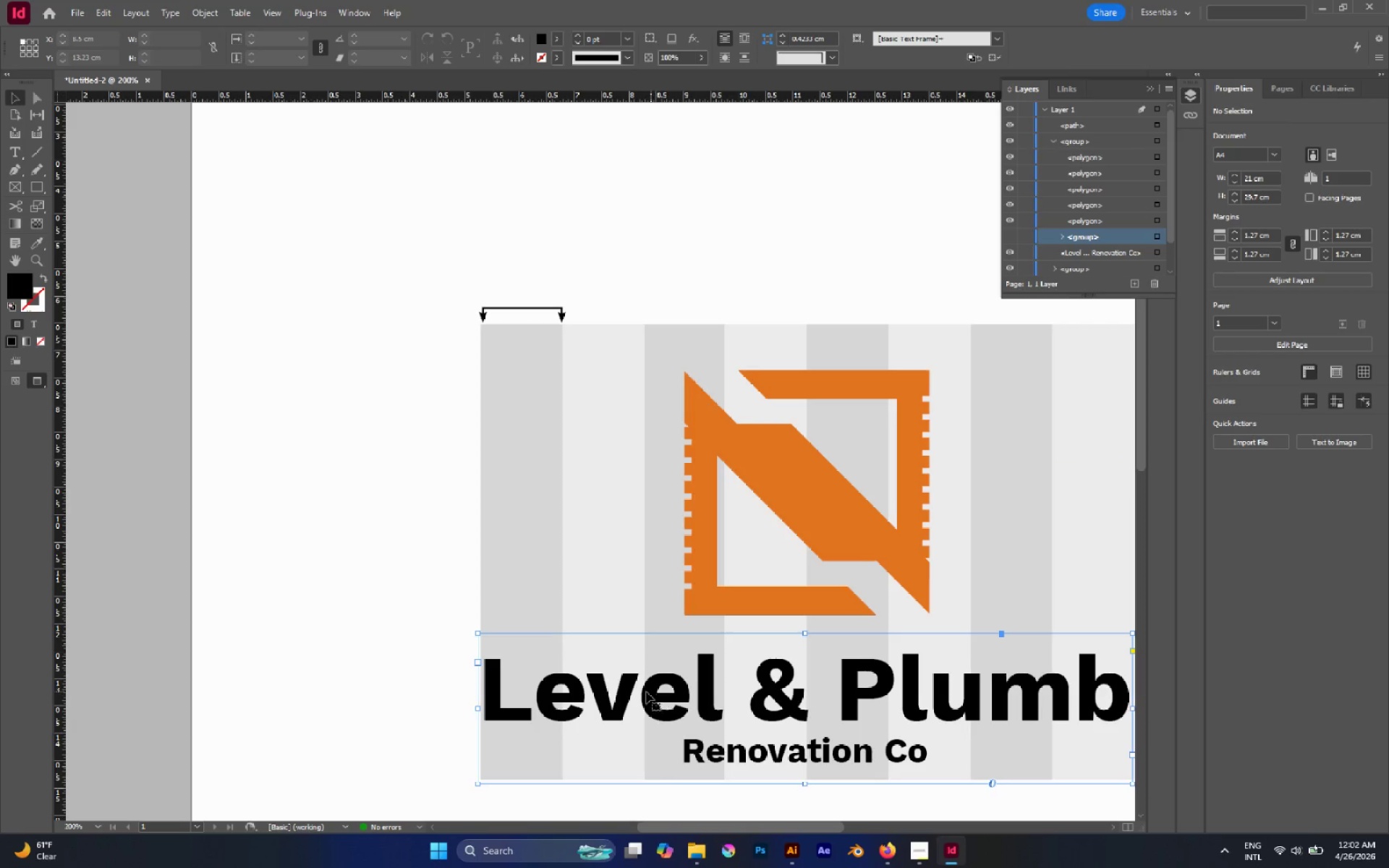 
hold_key(key=AltLeft, duration=1.01)
left_click_drag(start_coordinate=[642, 692], to_coordinate=[524, 239])
 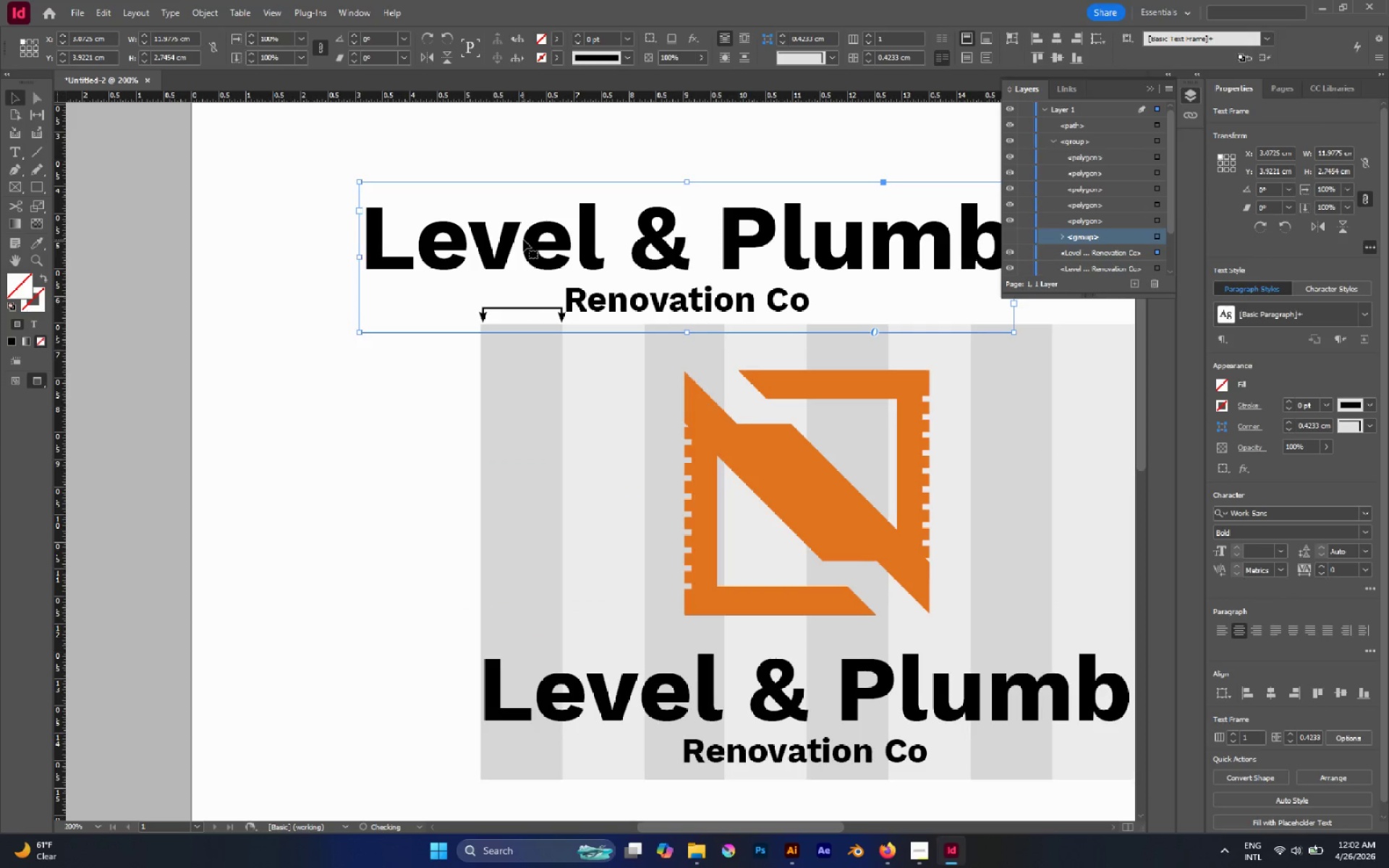 
double_click([523, 239])
 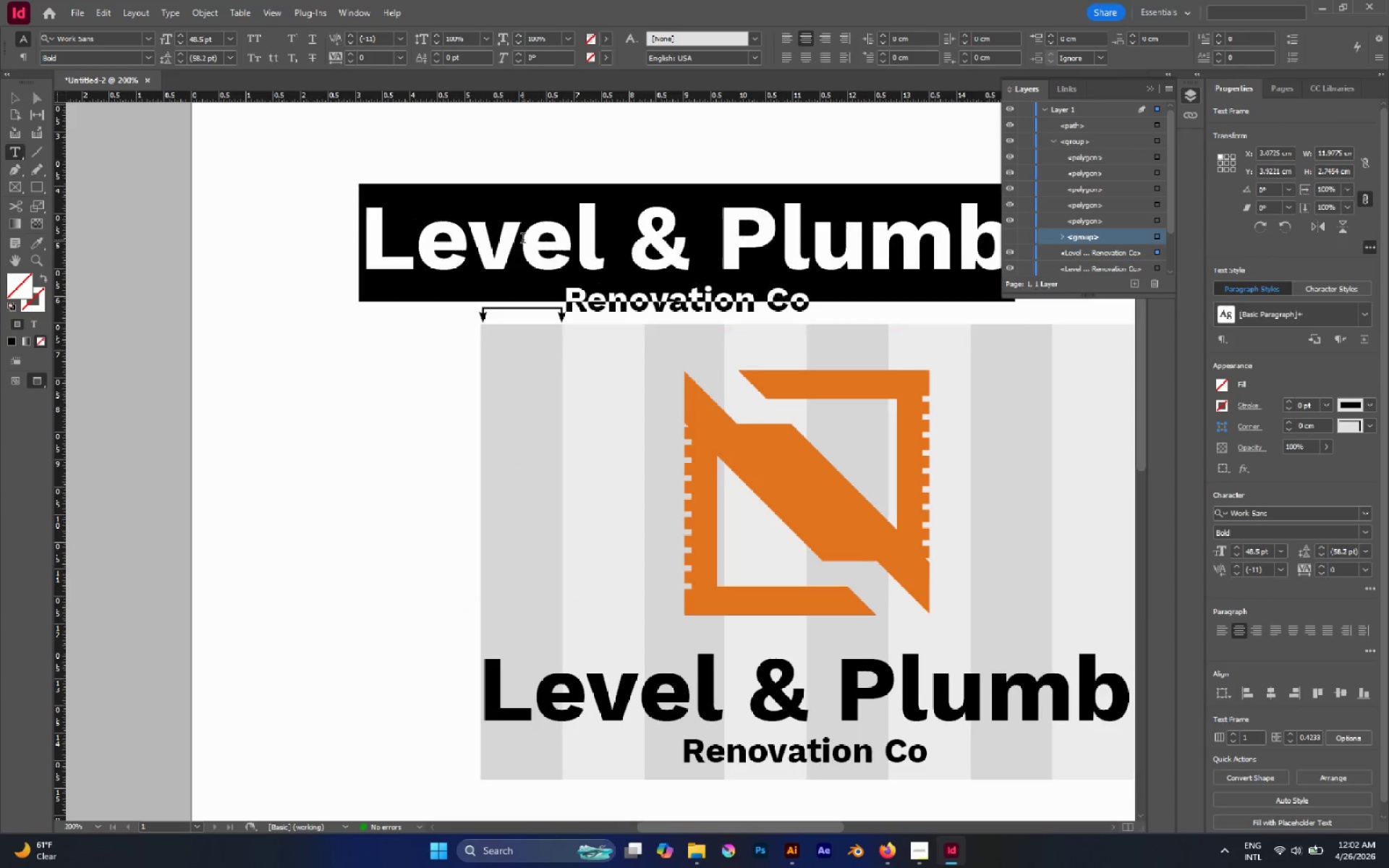 
triple_click([523, 239])
 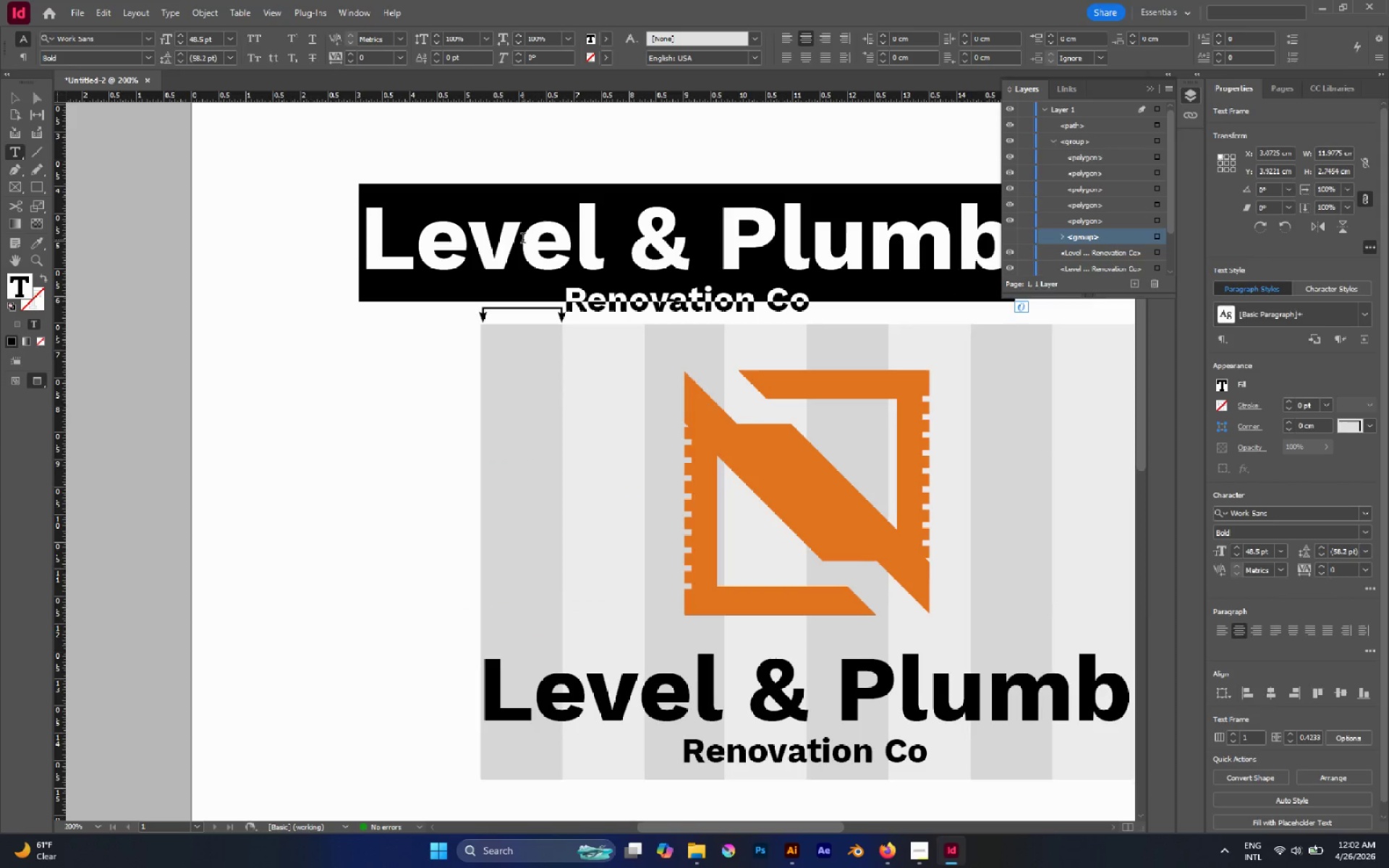 
key(Control+A)
 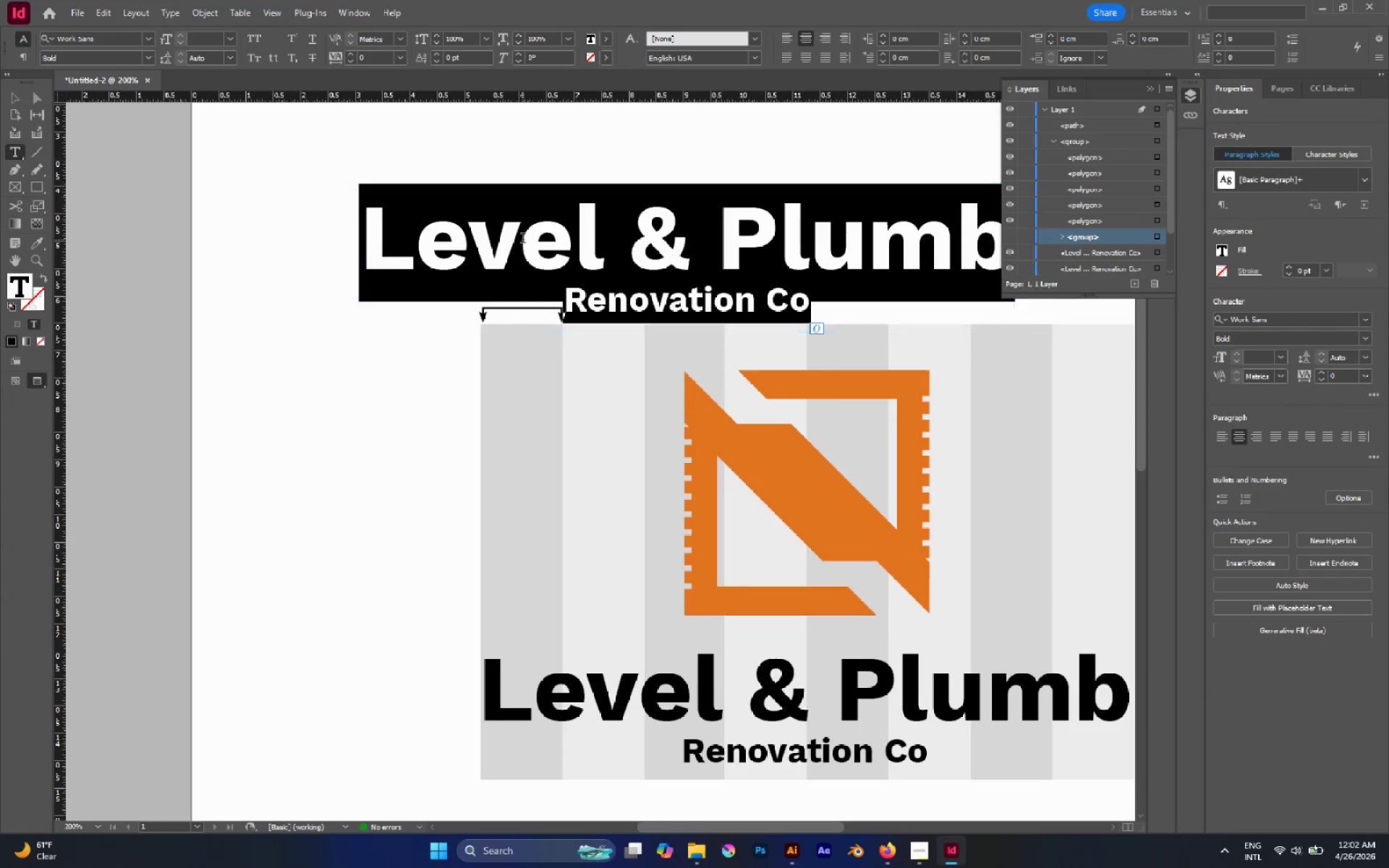 
key(X)
 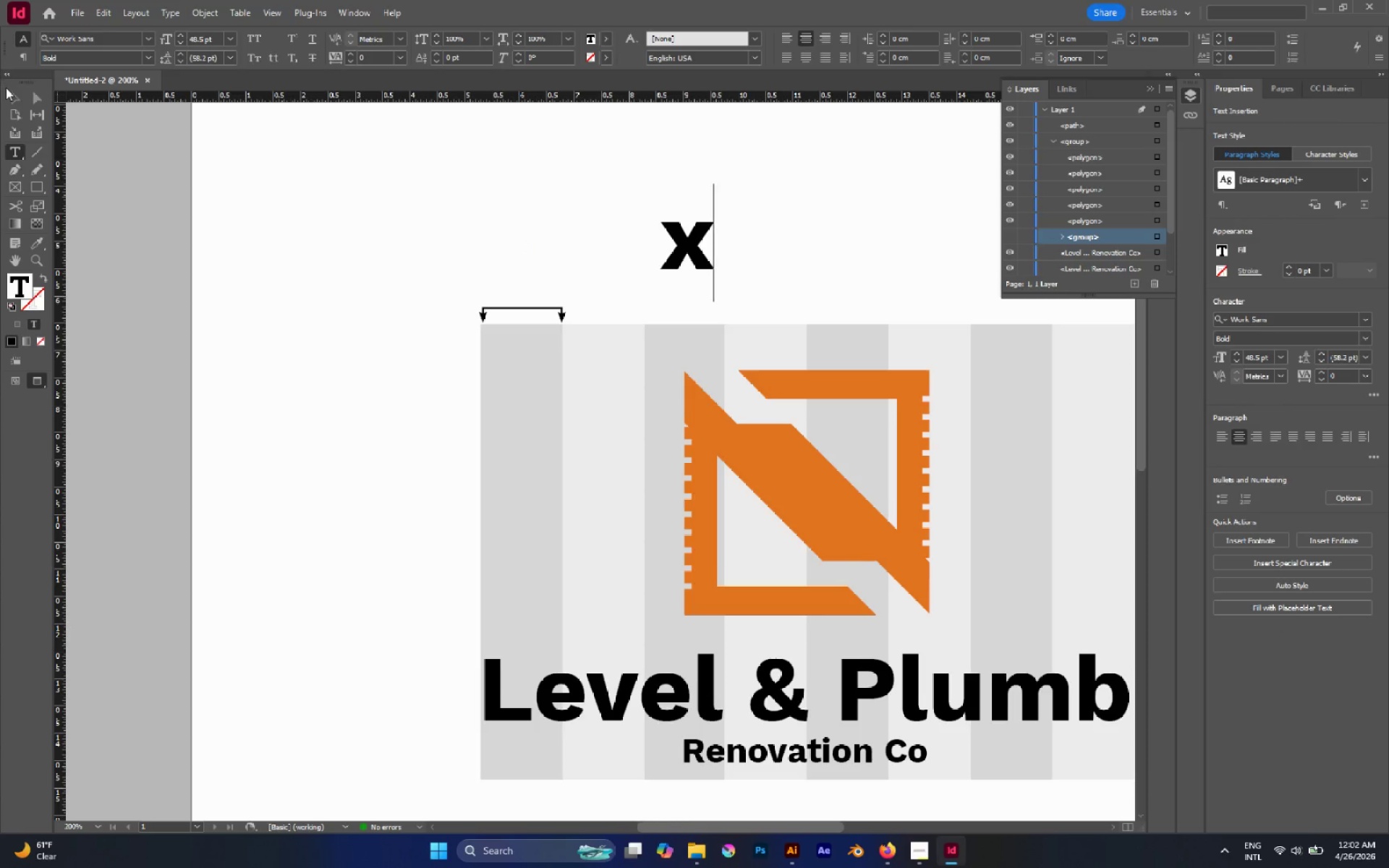 
left_click([7, 96])
 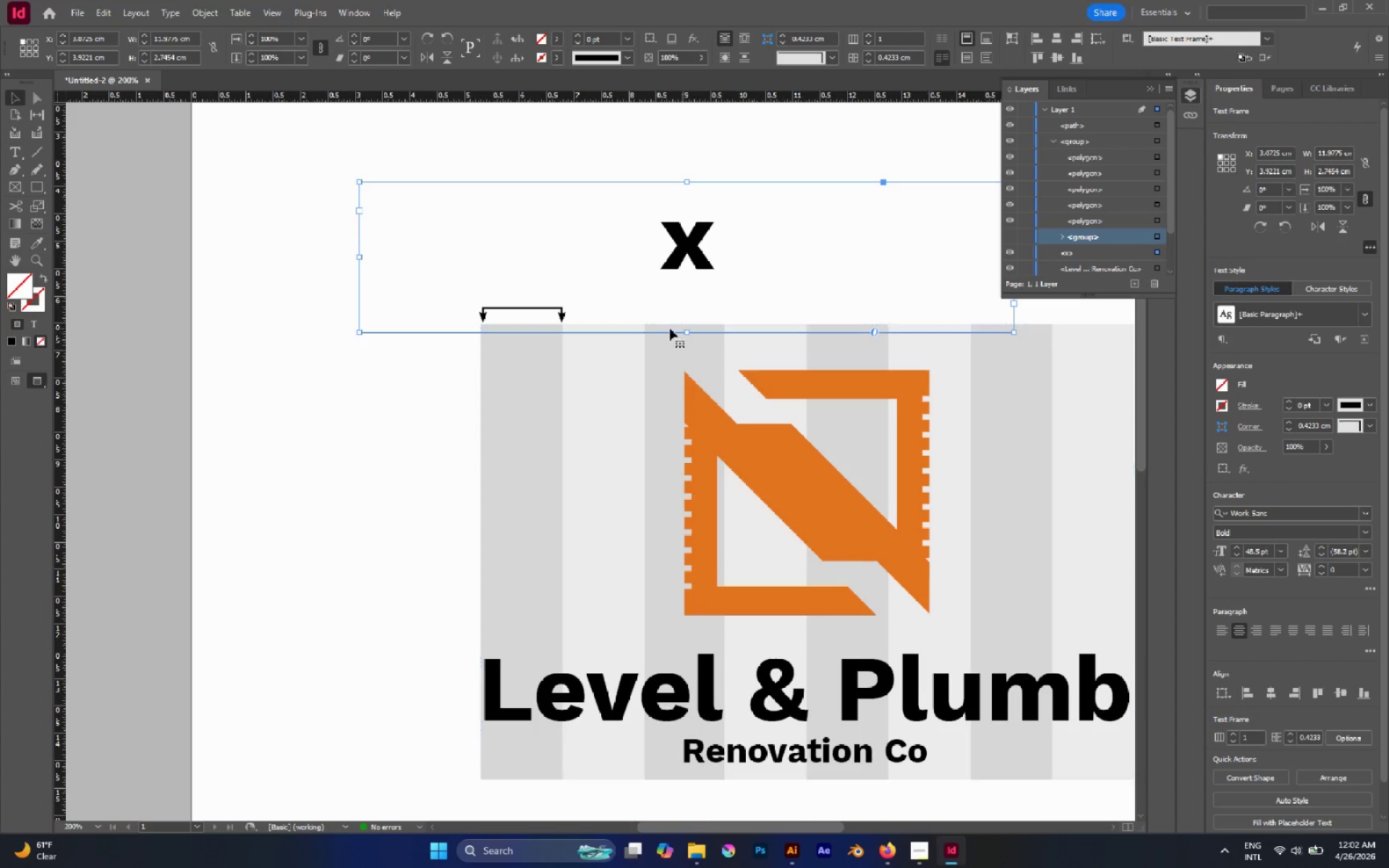 
hold_key(key=AltLeft, duration=0.42)
scroll: coordinate [602, 297], scroll_direction: down, amount: 2.0
 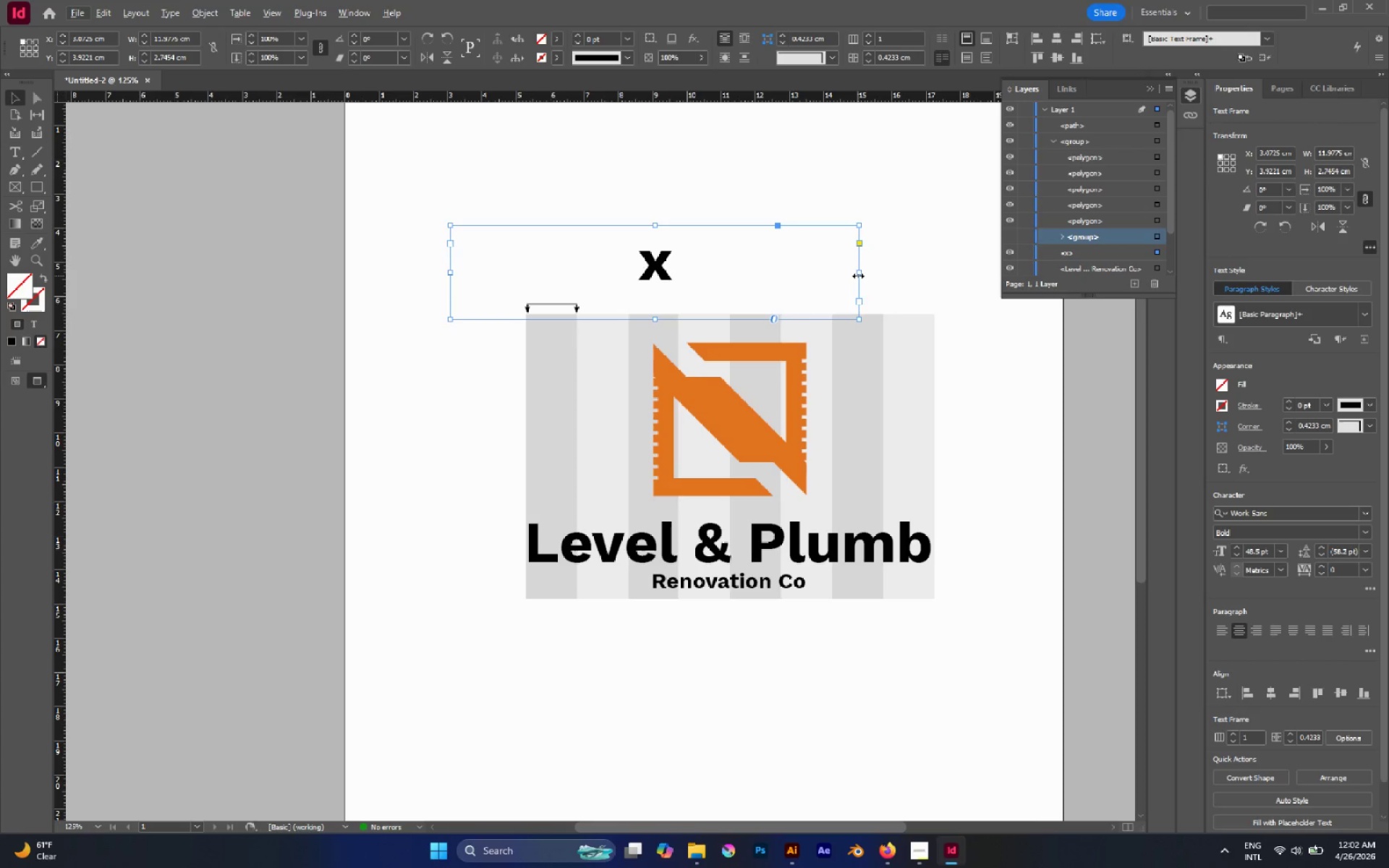 
double_click([858, 276])
 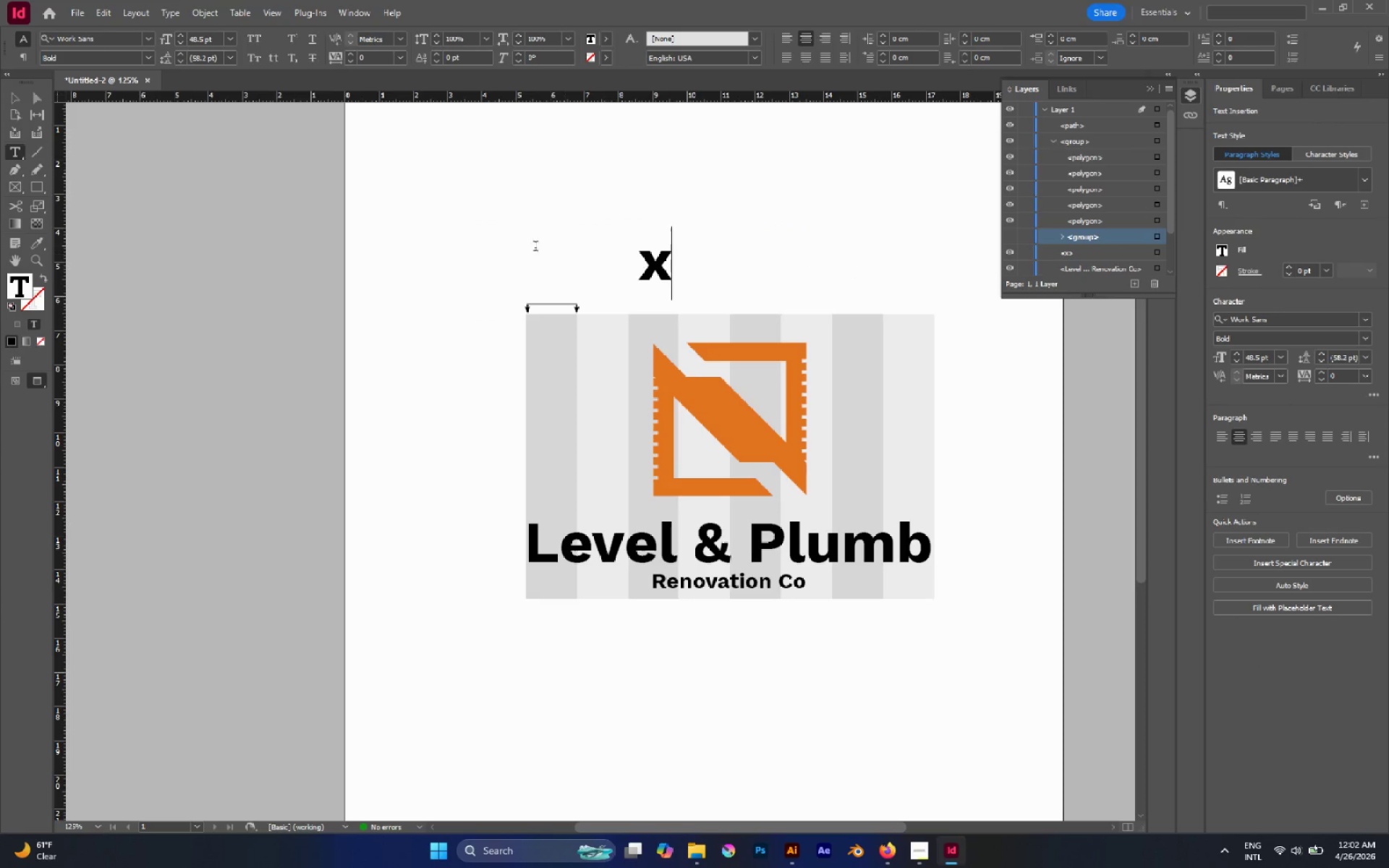 
key(Backquote)
 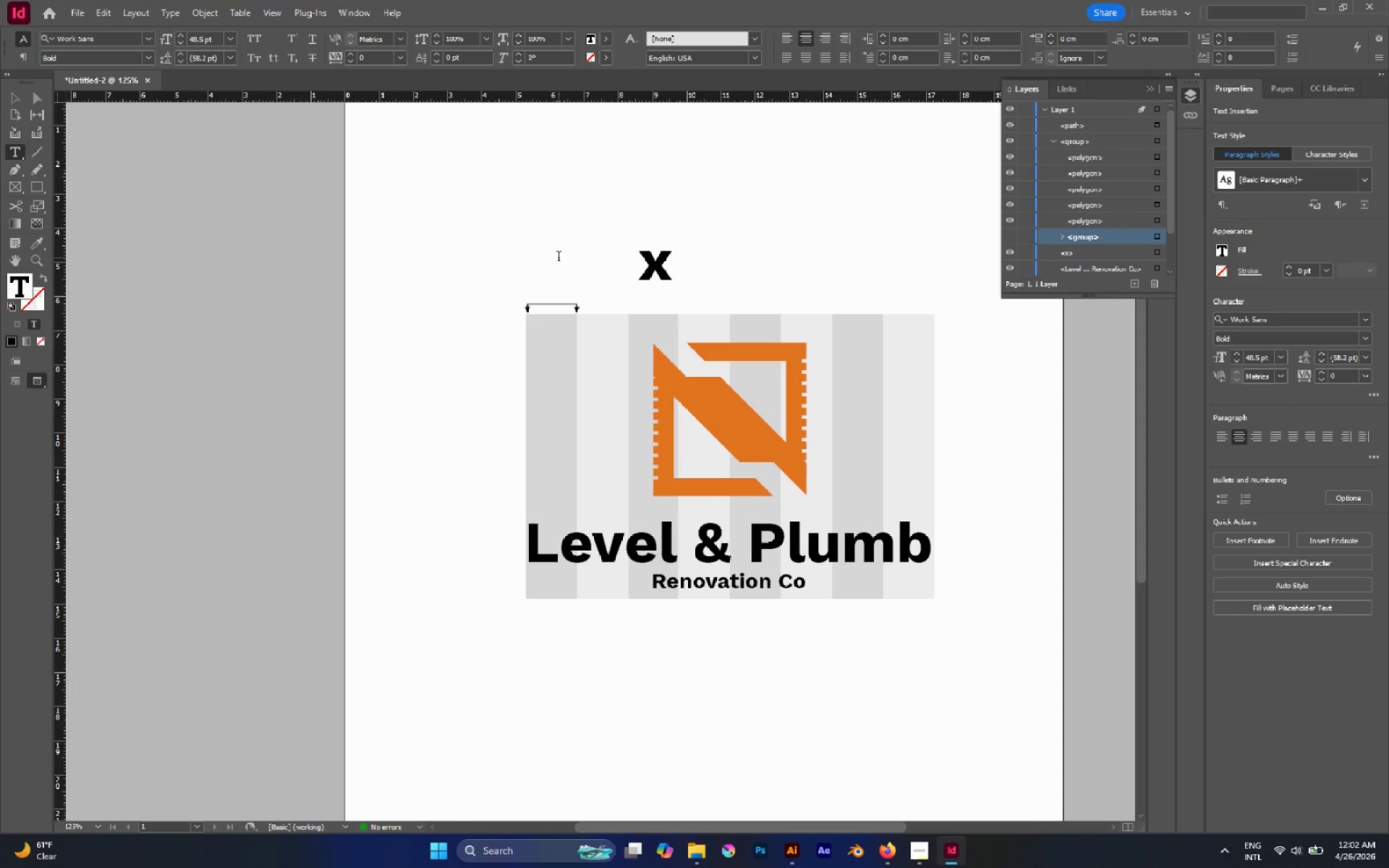 
key(Escape)
 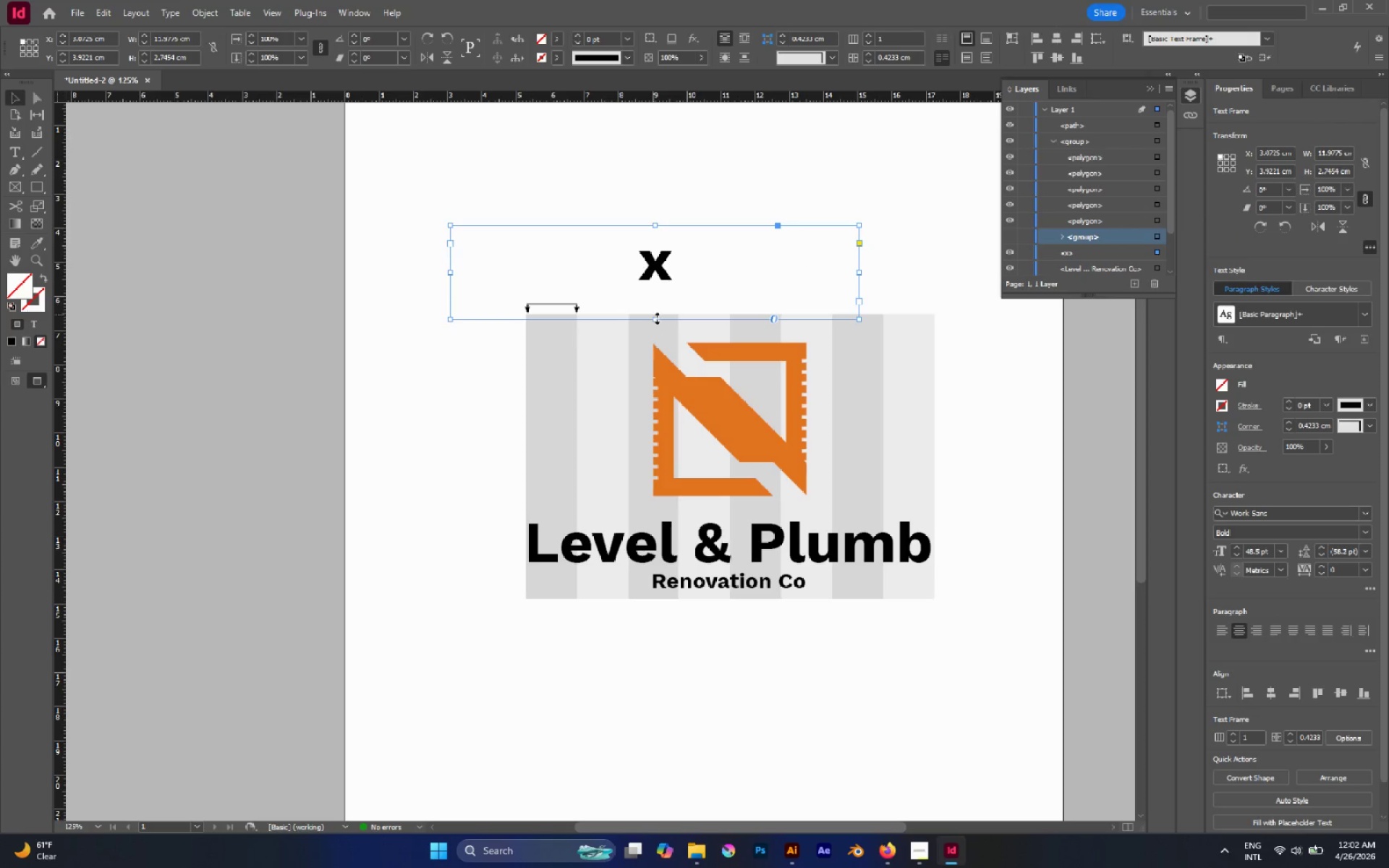 
left_click_drag(start_coordinate=[658, 319], to_coordinate=[655, 284])
 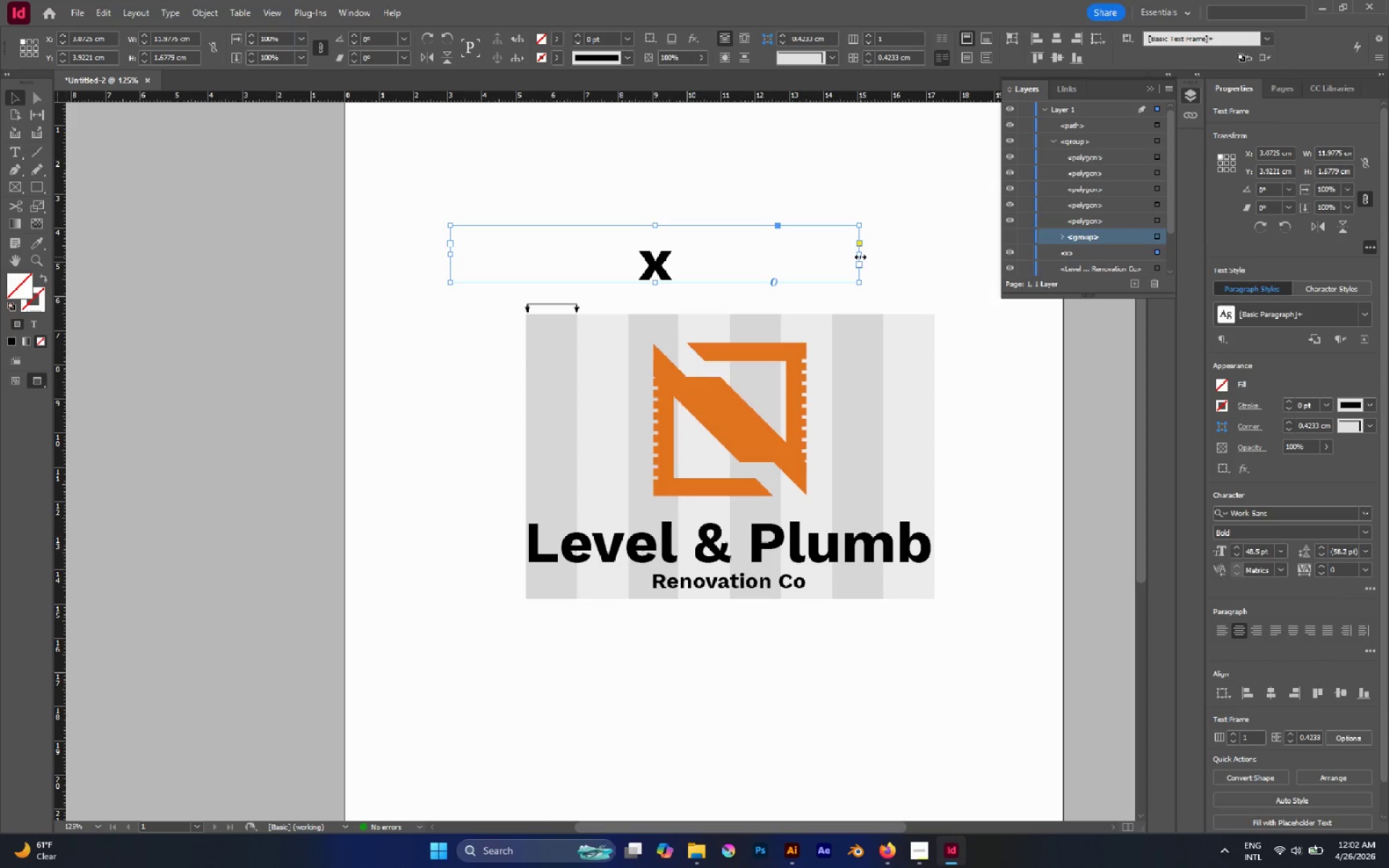 
left_click_drag(start_coordinate=[860, 256], to_coordinate=[680, 266])
 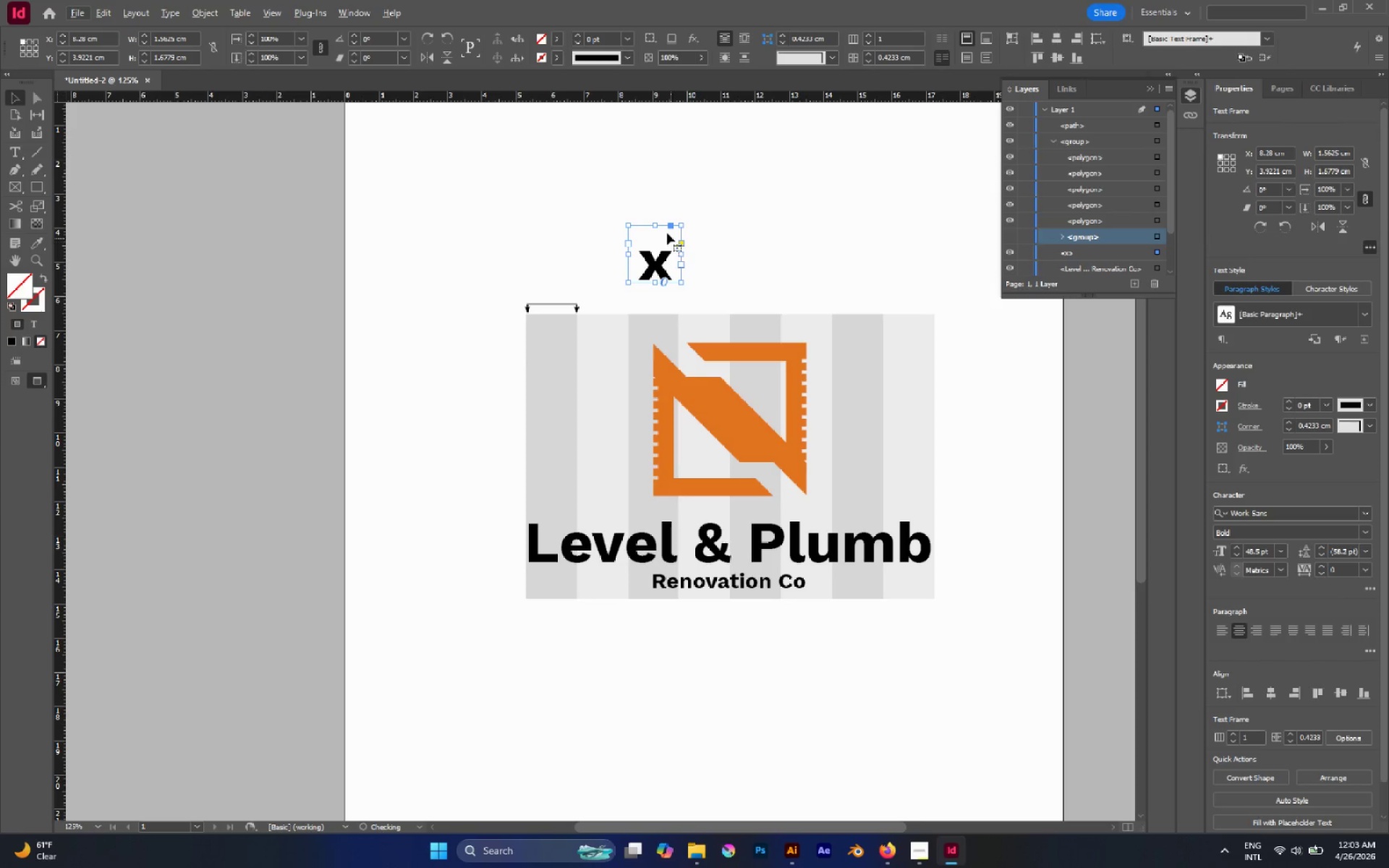 
hold_key(key=AltLeft, duration=1.97)
 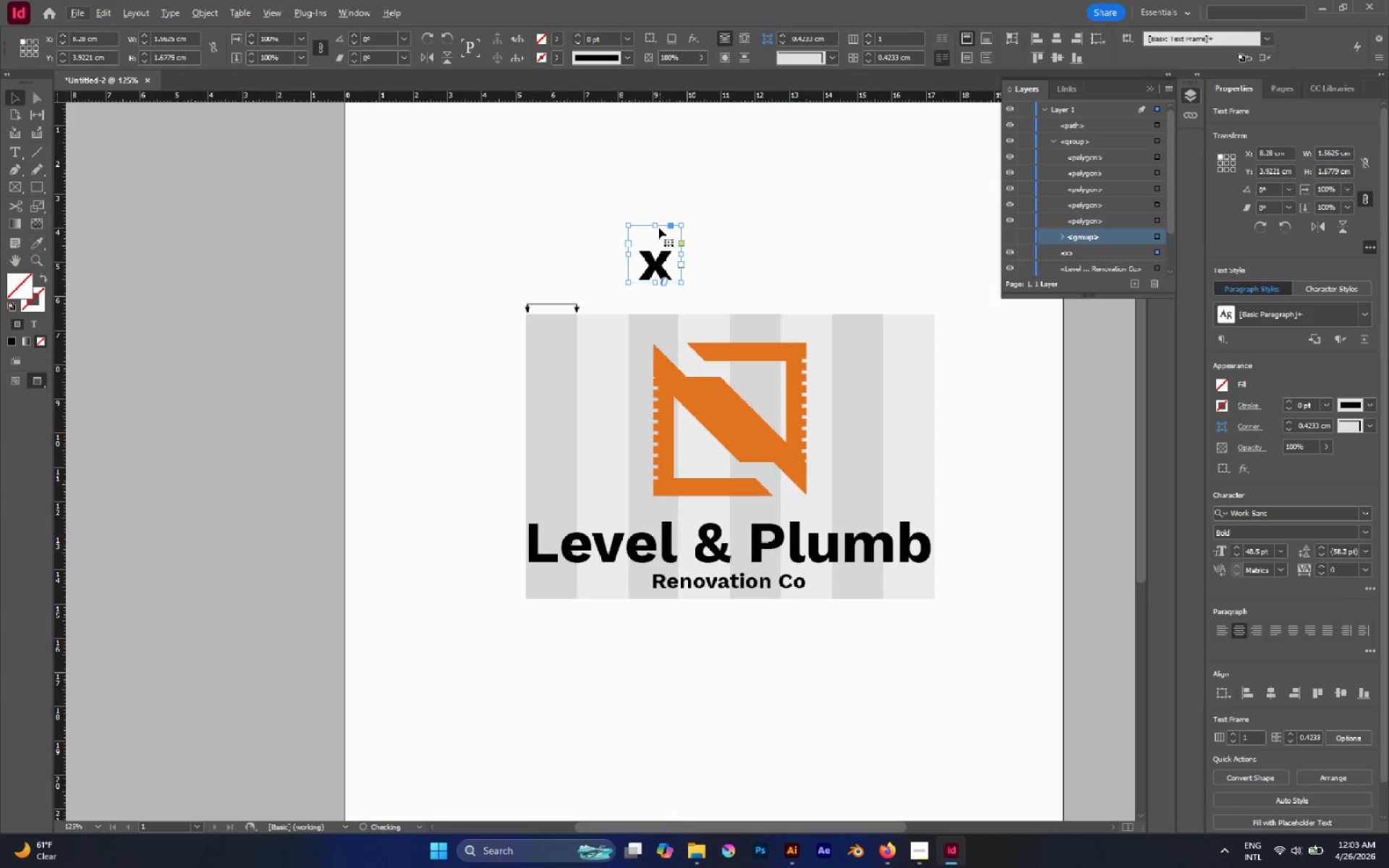 
left_click_drag(start_coordinate=[657, 226], to_coordinate=[655, 246])
 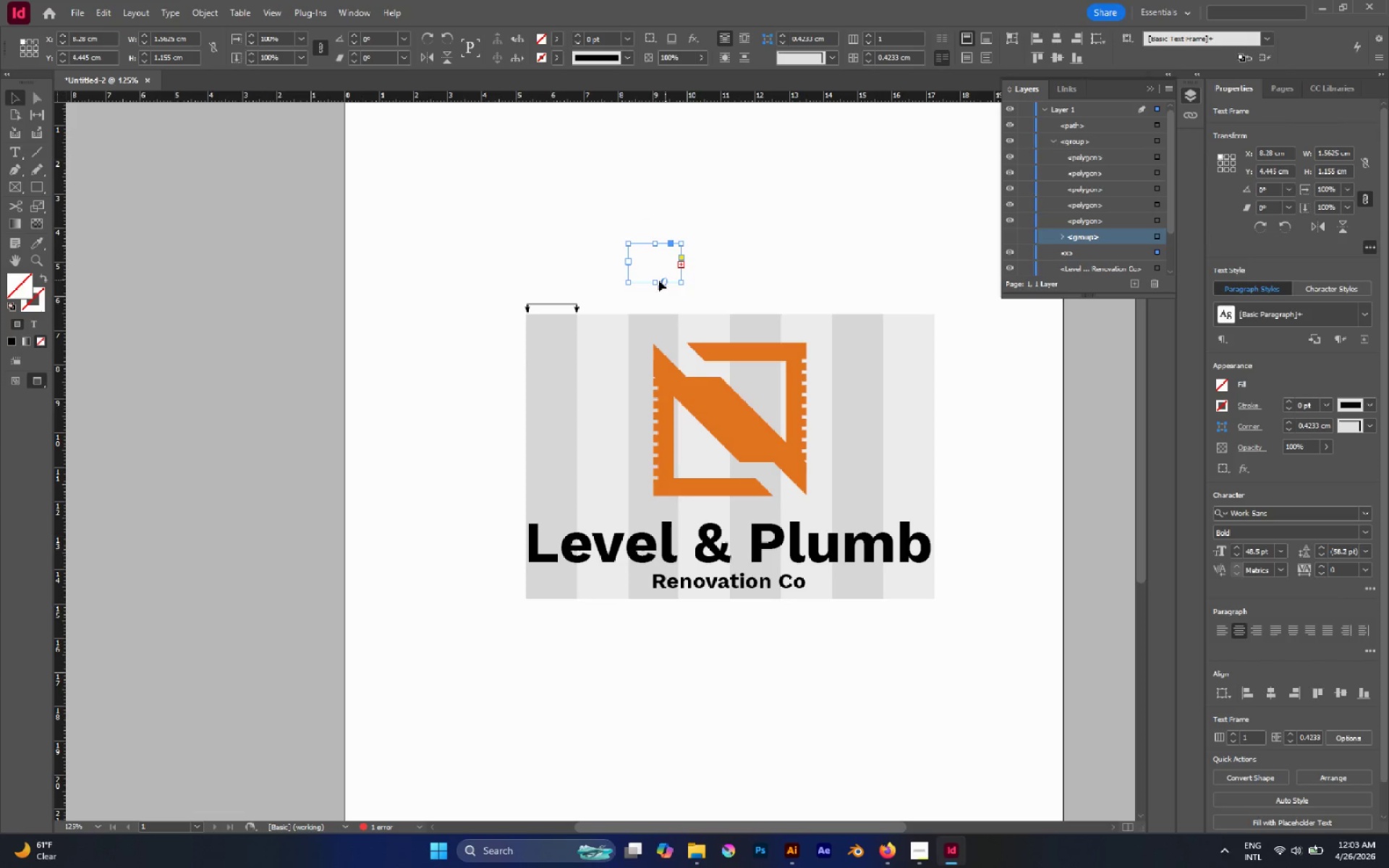 
left_click_drag(start_coordinate=[655, 281], to_coordinate=[661, 305])
 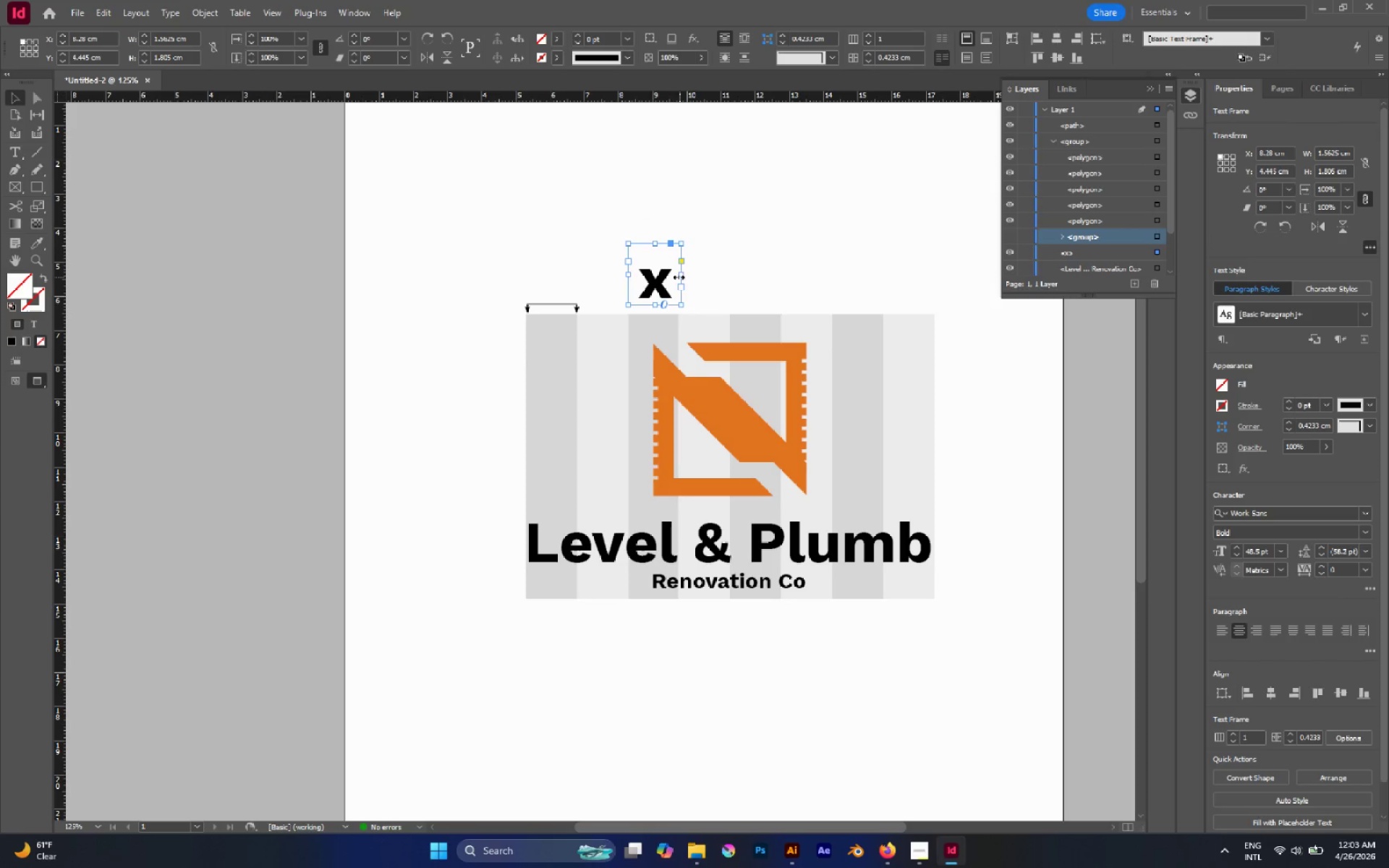 
right_click([660, 277])
 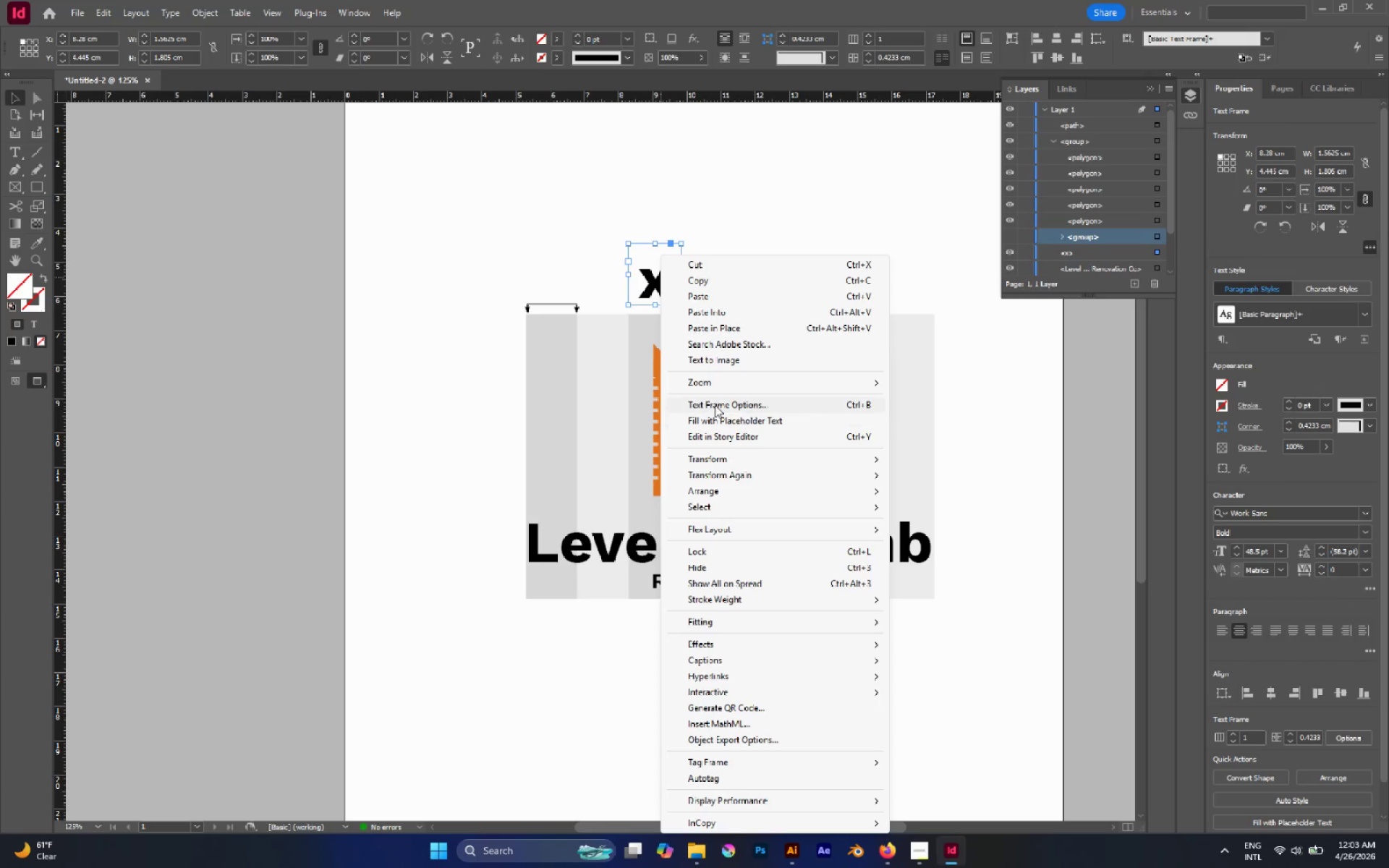 
double_click([647, 286])
 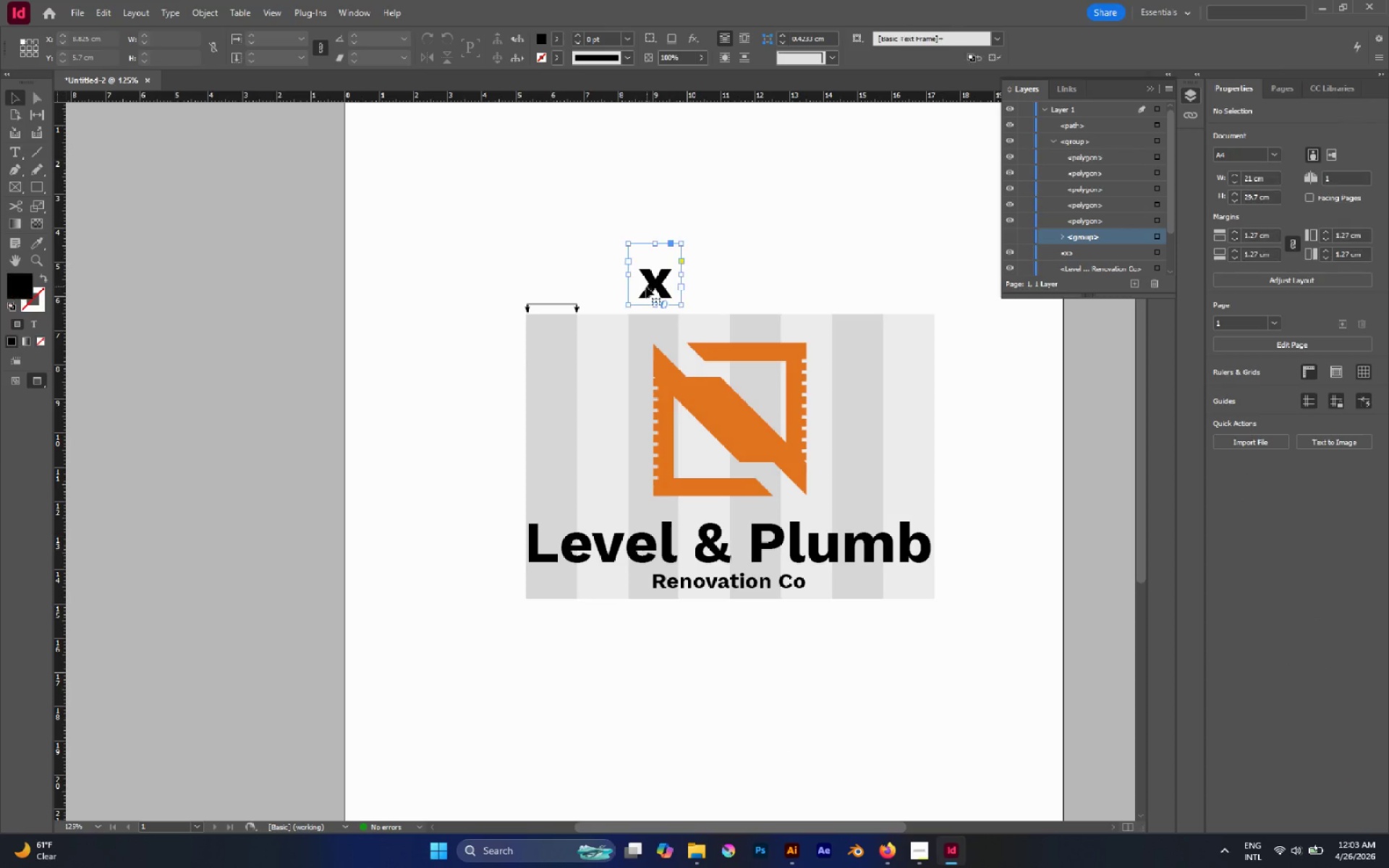 
key(Control+Shift+O)
 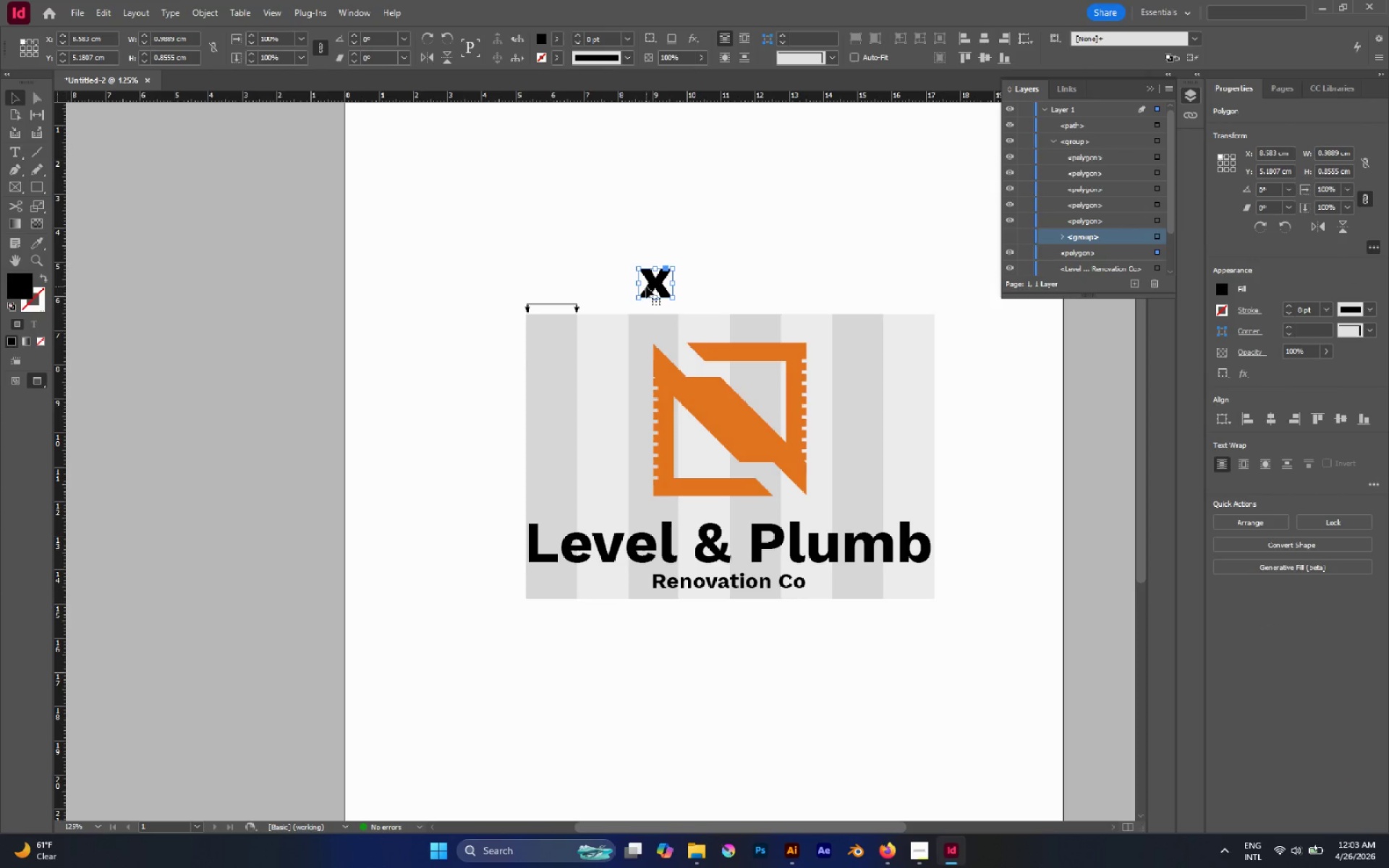 
hold_key(key=AltLeft, duration=1.58)
scroll: coordinate [539, 228], scroll_direction: up, amount: 1.0
 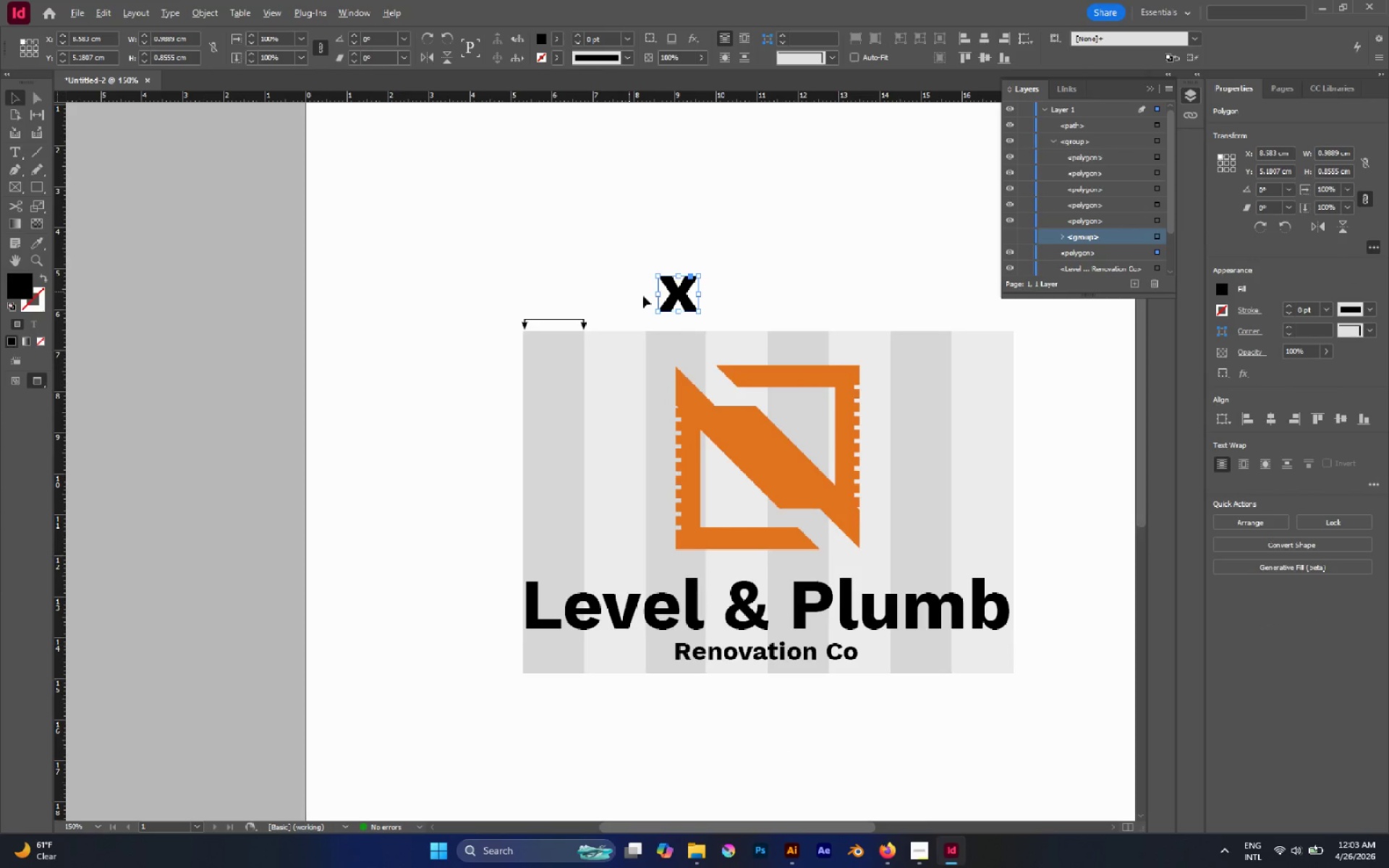 
left_click_drag(start_coordinate=[698, 309], to_coordinate=[370, 321])
 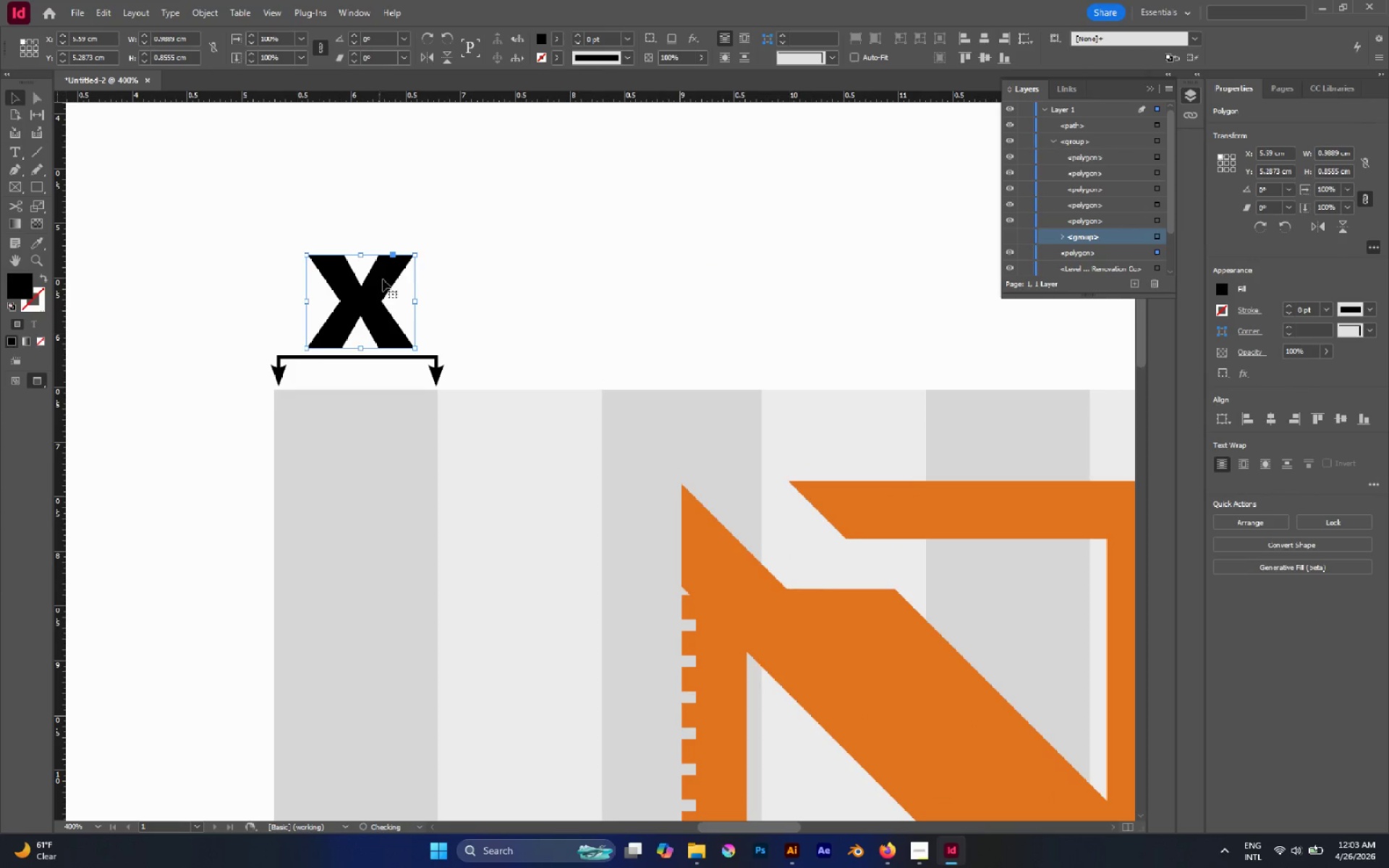 
scroll: coordinate [671, 296], scroll_direction: up, amount: 3.0
 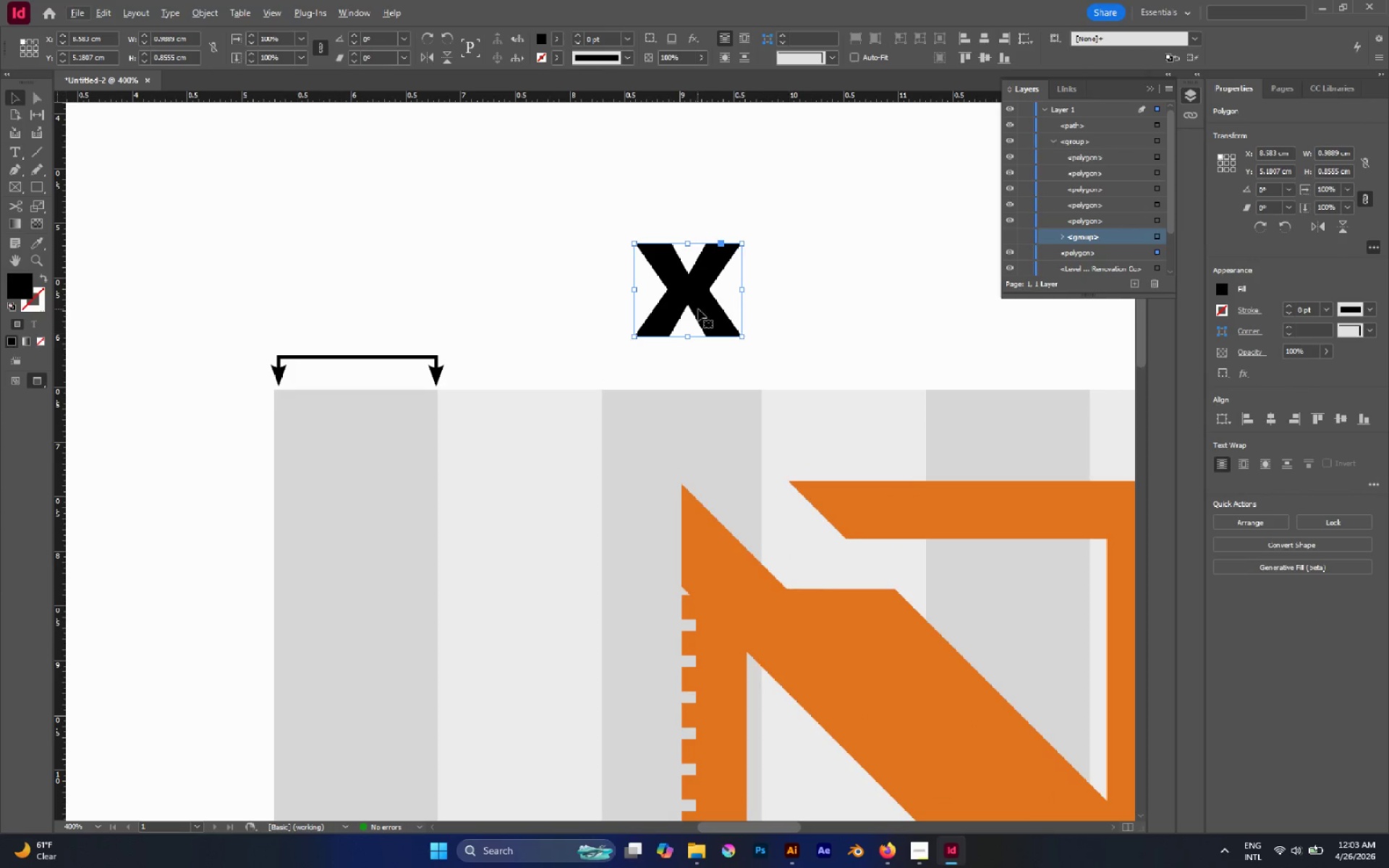 
hold_key(key=ControlLeft, duration=3.12)
hold_key(key=ShiftLeft, duration=2.95)
hold_key(key=AltLeft, duration=2.16)
left_click_drag(start_coordinate=[412, 256], to_coordinate=[382, 318])
 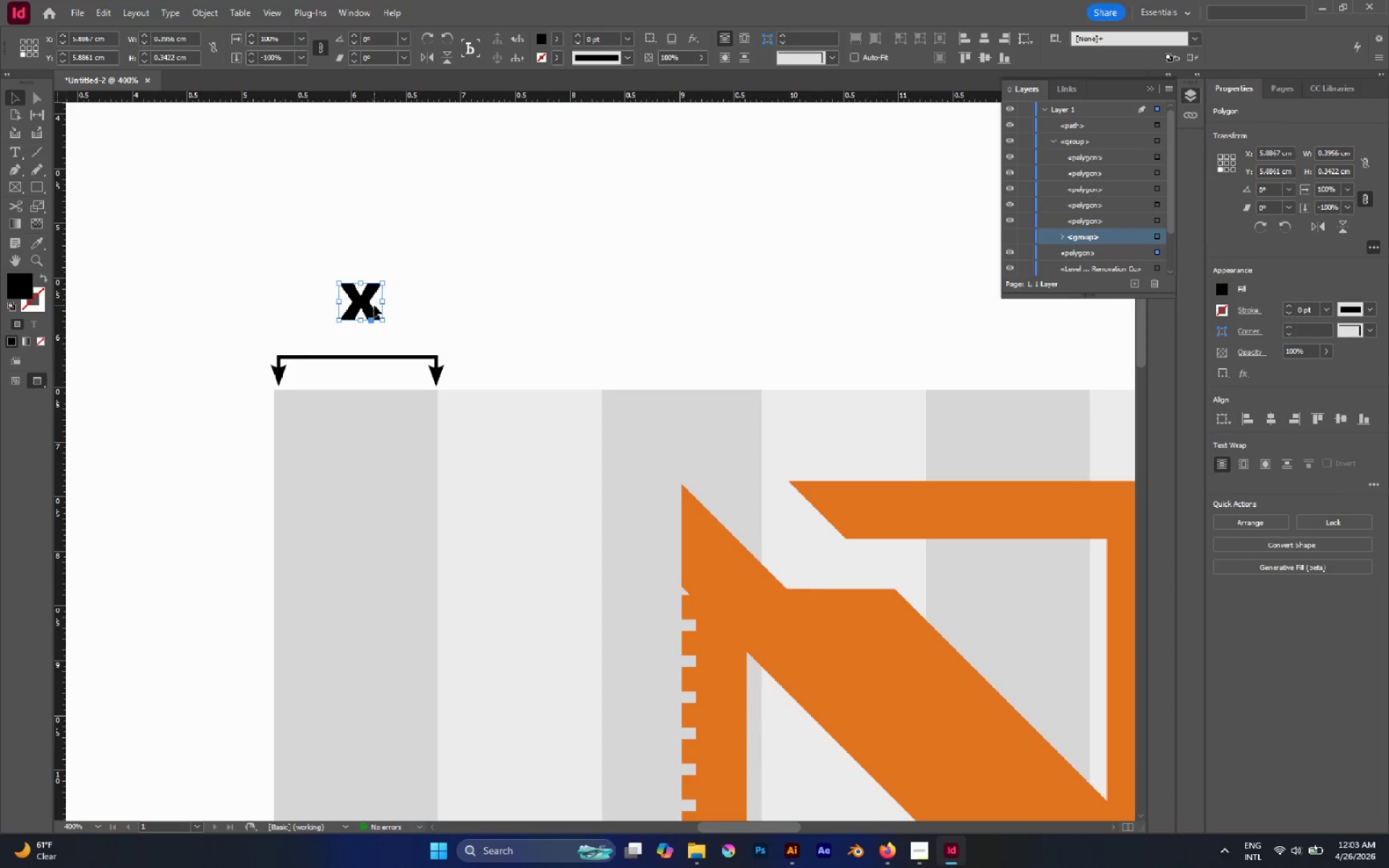 
left_click_drag(start_coordinate=[365, 303], to_coordinate=[362, 332])
 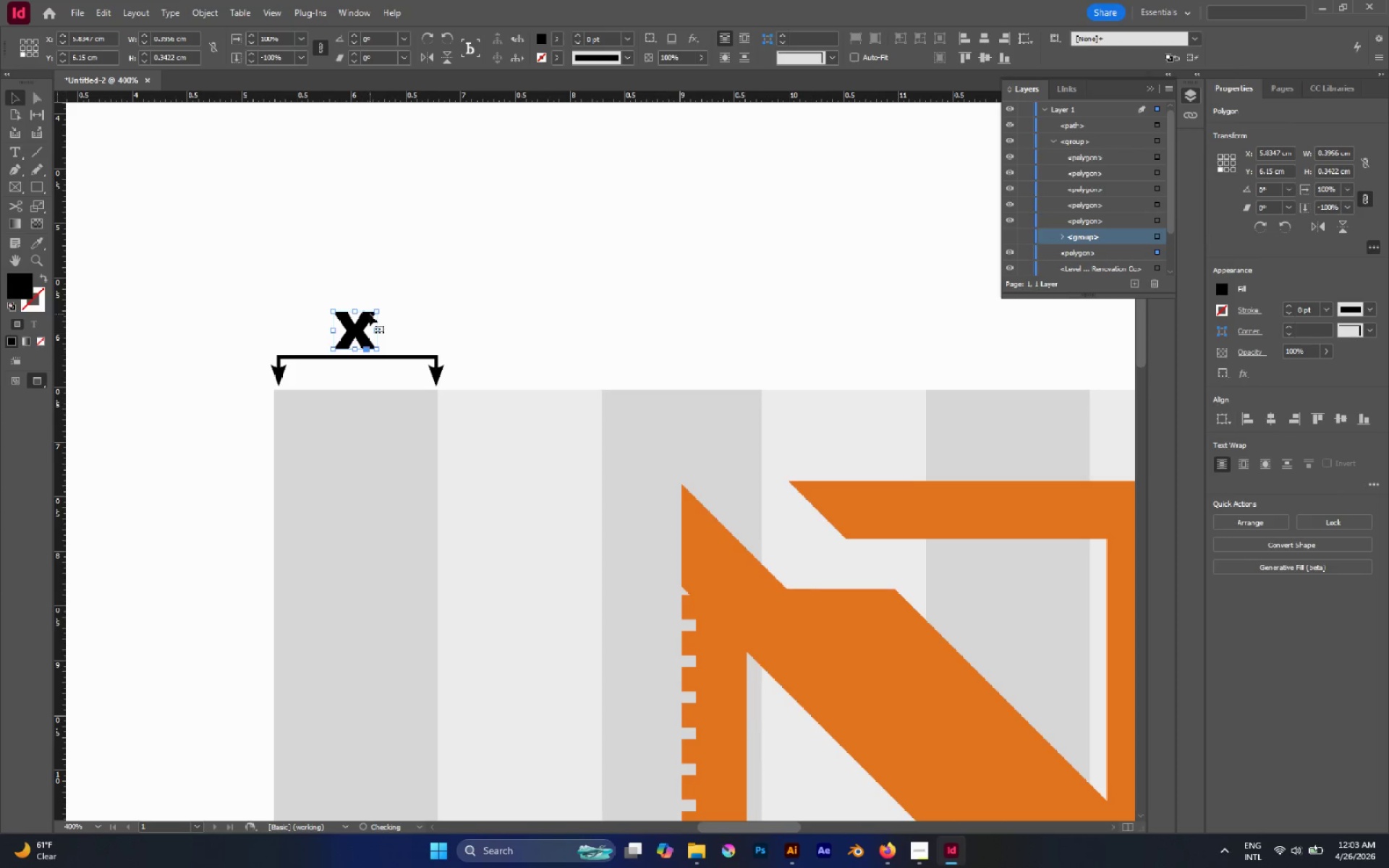 
hold_key(key=AltLeft, duration=1.88)
hold_key(key=ShiftLeft, duration=1.64)
hold_key(key=ControlLeft, duration=1.62)
left_click_drag(start_coordinate=[377, 313], to_coordinate=[374, 323])
 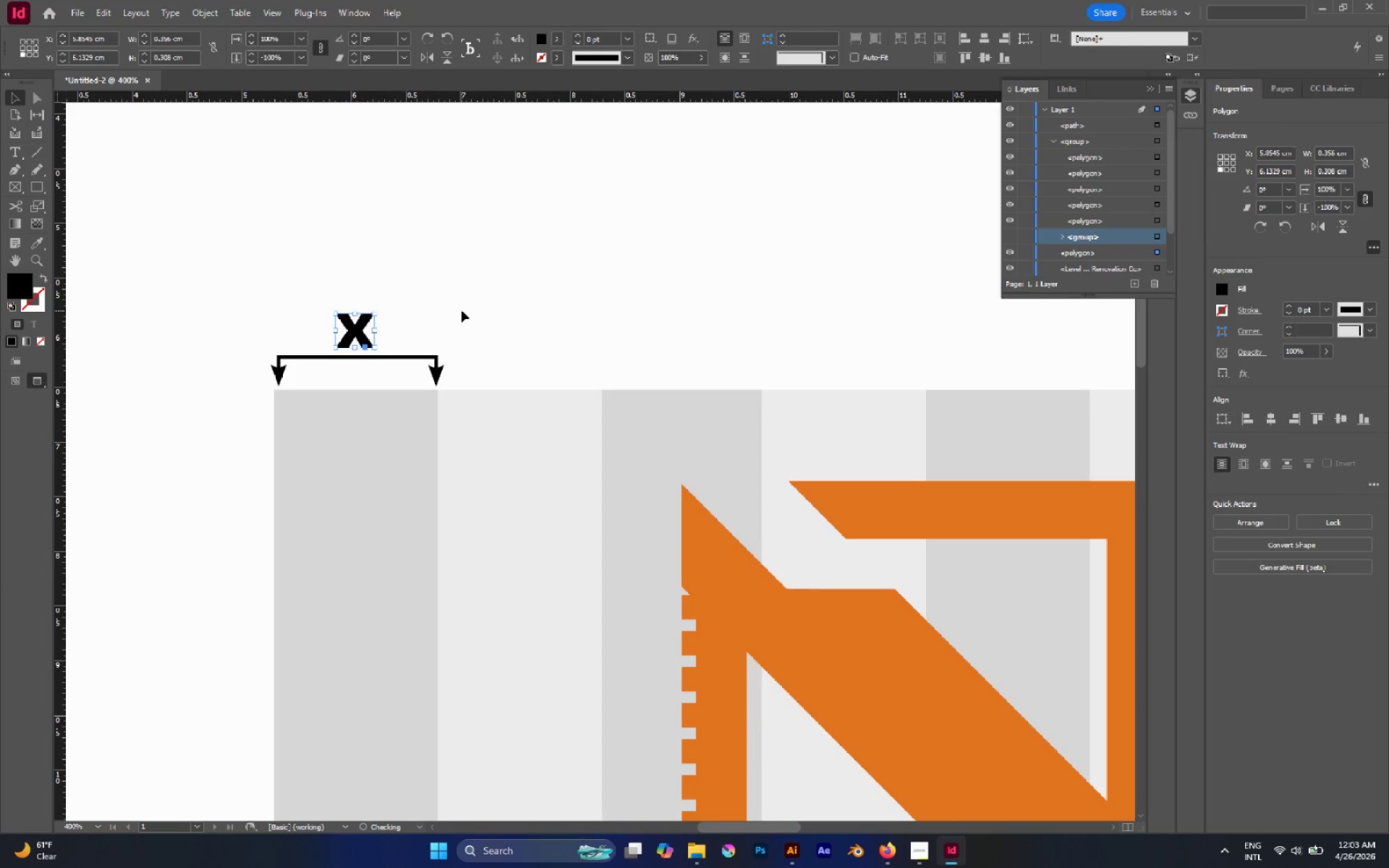 
left_click([462, 310])
 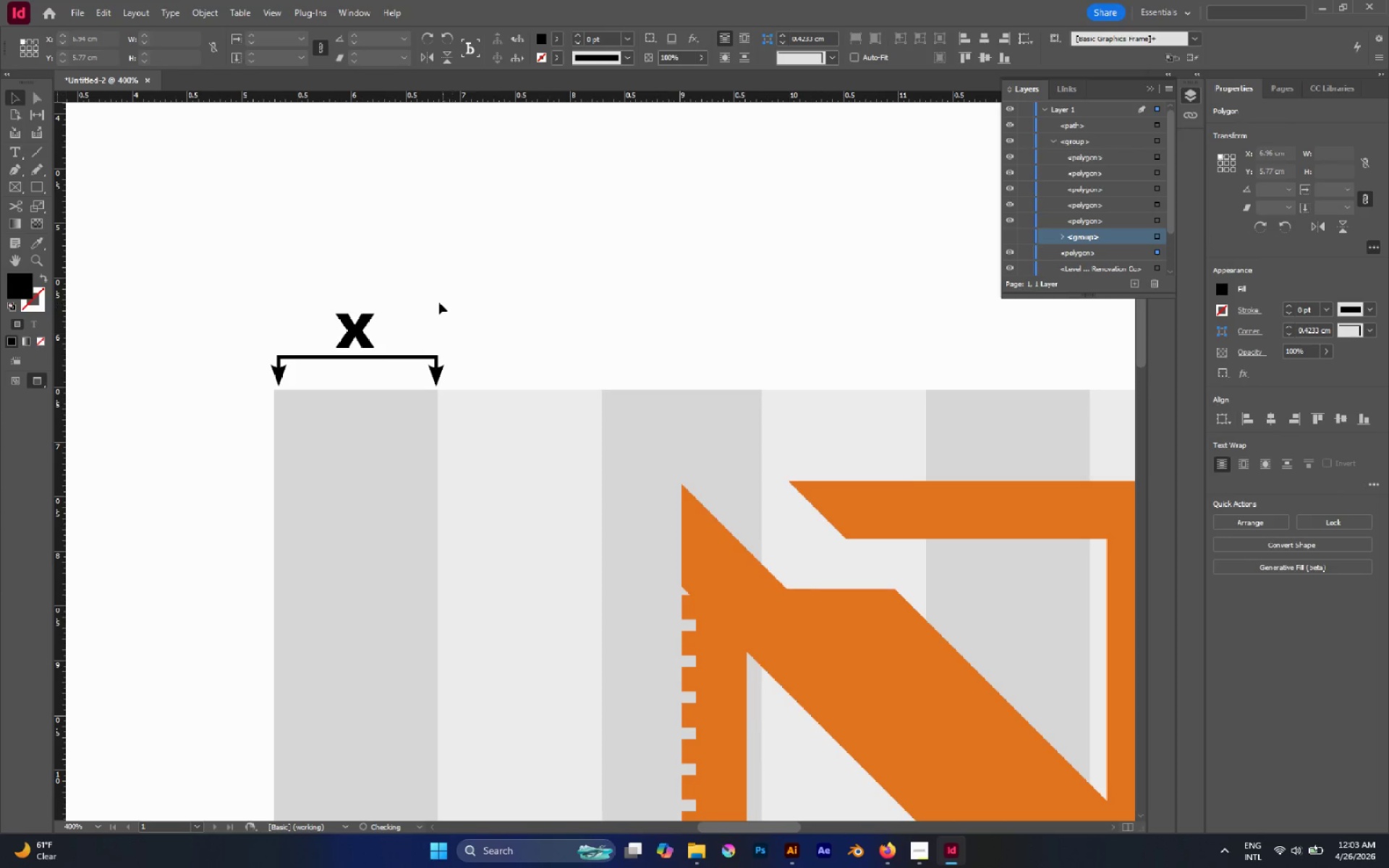 
hold_key(key=AltLeft, duration=0.91)
scroll: coordinate [470, 277], scroll_direction: down, amount: 3.0
 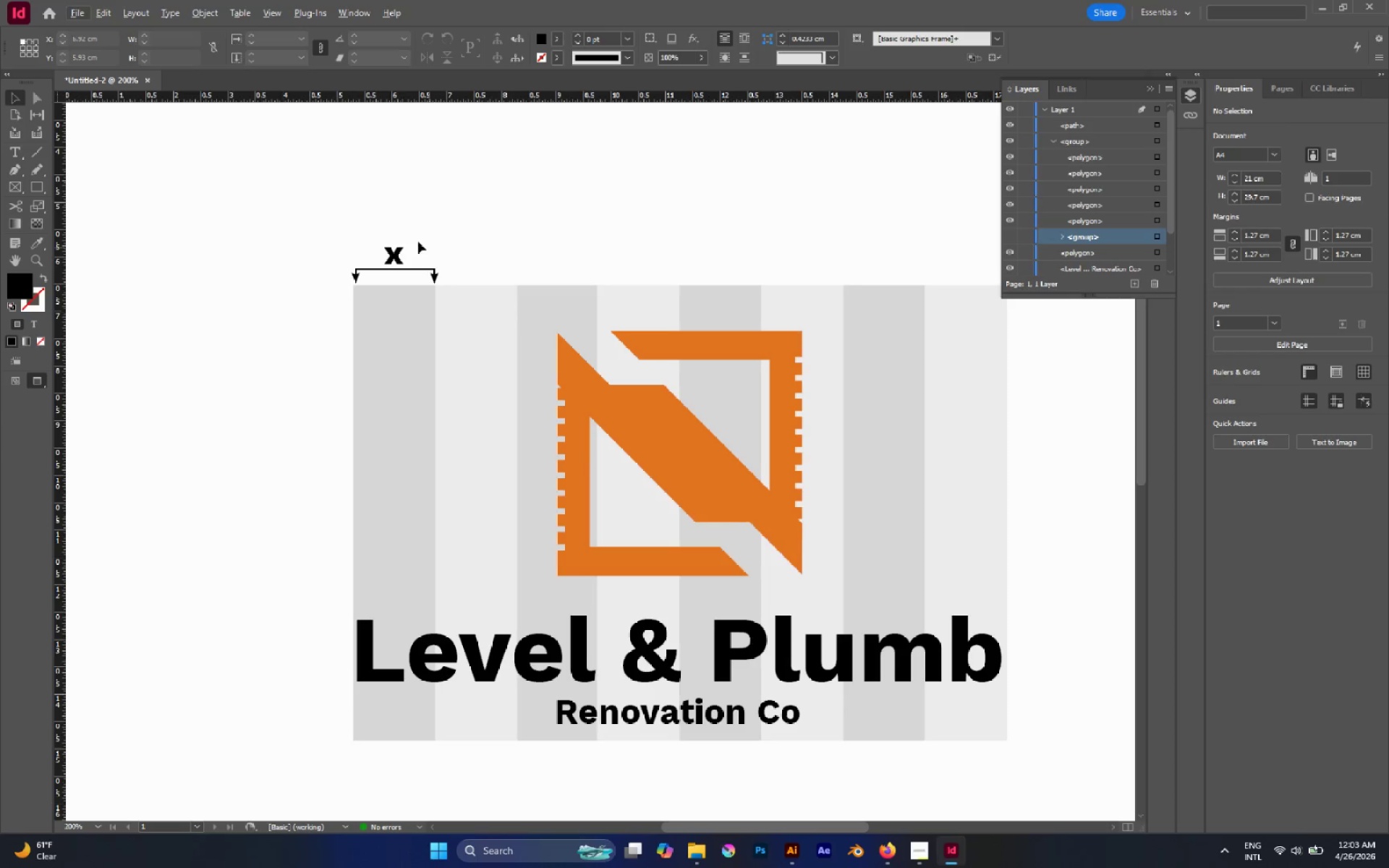 
left_click_drag(start_coordinate=[344, 221], to_coordinate=[456, 275])
 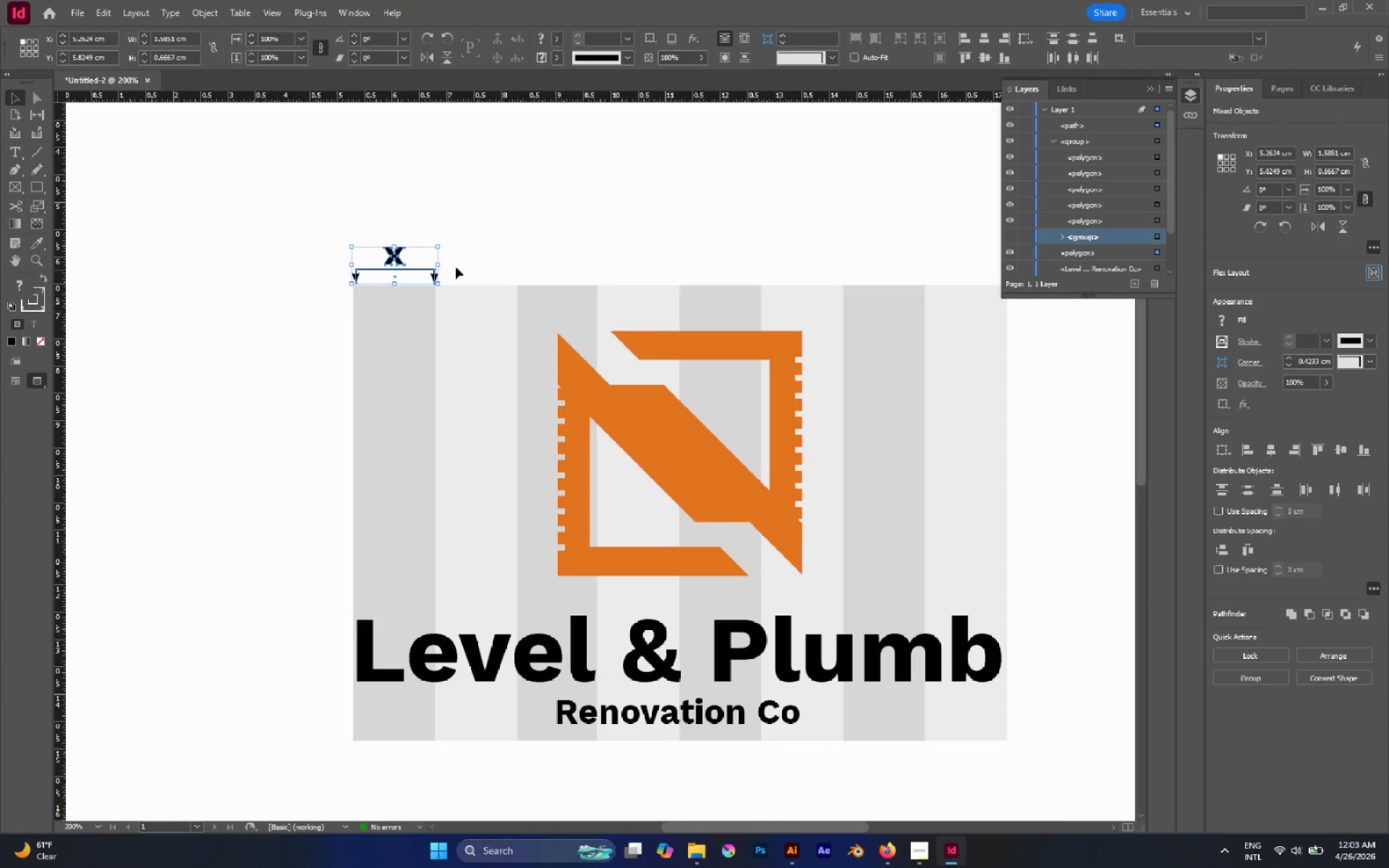 
left_click([481, 256])
 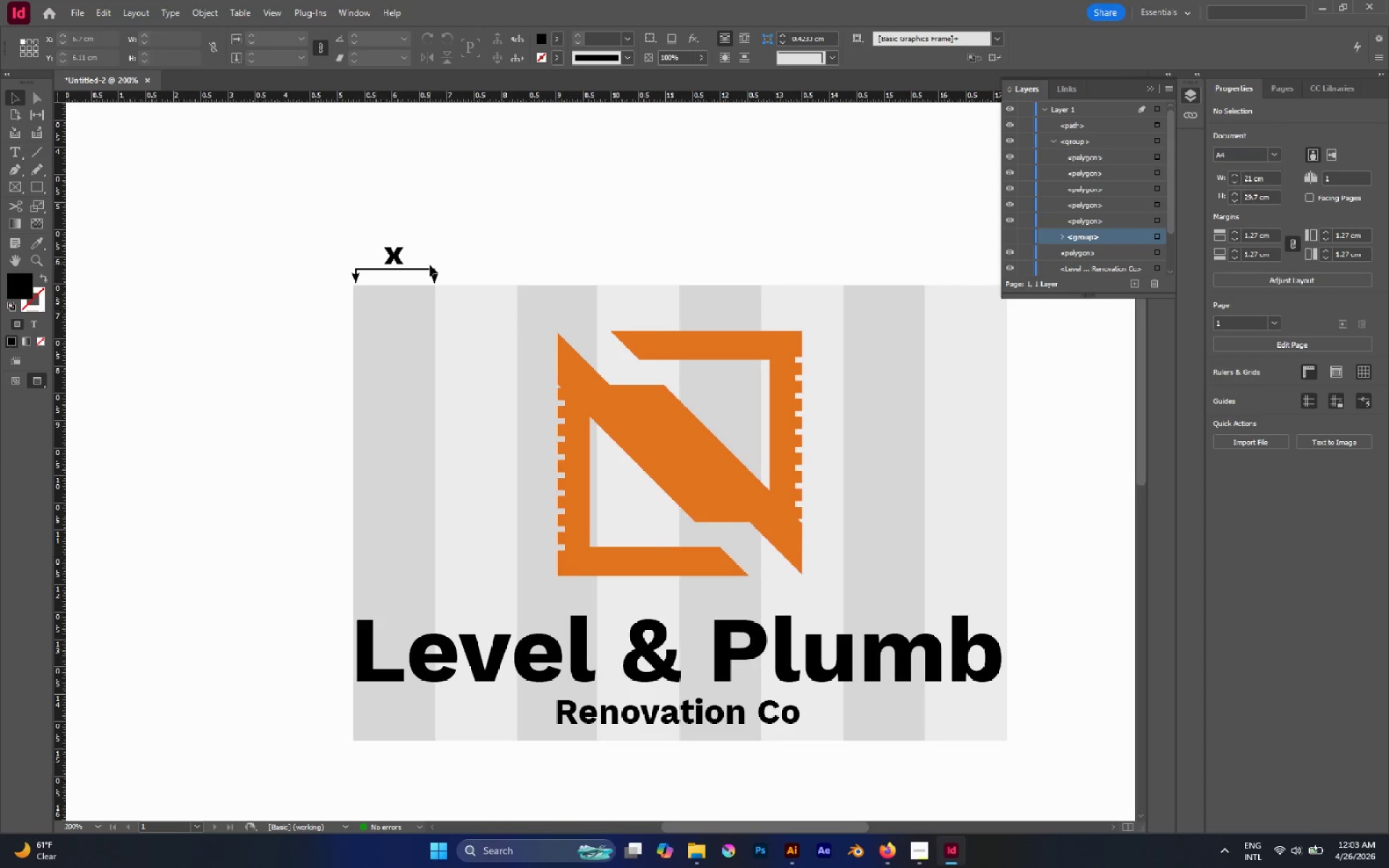 
left_click([431, 268])
 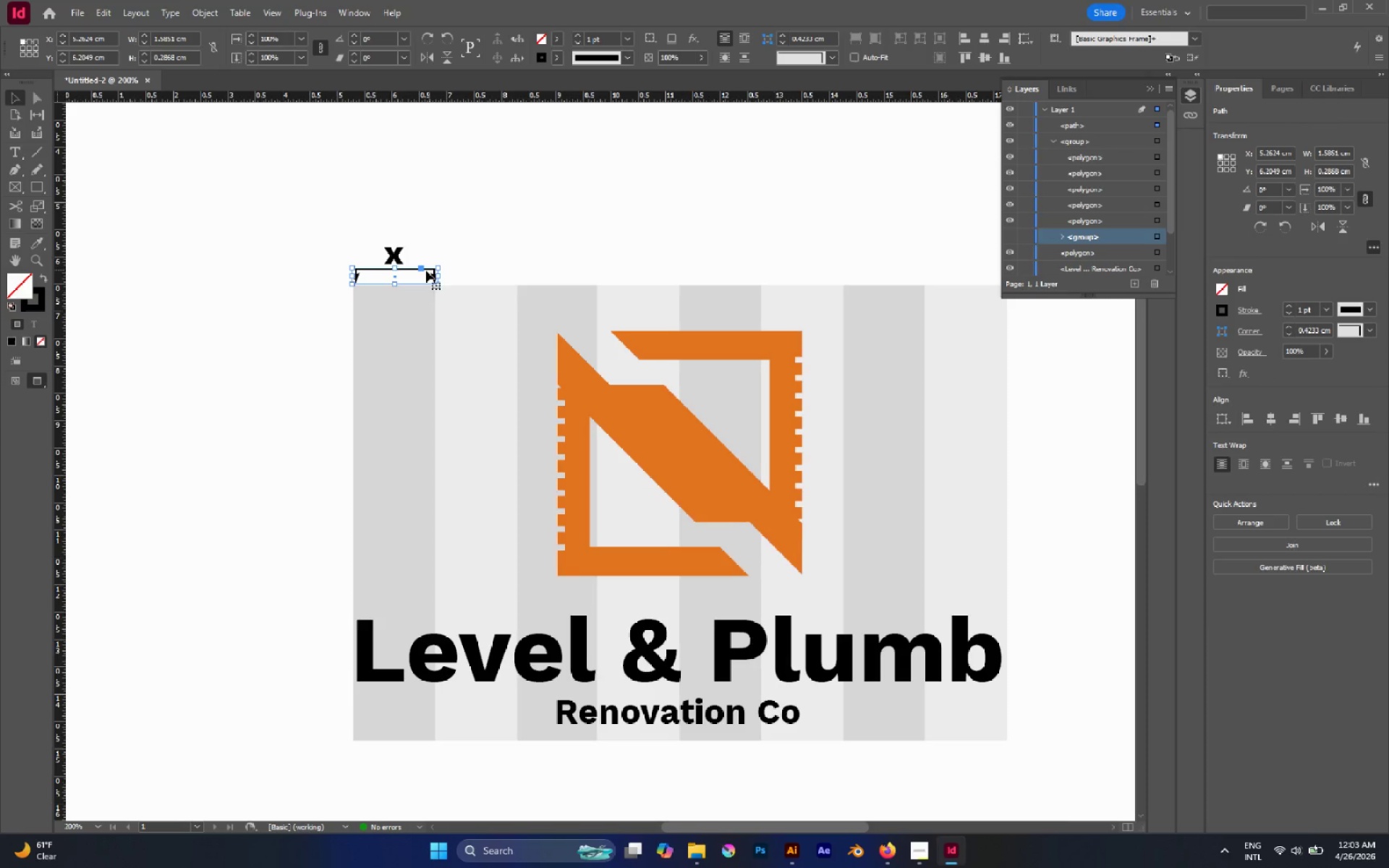 
hold_key(key=AltLeft, duration=3.31)
left_click_drag(start_coordinate=[410, 270], to_coordinate=[613, 289])
 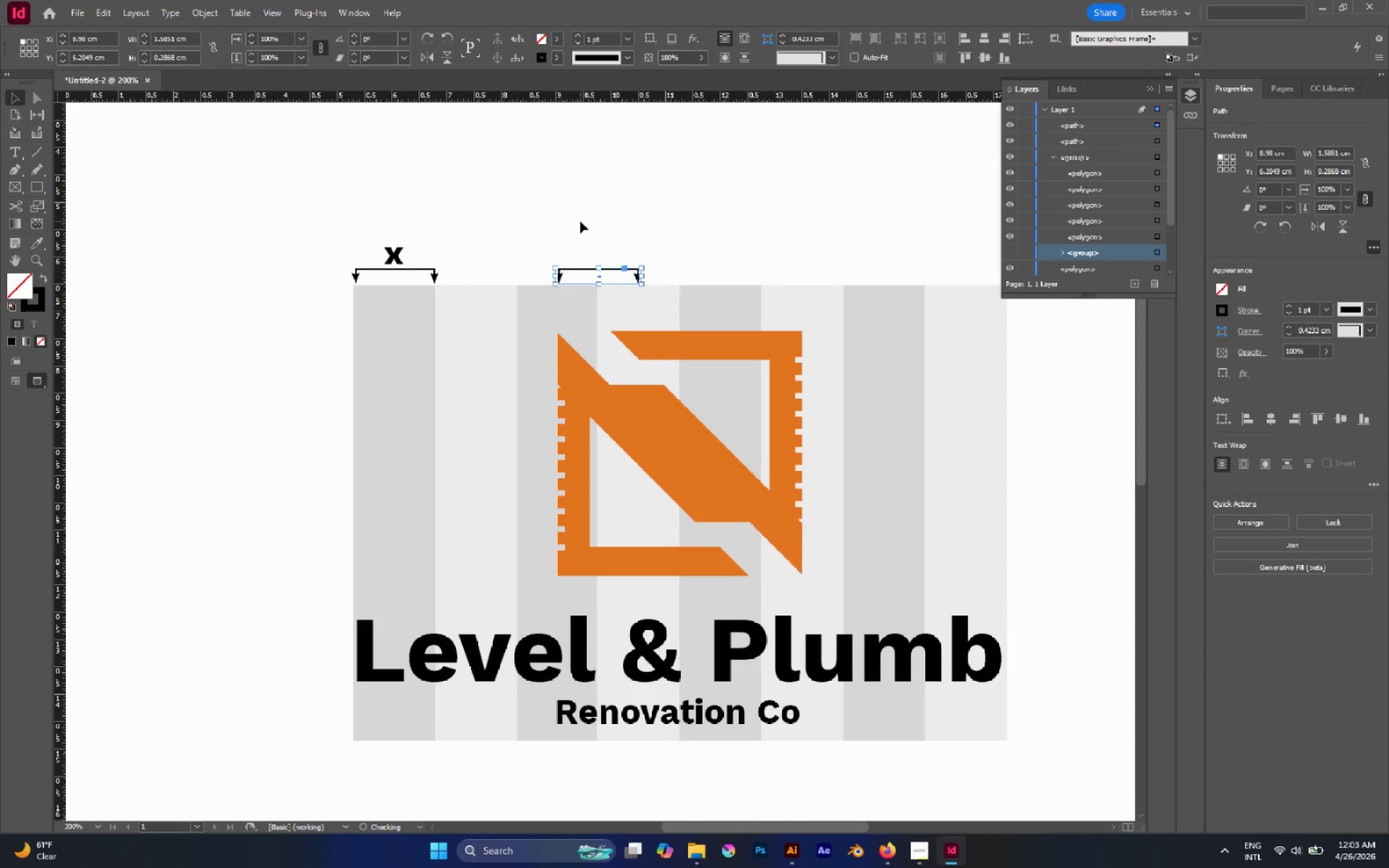 
hold_key(key=ShiftLeft, duration=2.36)
 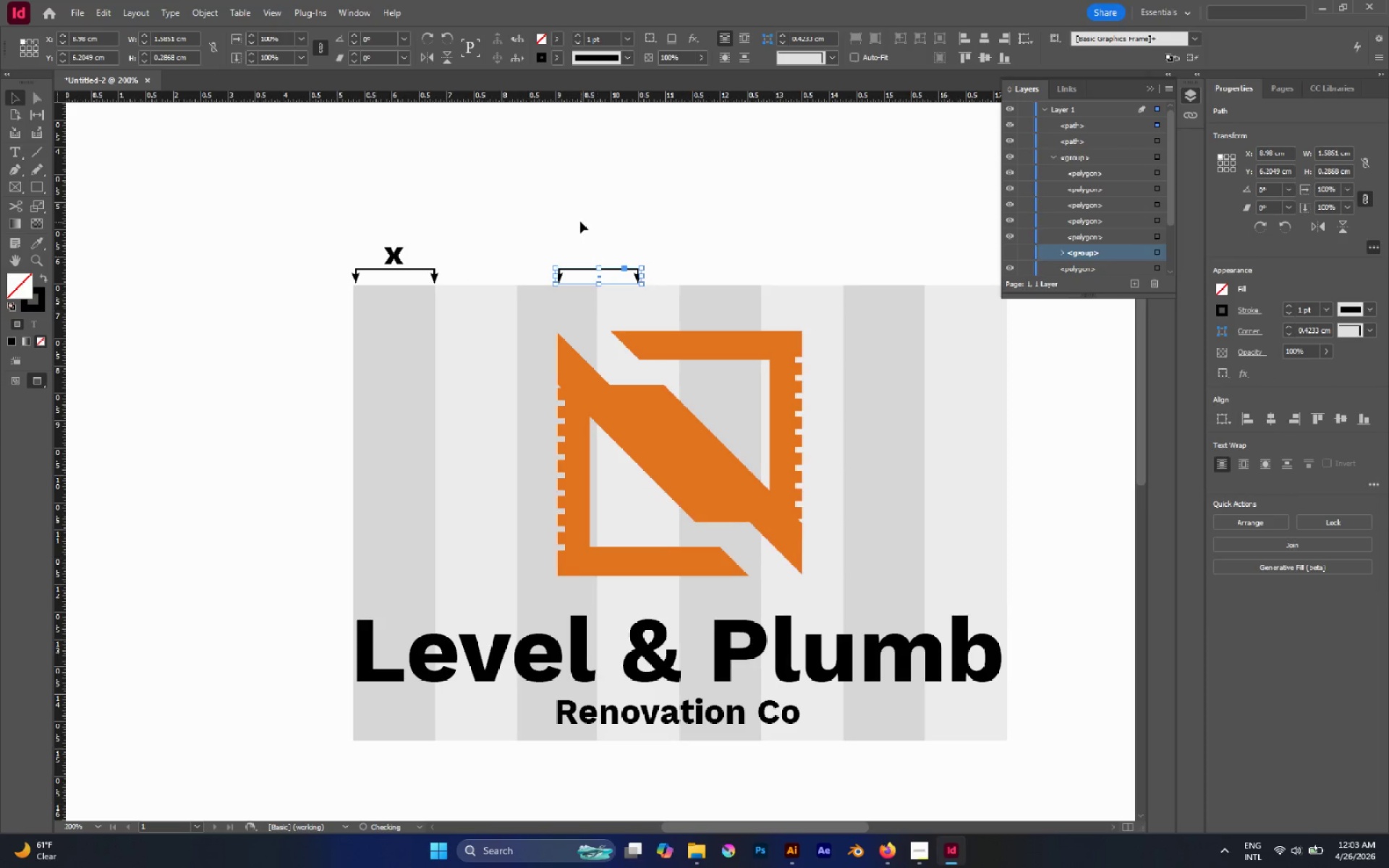 
left_click([580, 221])
 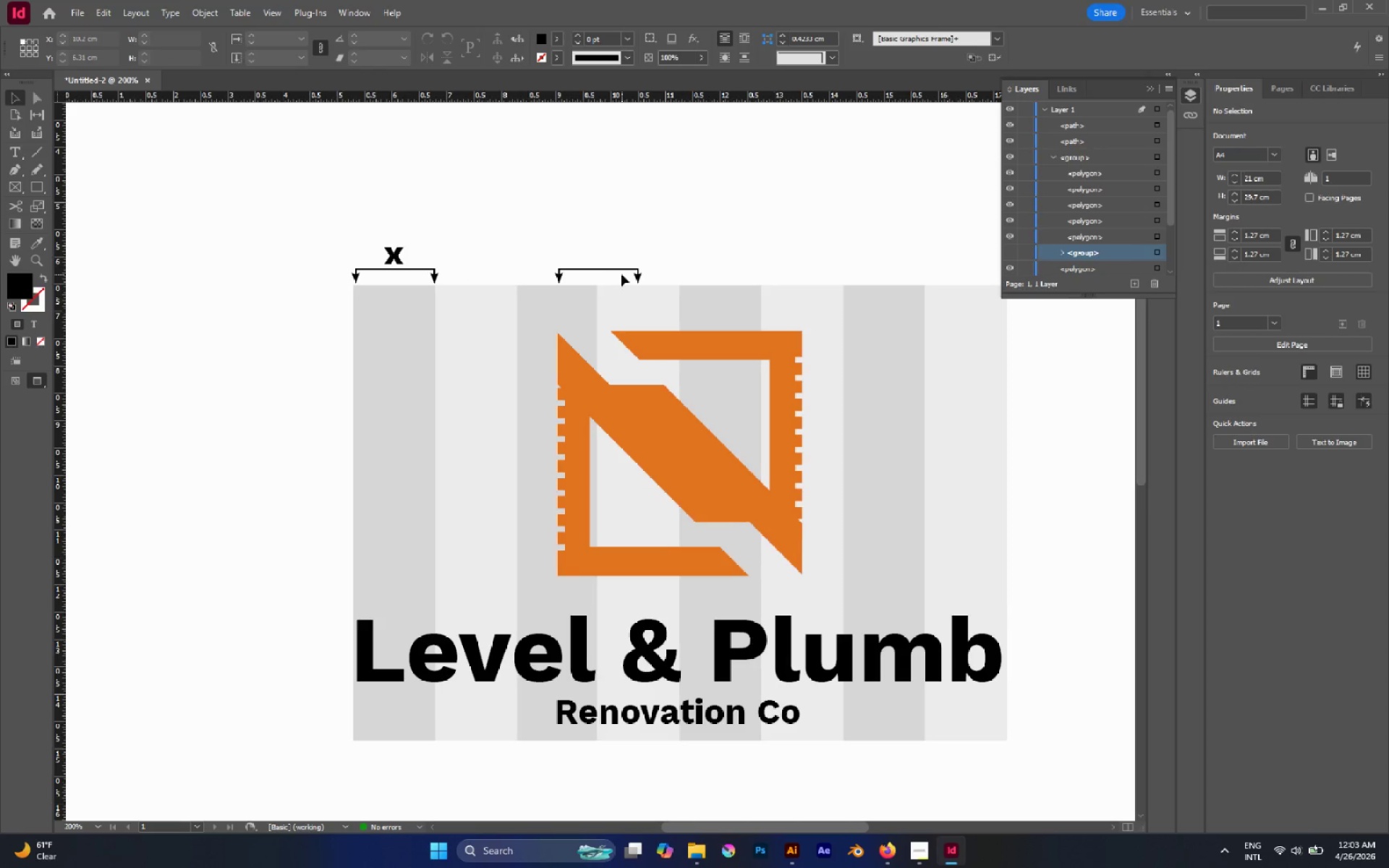 
key(A)
 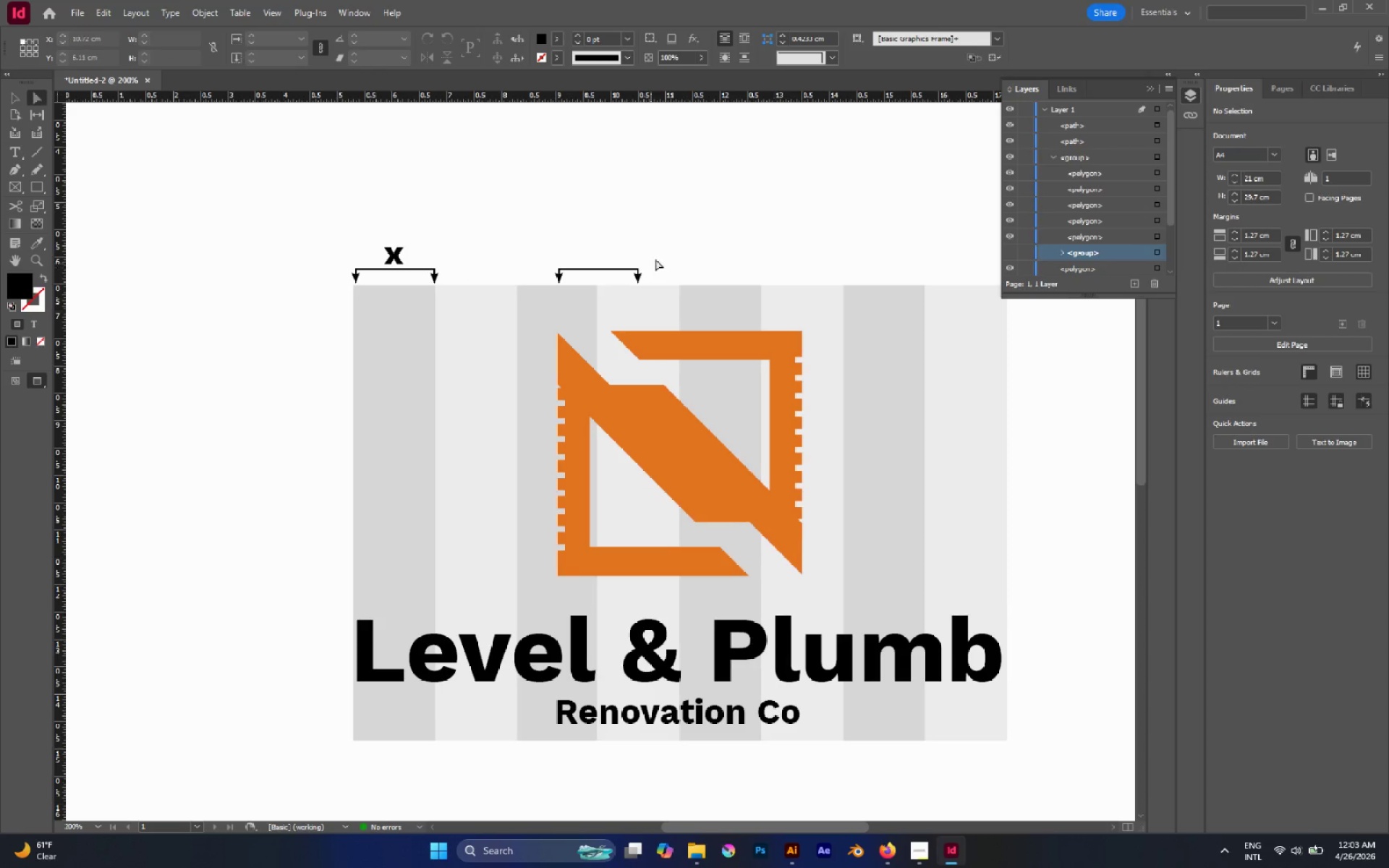 
left_click_drag(start_coordinate=[662, 250], to_coordinate=[628, 285])
 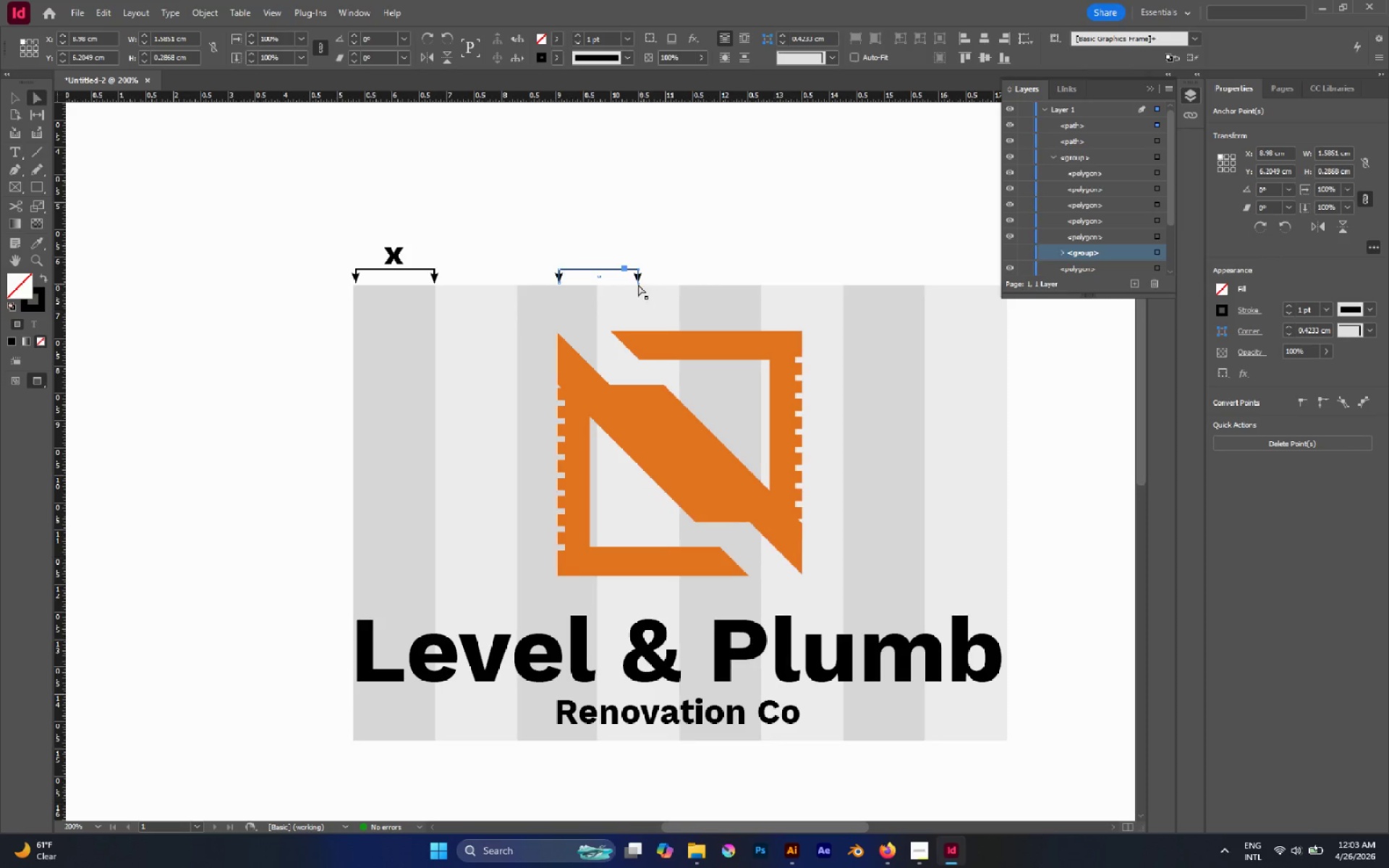 
left_click_drag(start_coordinate=[638, 283], to_coordinate=[802, 314])
 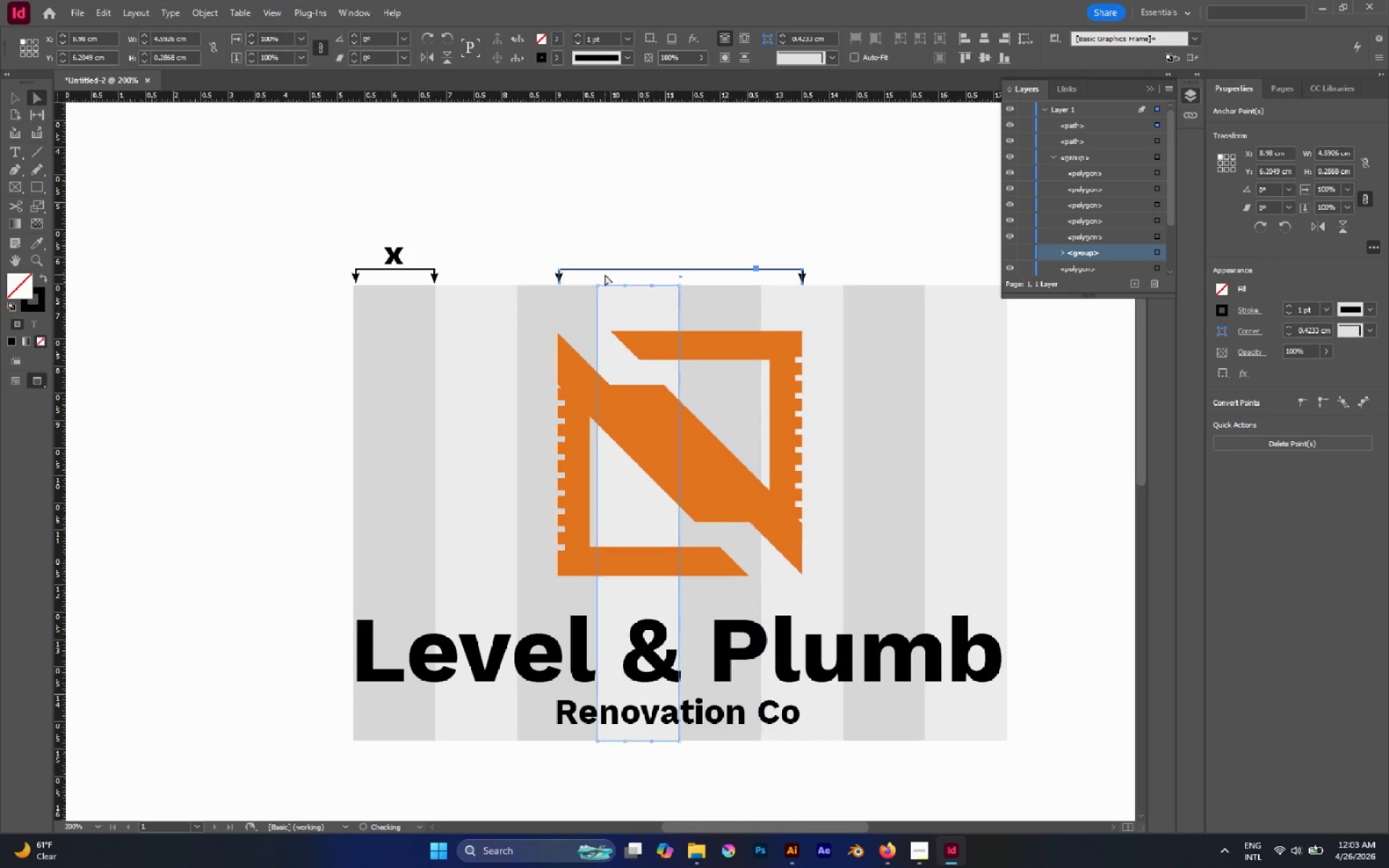 
hold_key(key=ShiftLeft, duration=3.39)
 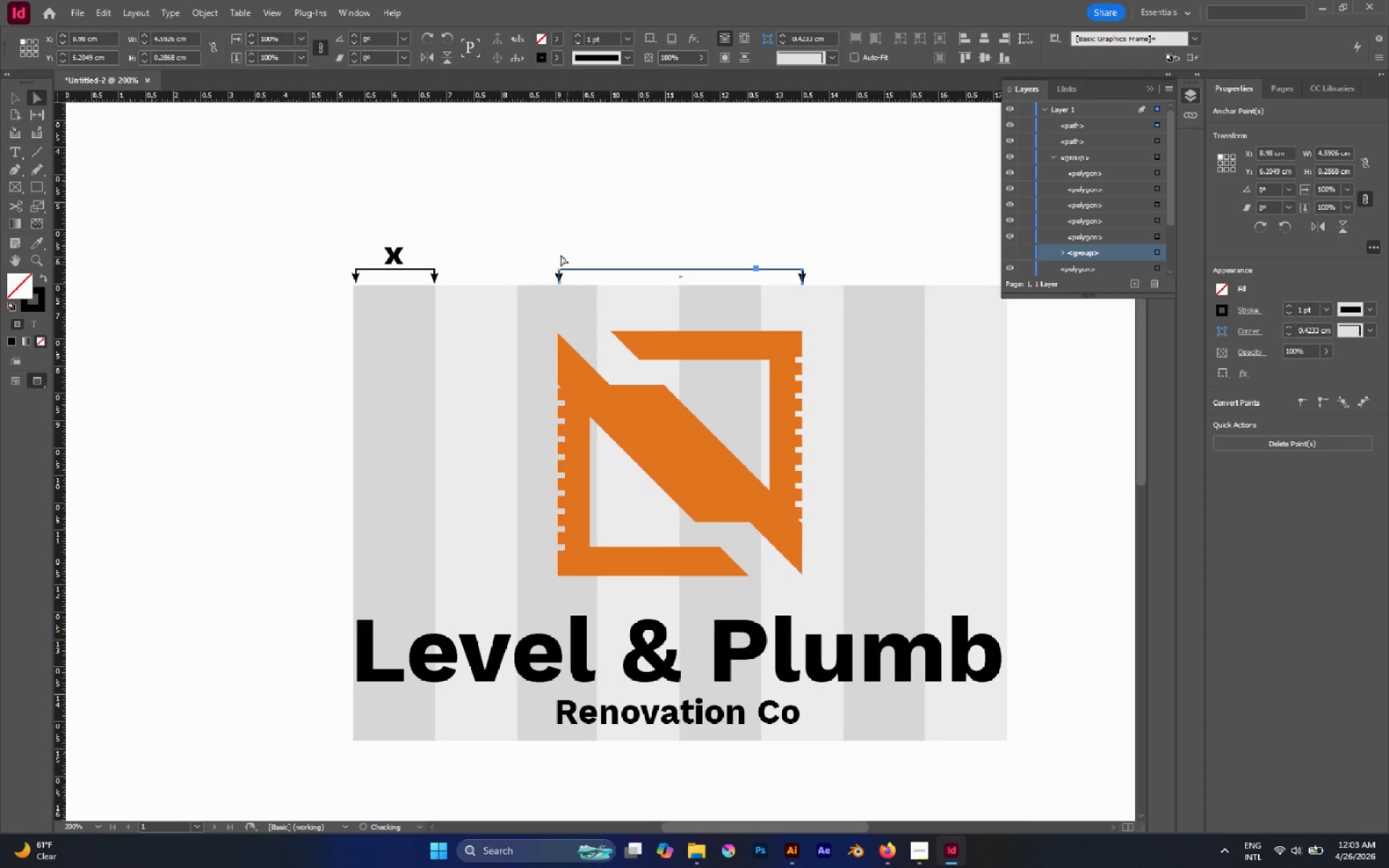 
left_click([541, 221])
 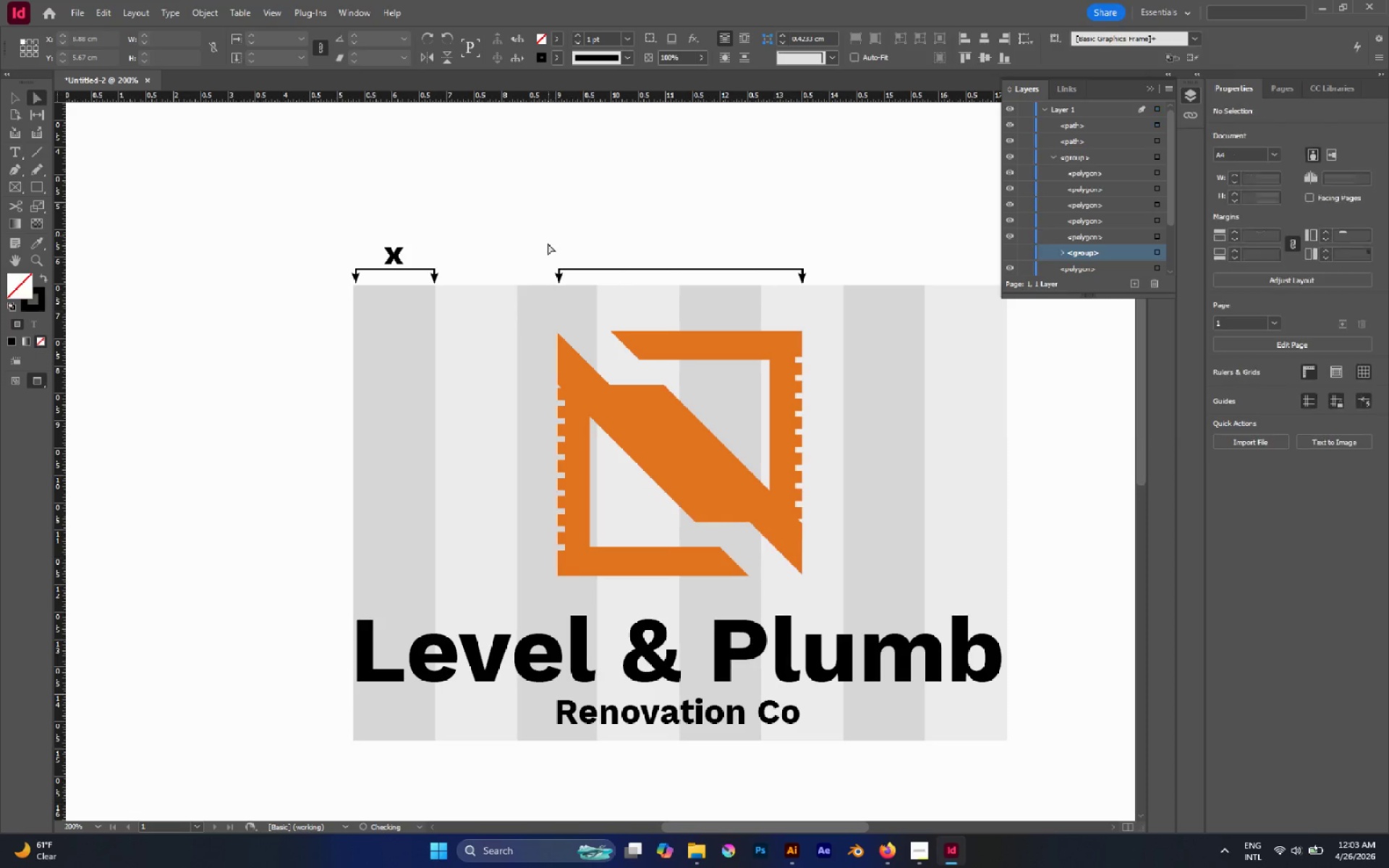 
left_click_drag(start_coordinate=[545, 243], to_coordinate=[570, 284])
 